 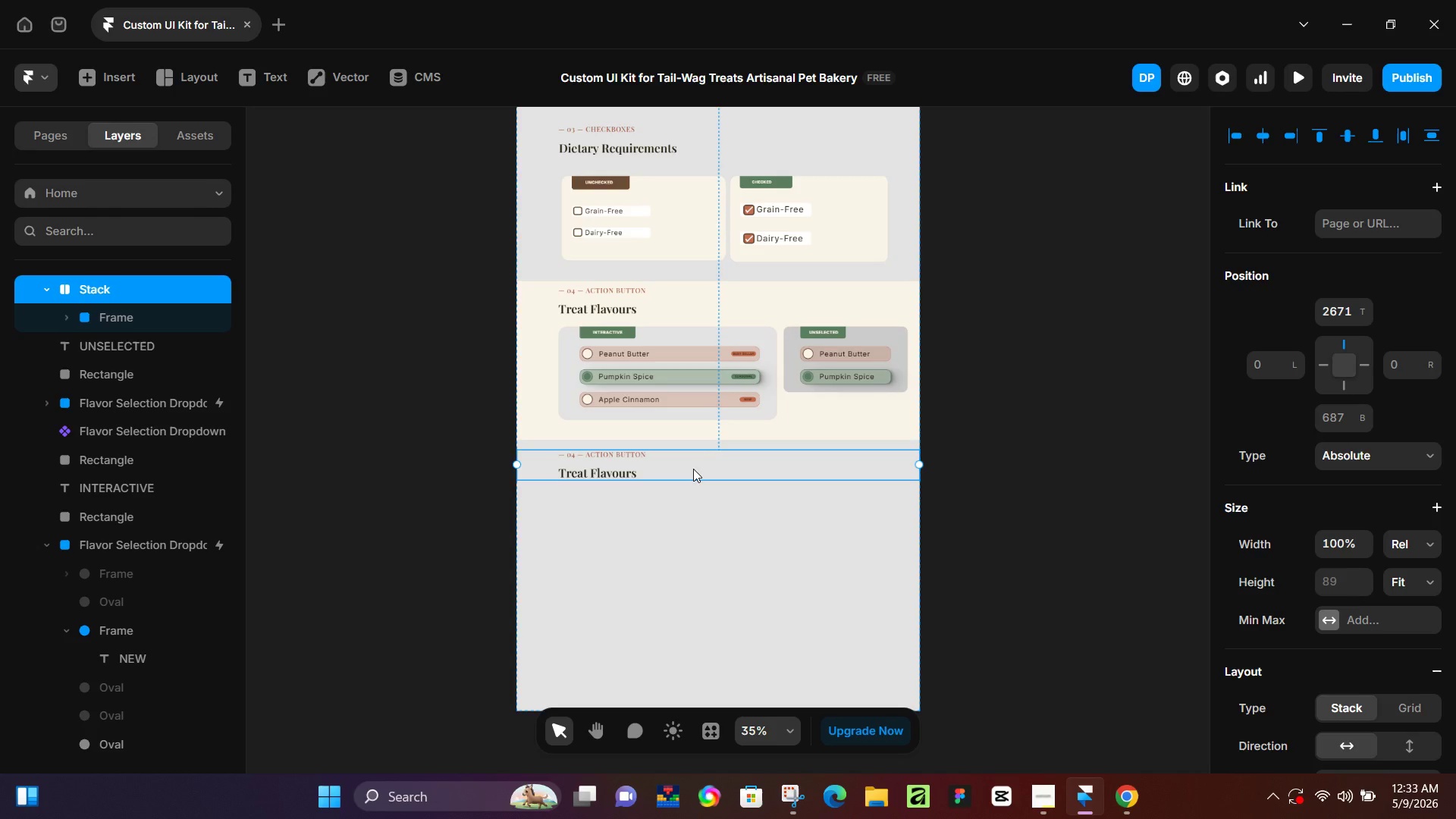 
scroll: coordinate [733, 413], scroll_direction: none, amount: 0.0
 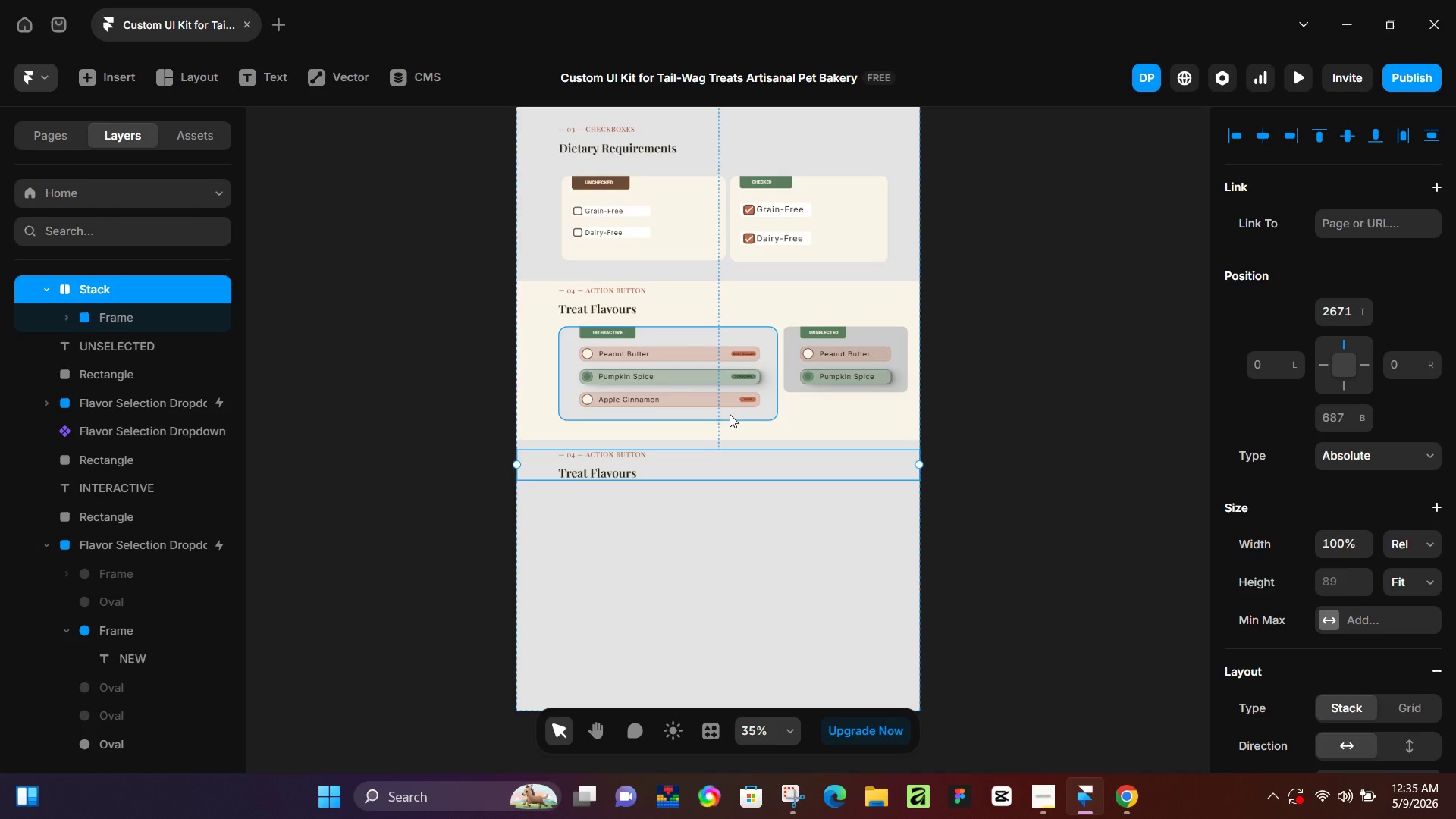 
wait(116.73)
 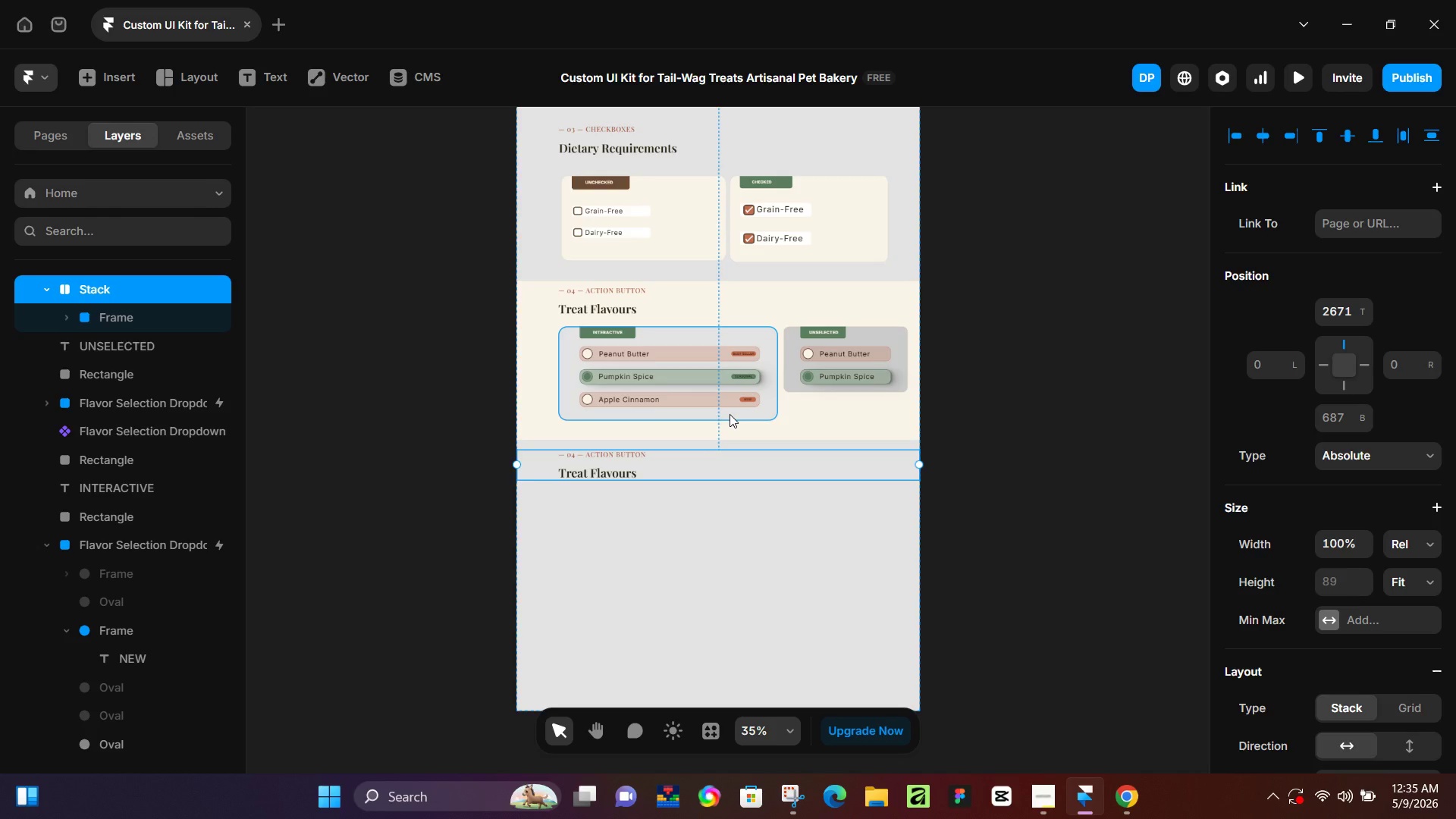 
scroll: coordinate [757, 544], scroll_direction: down, amount: 2.0
 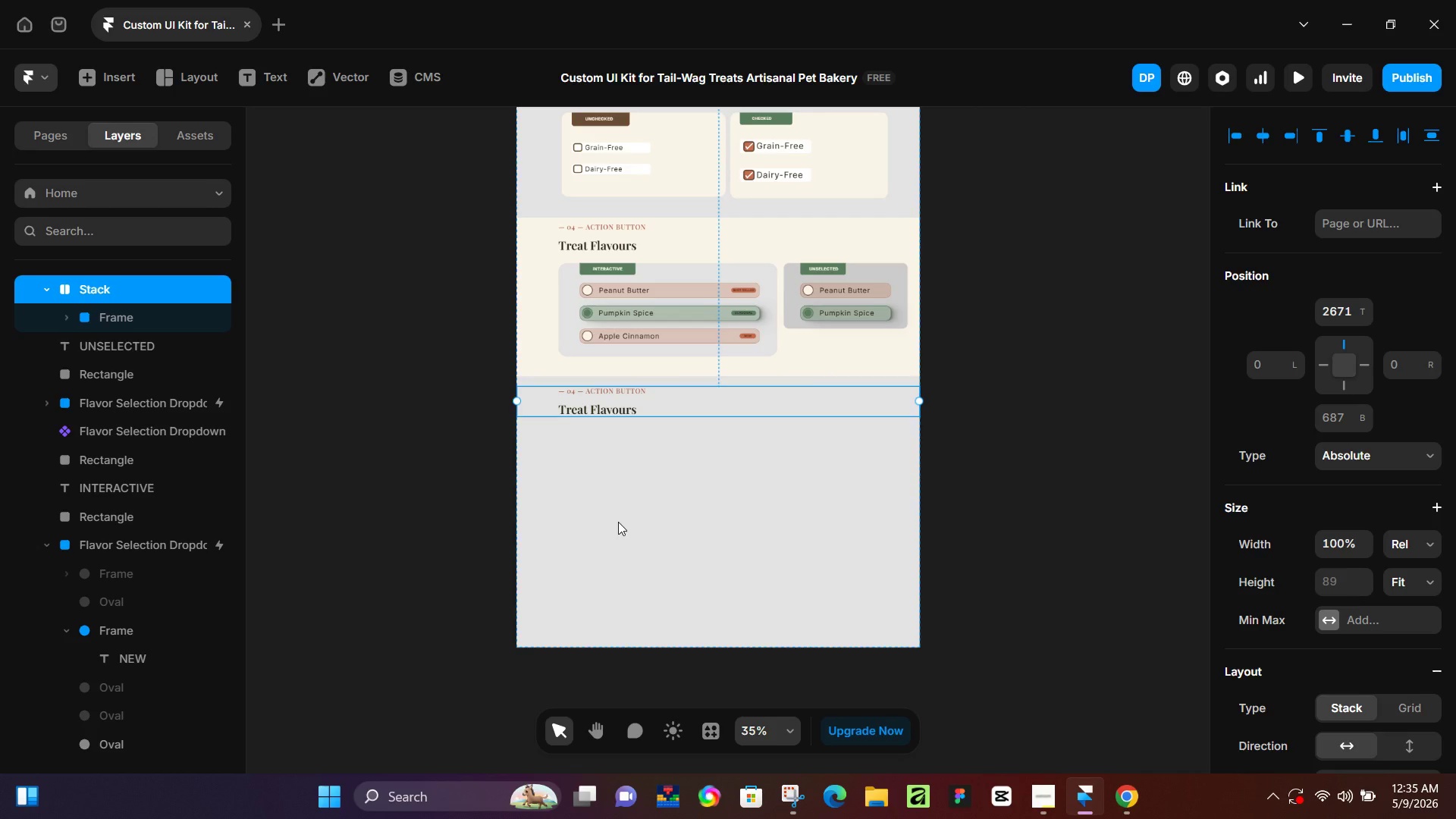 
wait(23.04)
 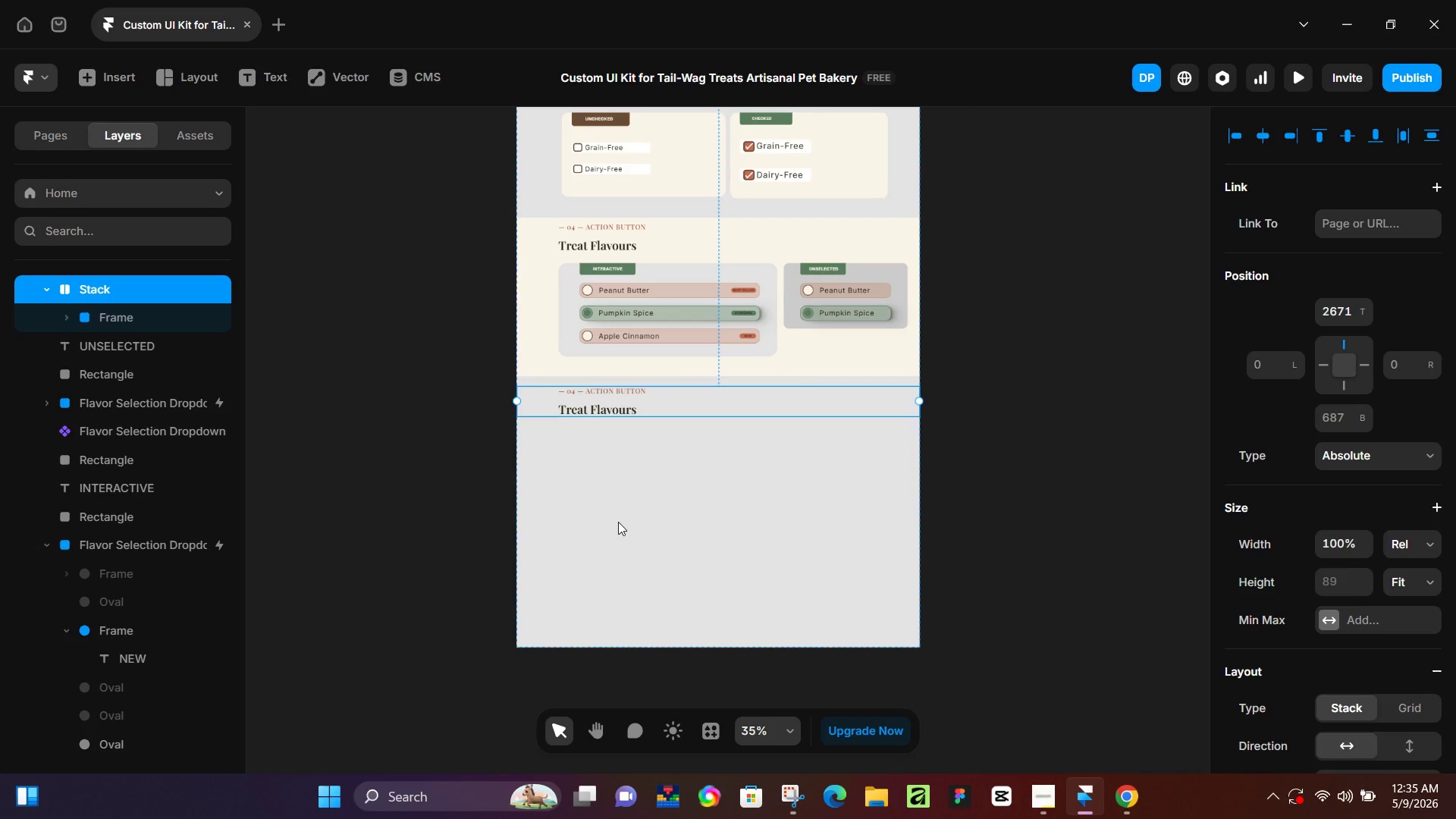 
double_click([599, 390])
 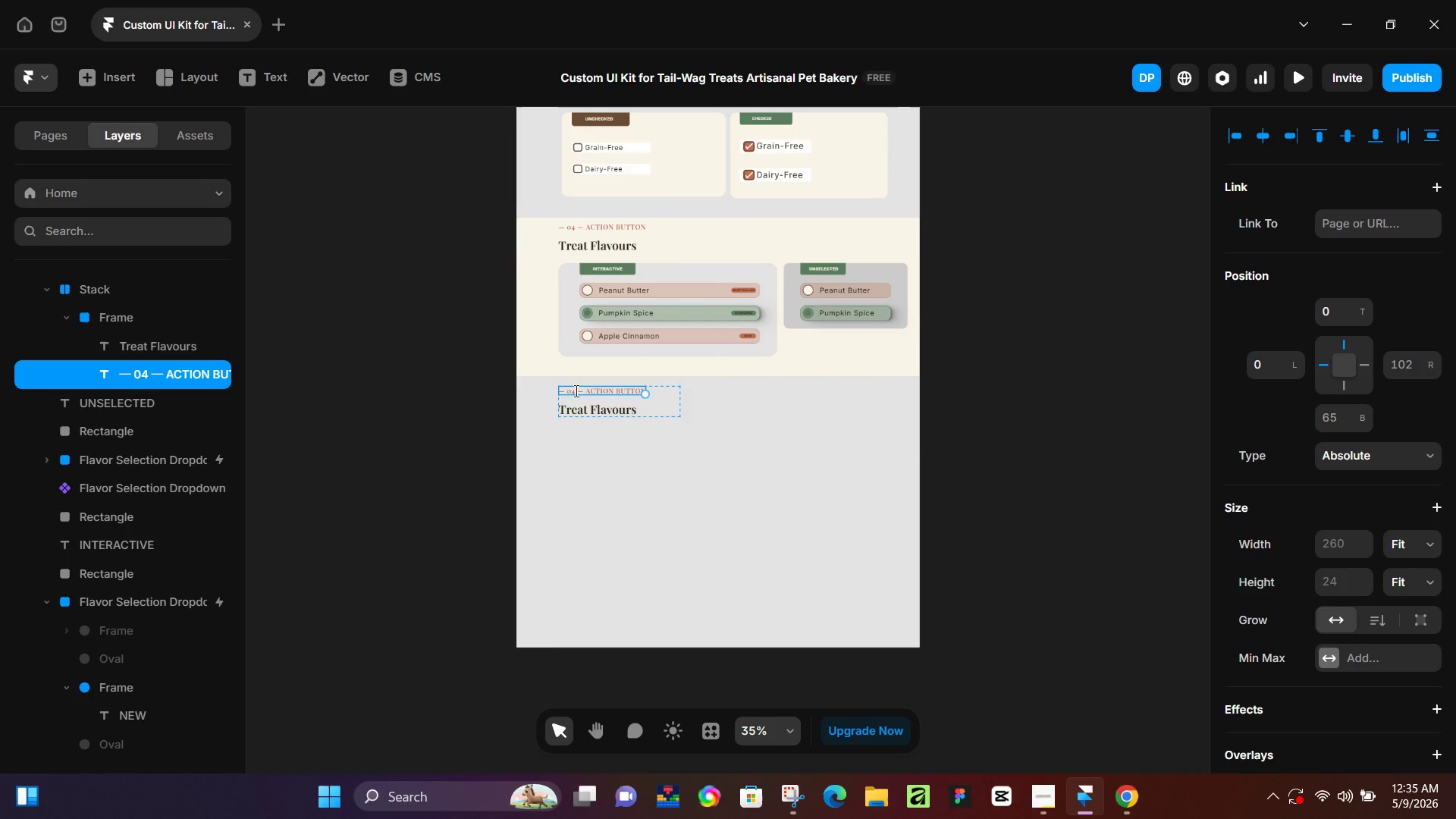 
left_click([575, 391])
 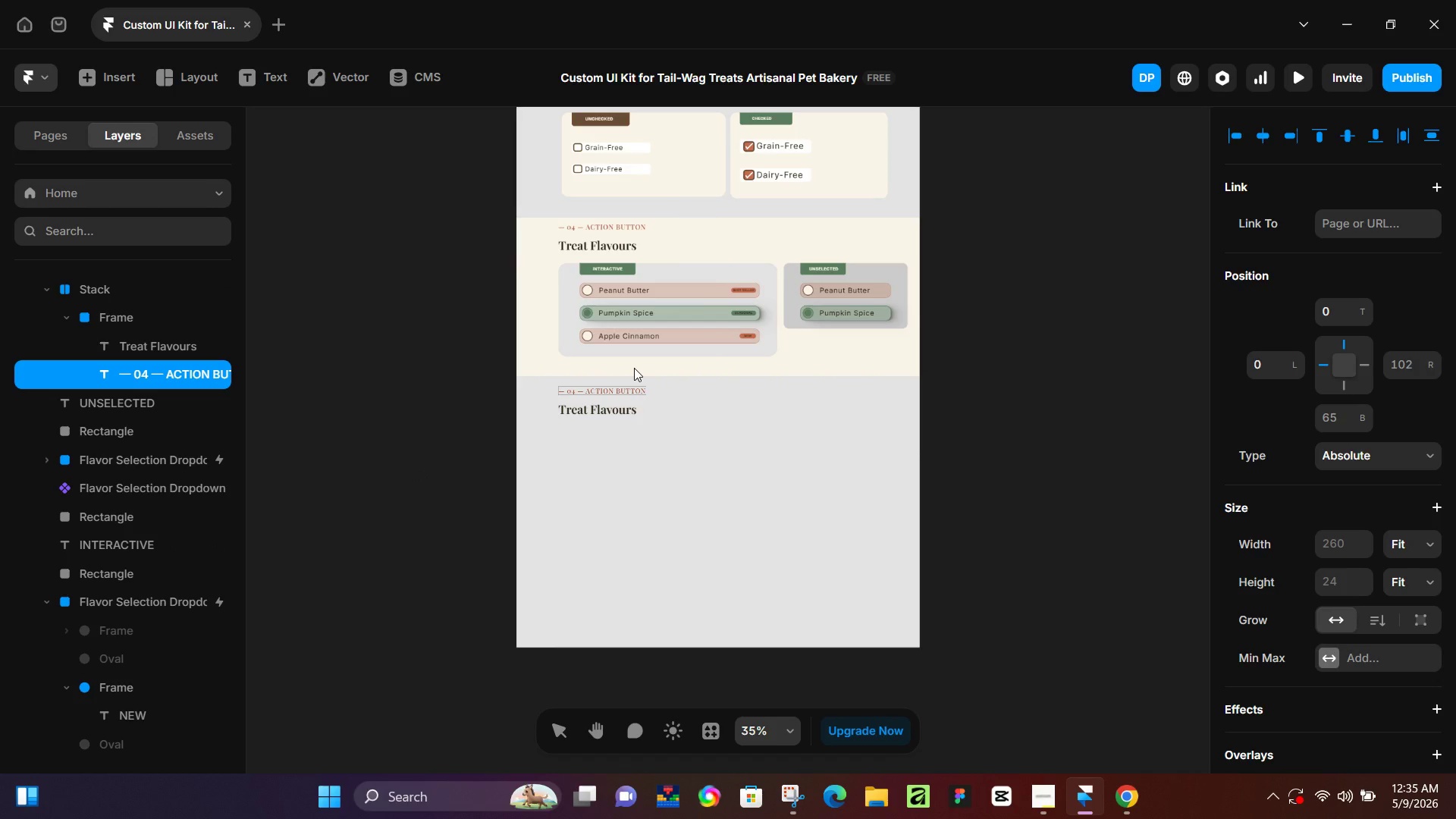 
key(Backspace)
 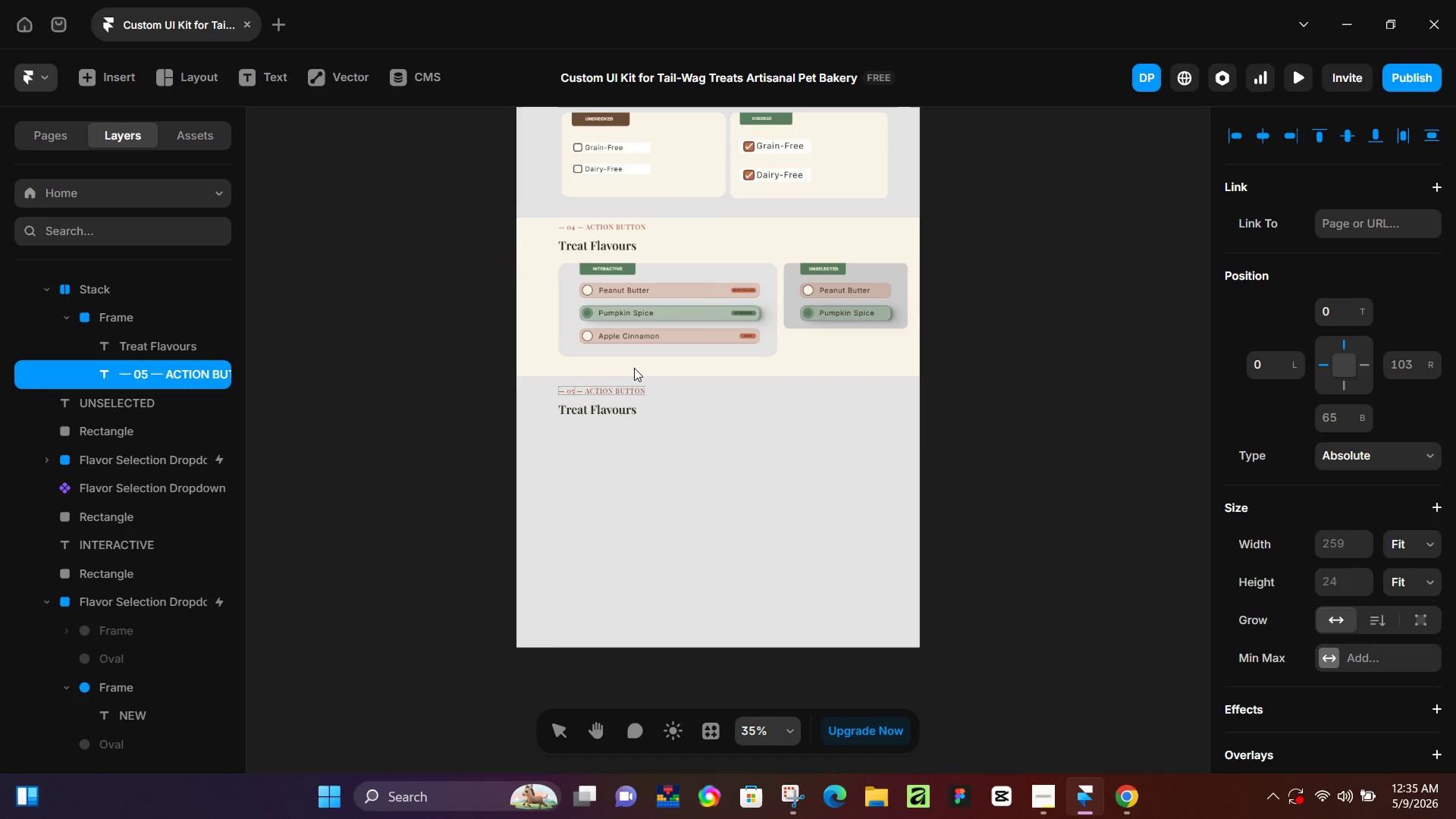 
key(5)
 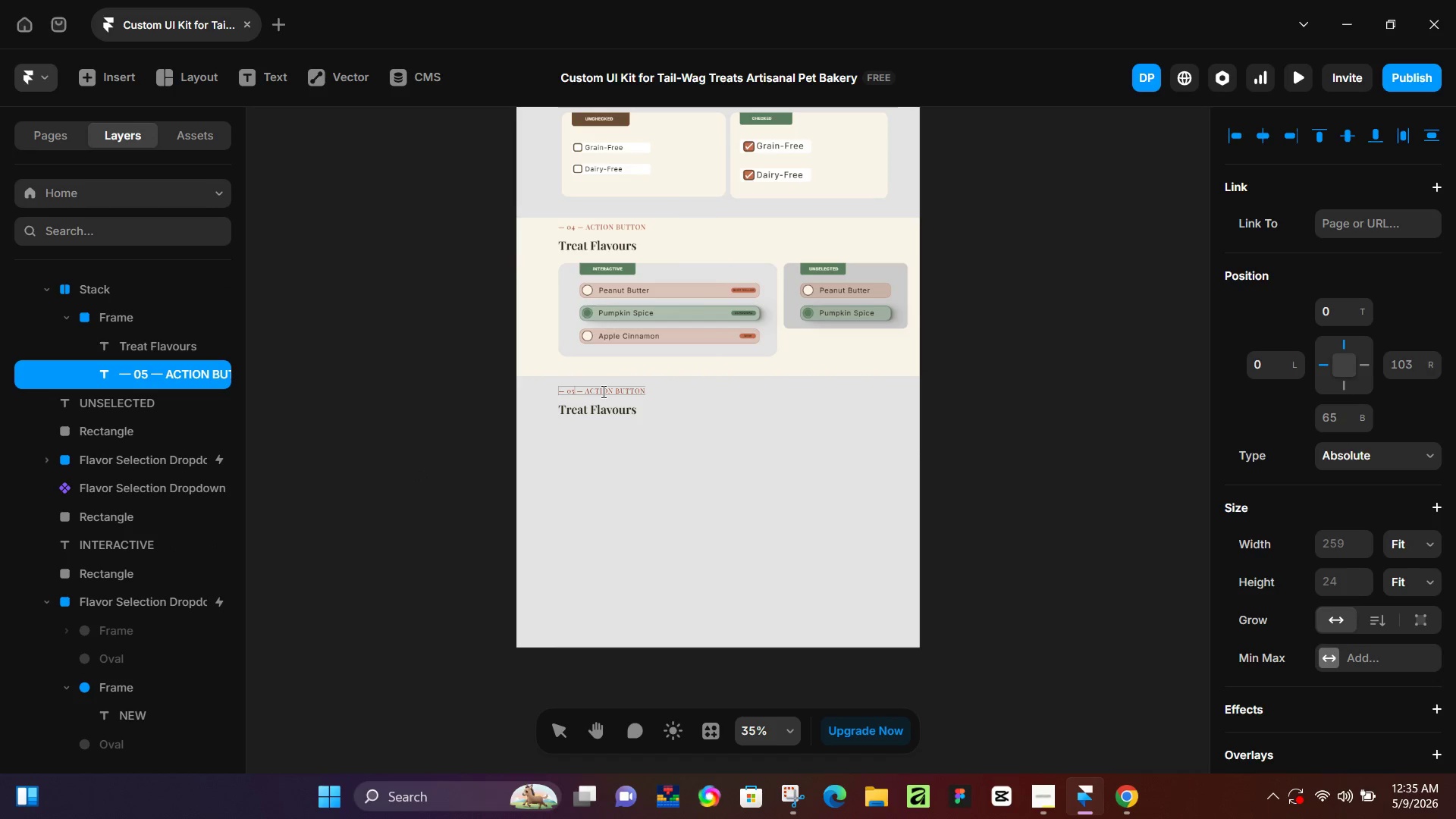 
left_click([602, 391])
 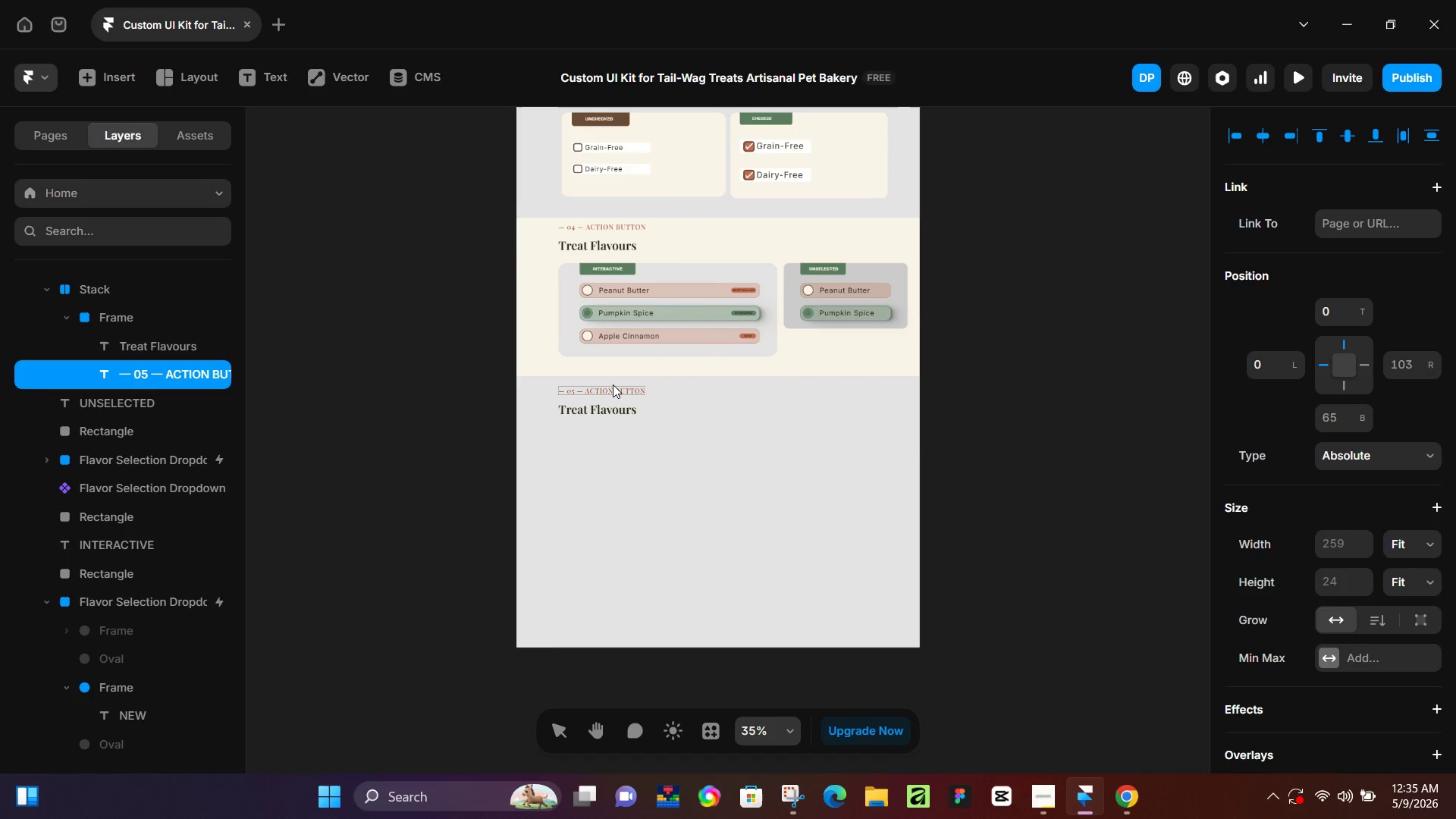 
key(Control+A)
 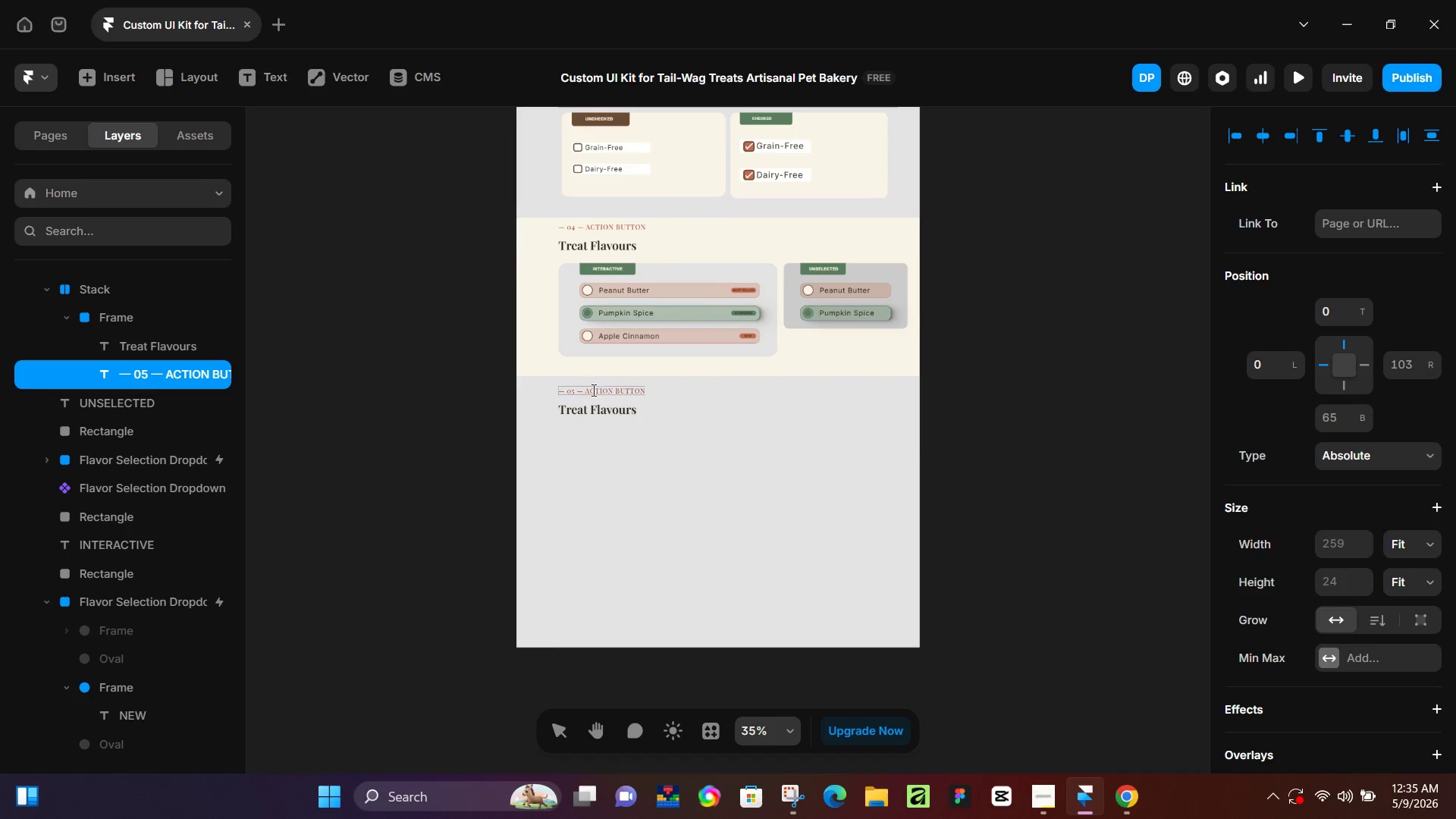 
left_click([595, 390])
 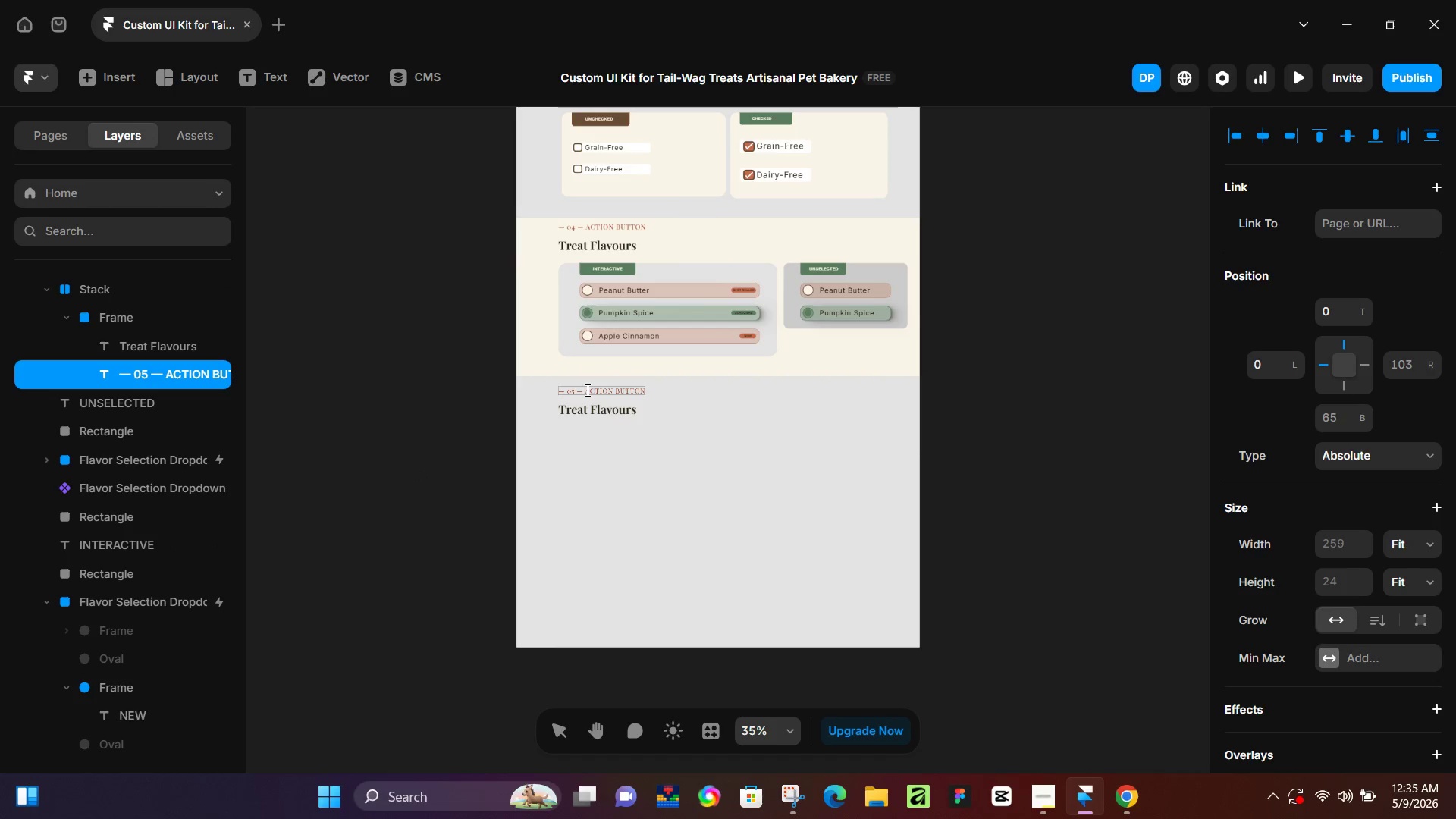 
left_click_drag(start_coordinate=[586, 390], to_coordinate=[646, 388])
 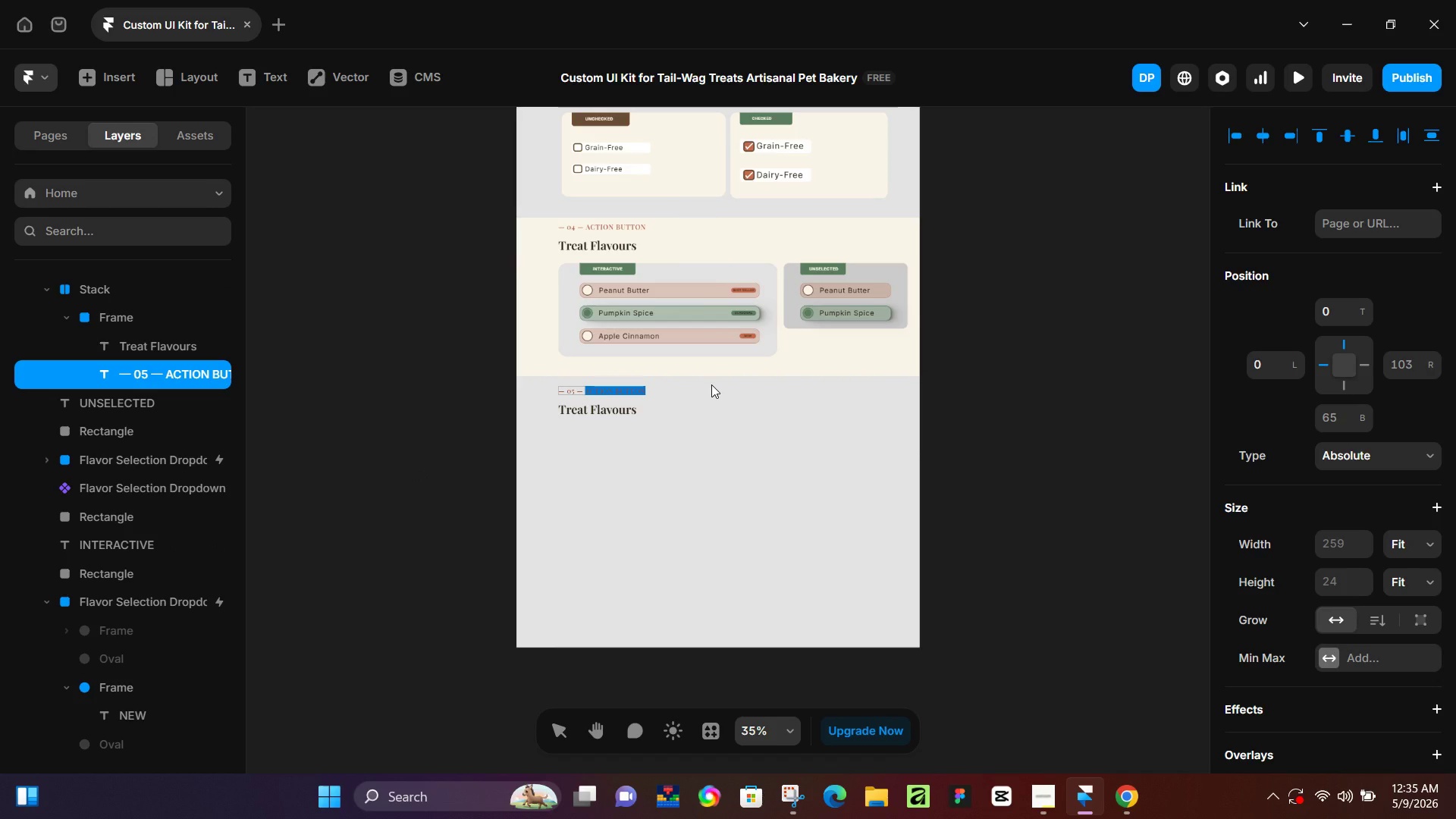 
hold_key(key=ShiftLeft, duration=1.52)
 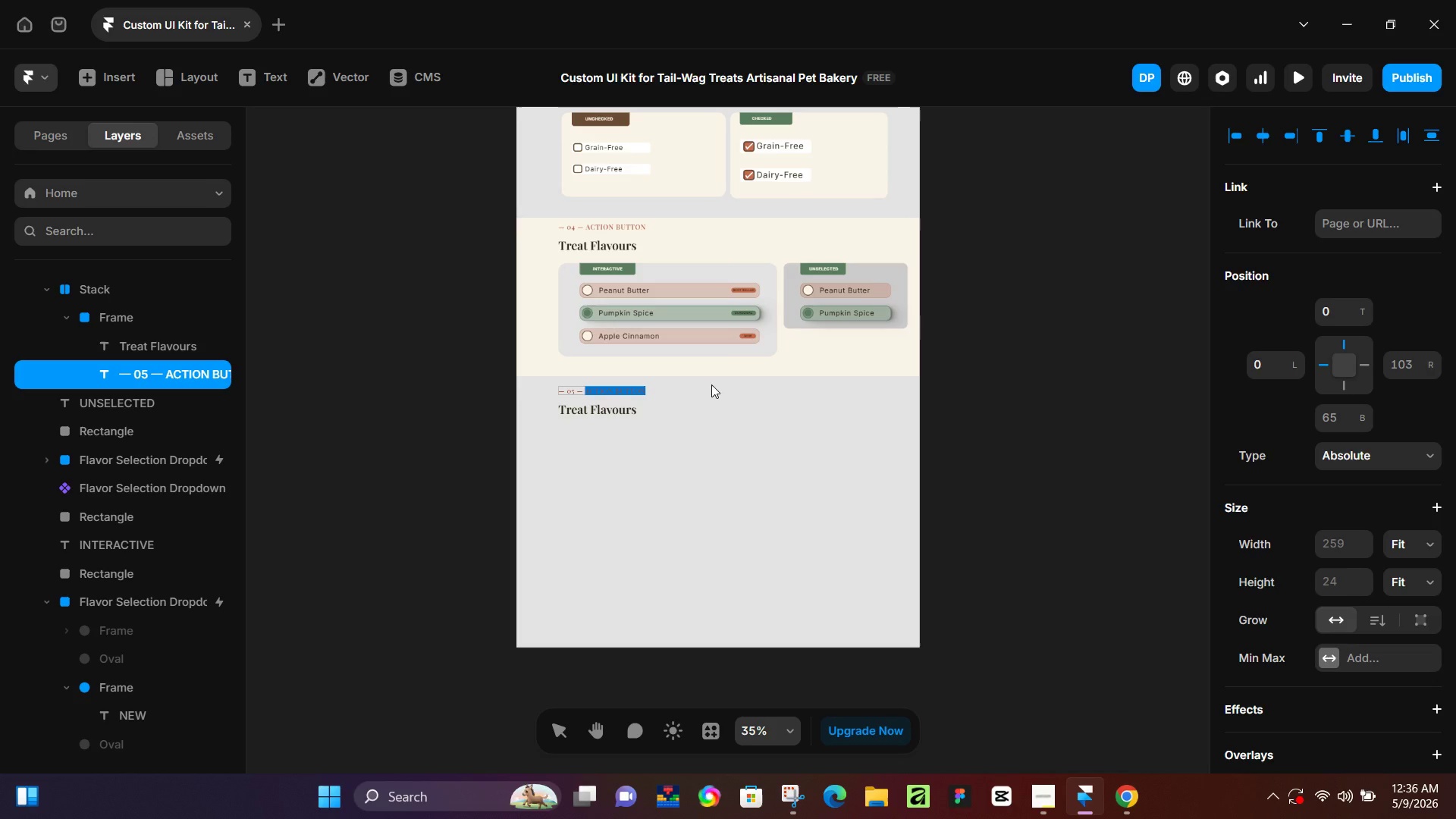 
hold_key(key=ShiftLeft, duration=1.5)
 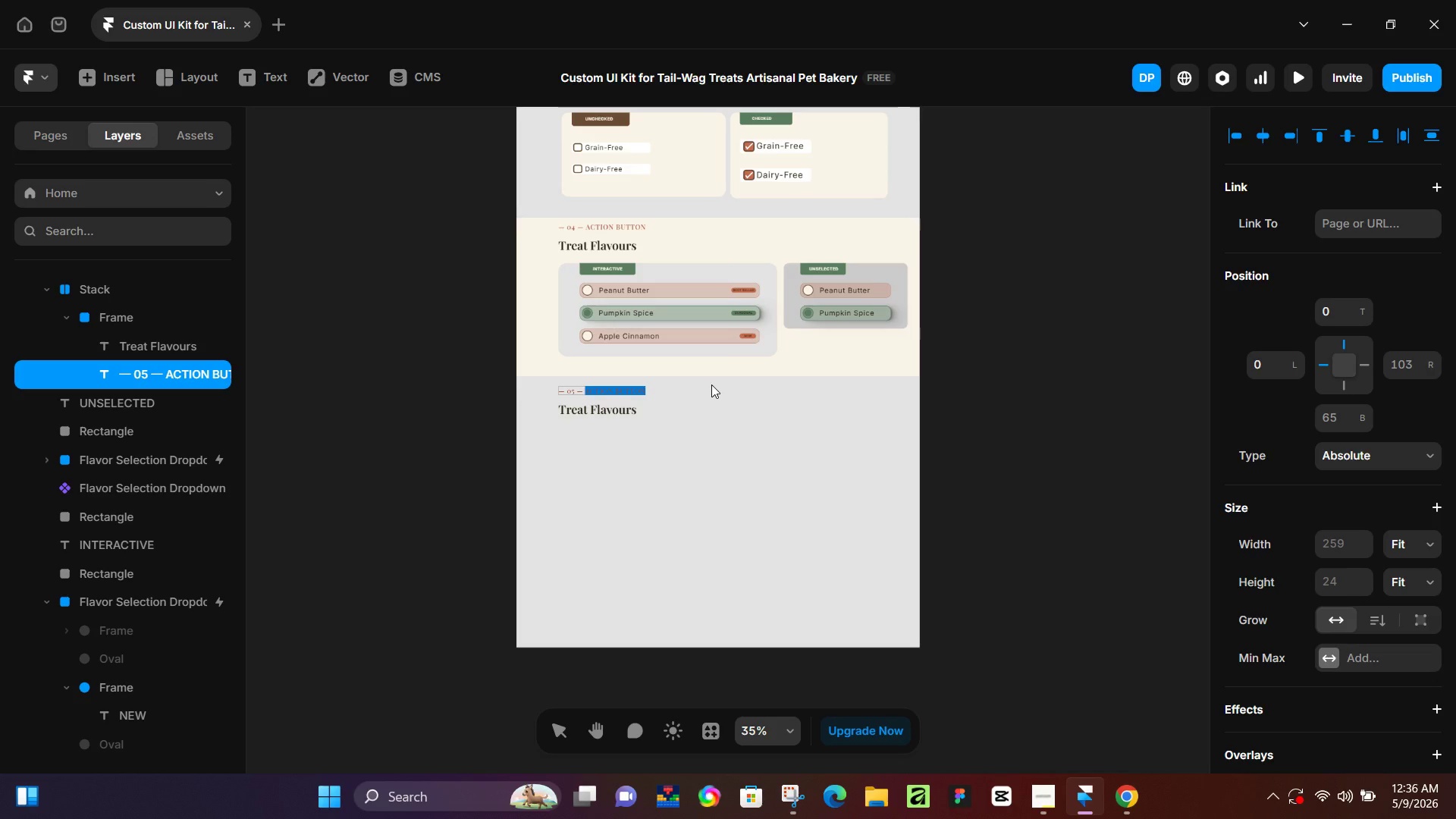 
type(ACTION BUTTON)
 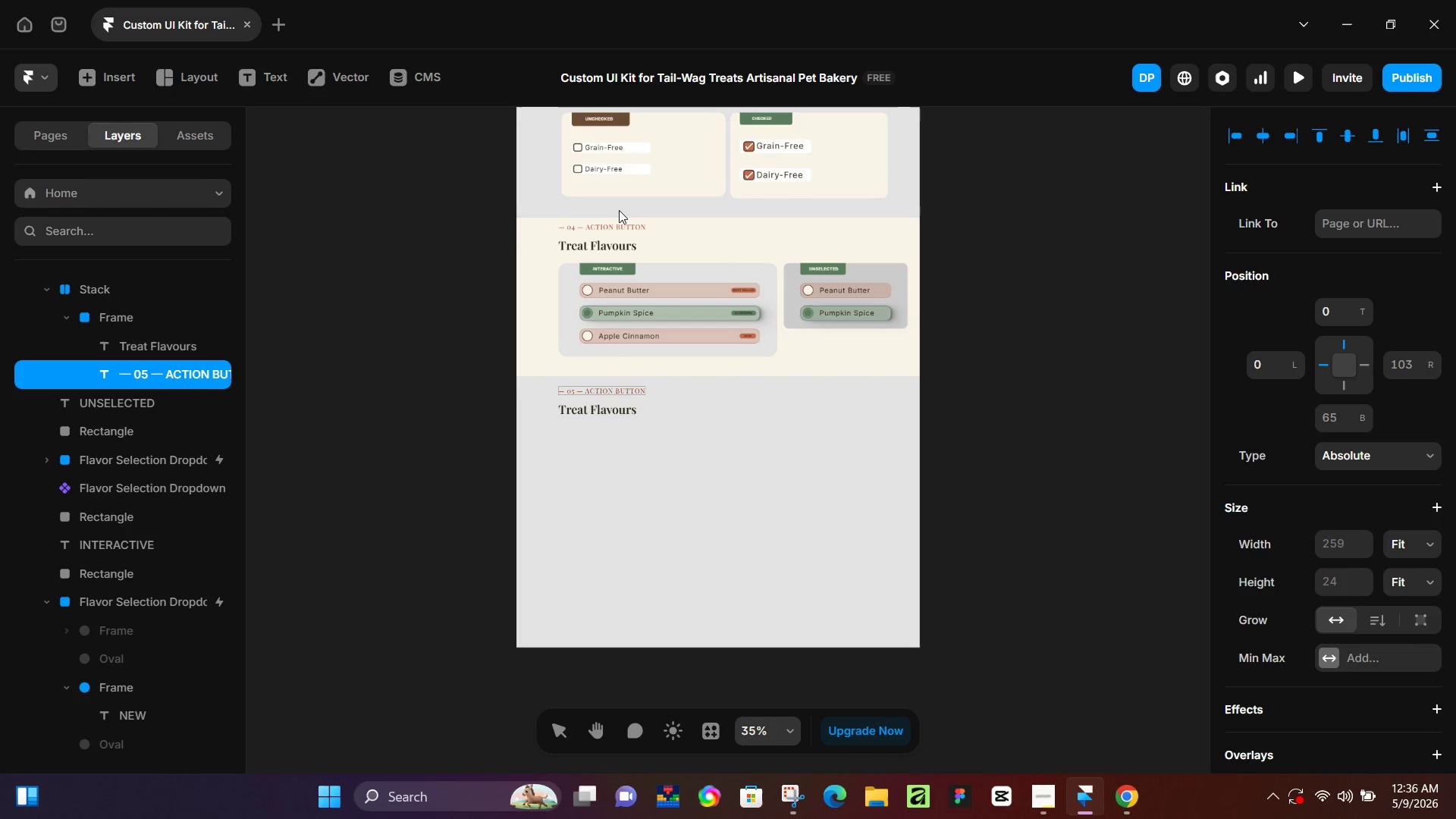 
double_click([611, 224])
 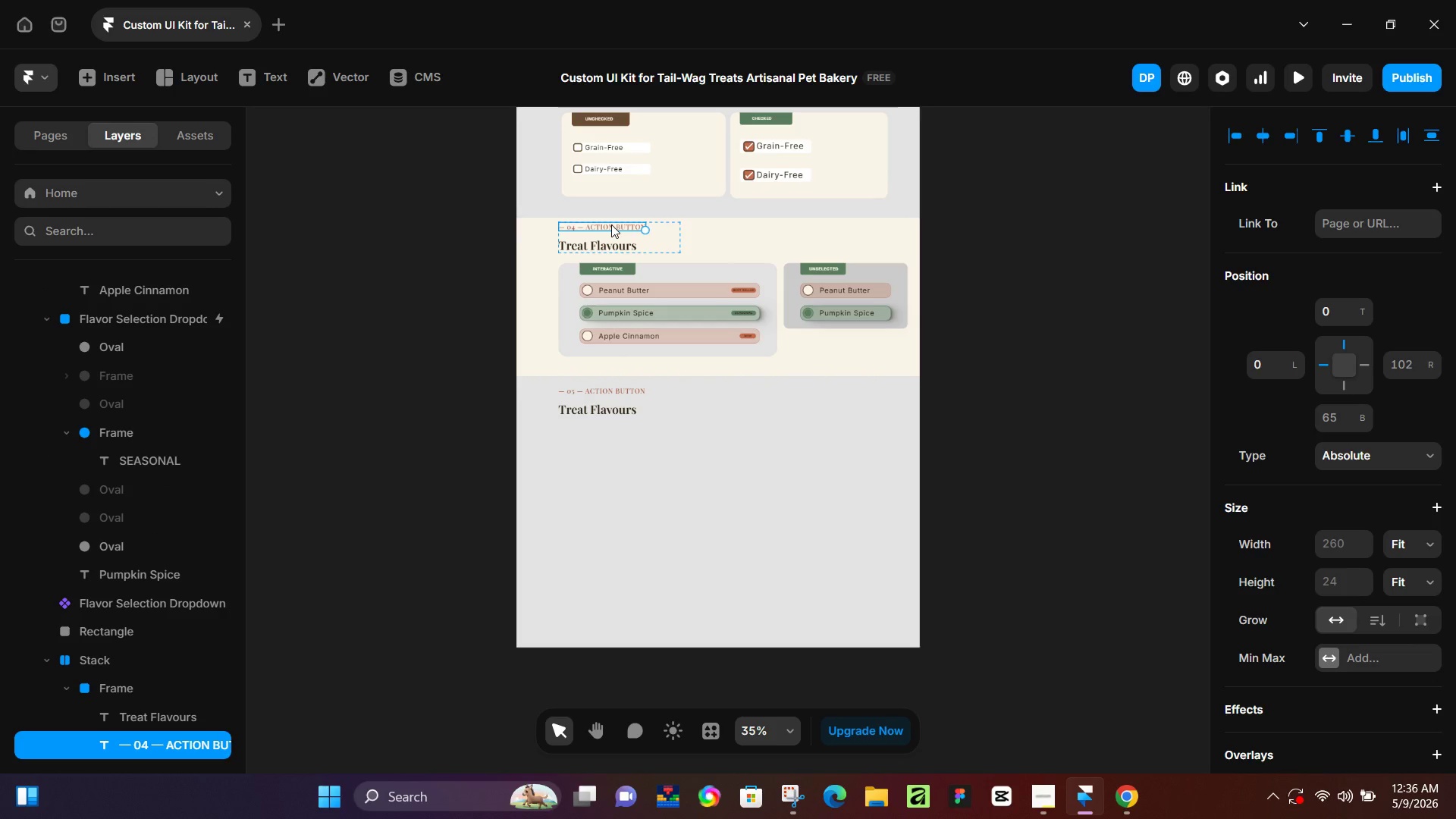 
triple_click([611, 224])
 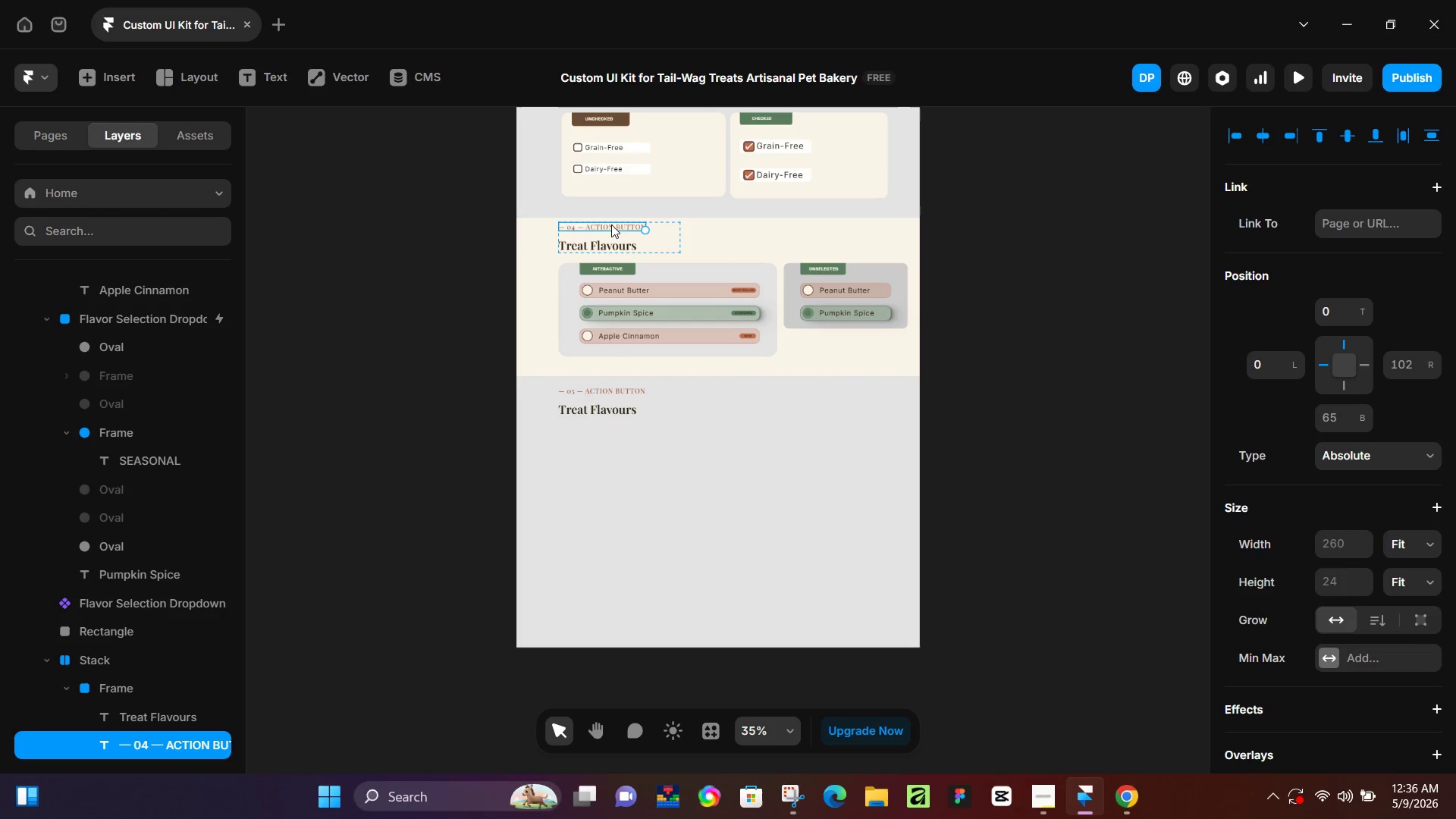 
triple_click([611, 224])
 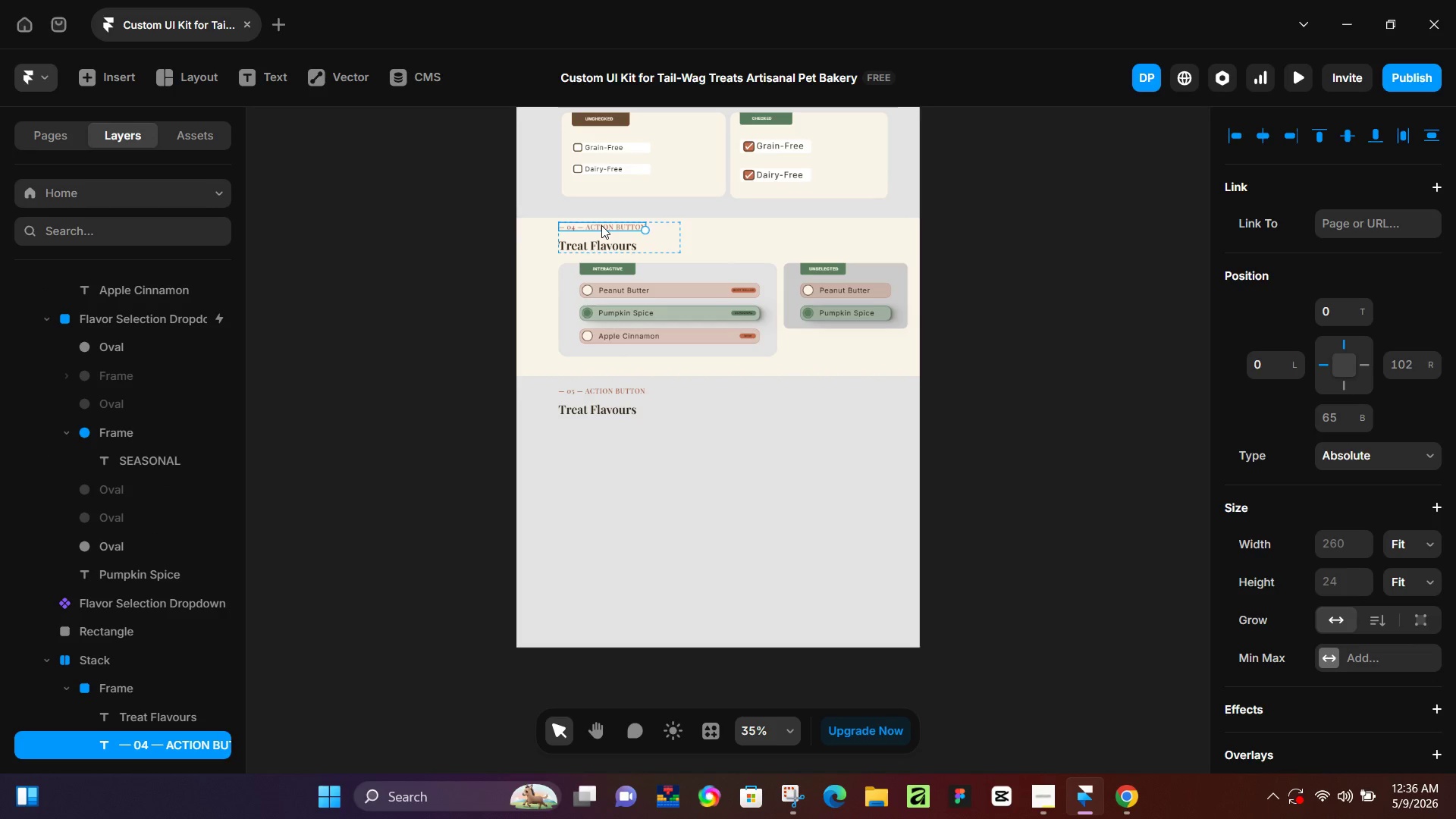 
double_click([601, 225])
 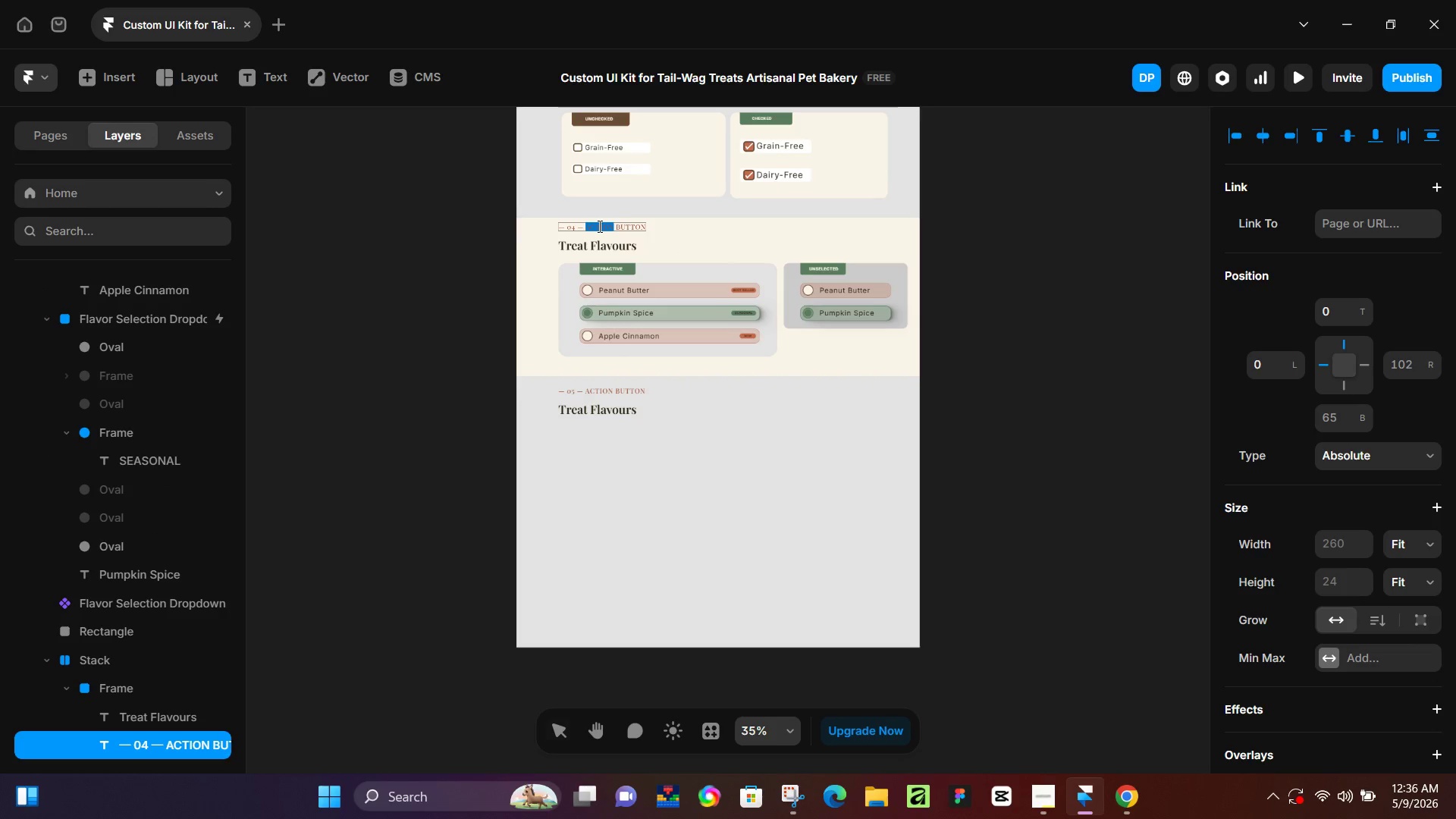 
triple_click([598, 226])
 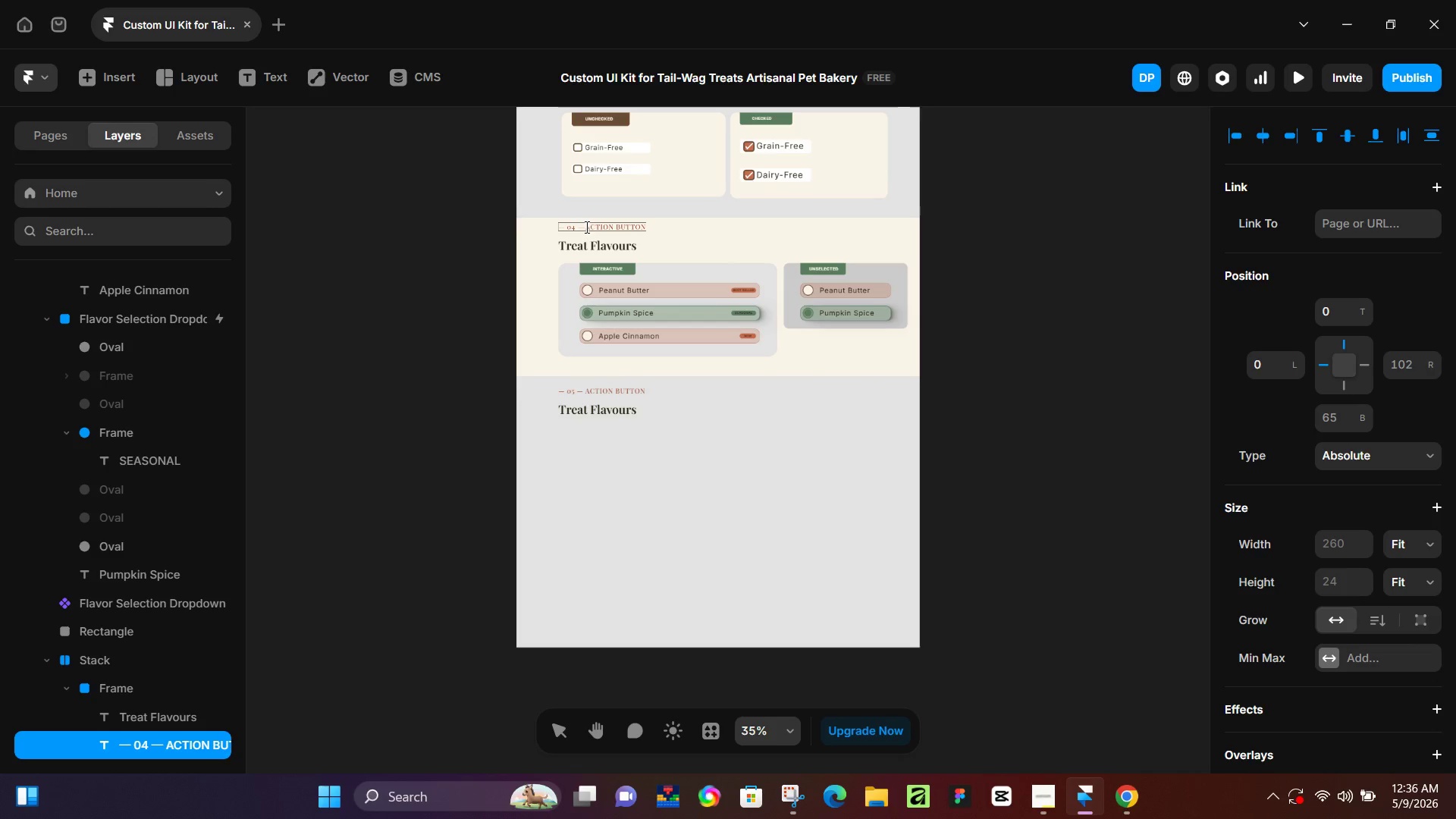 
left_click_drag(start_coordinate=[587, 227], to_coordinate=[673, 234])
 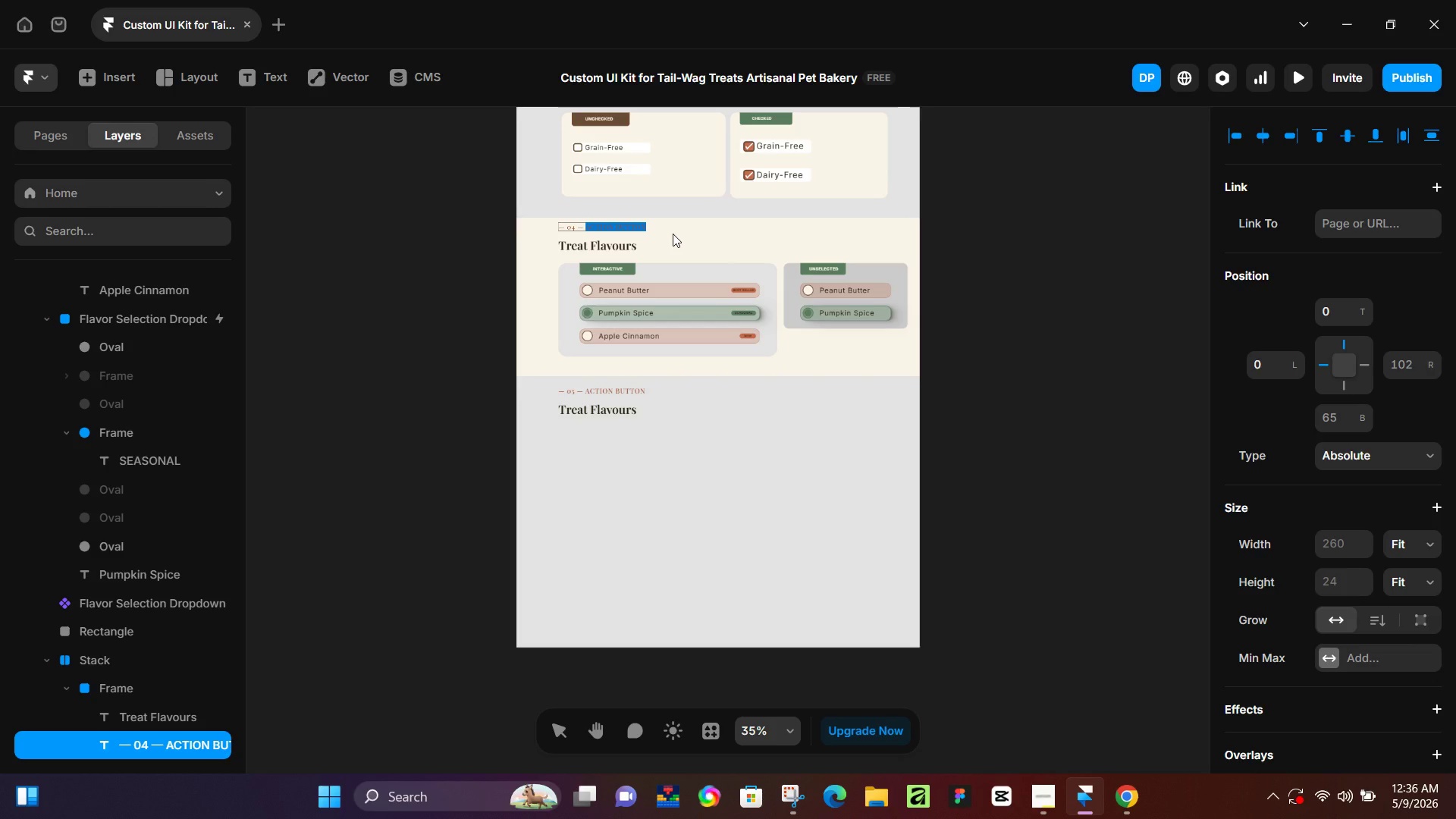 
type(FLAVOR SELECTION)
 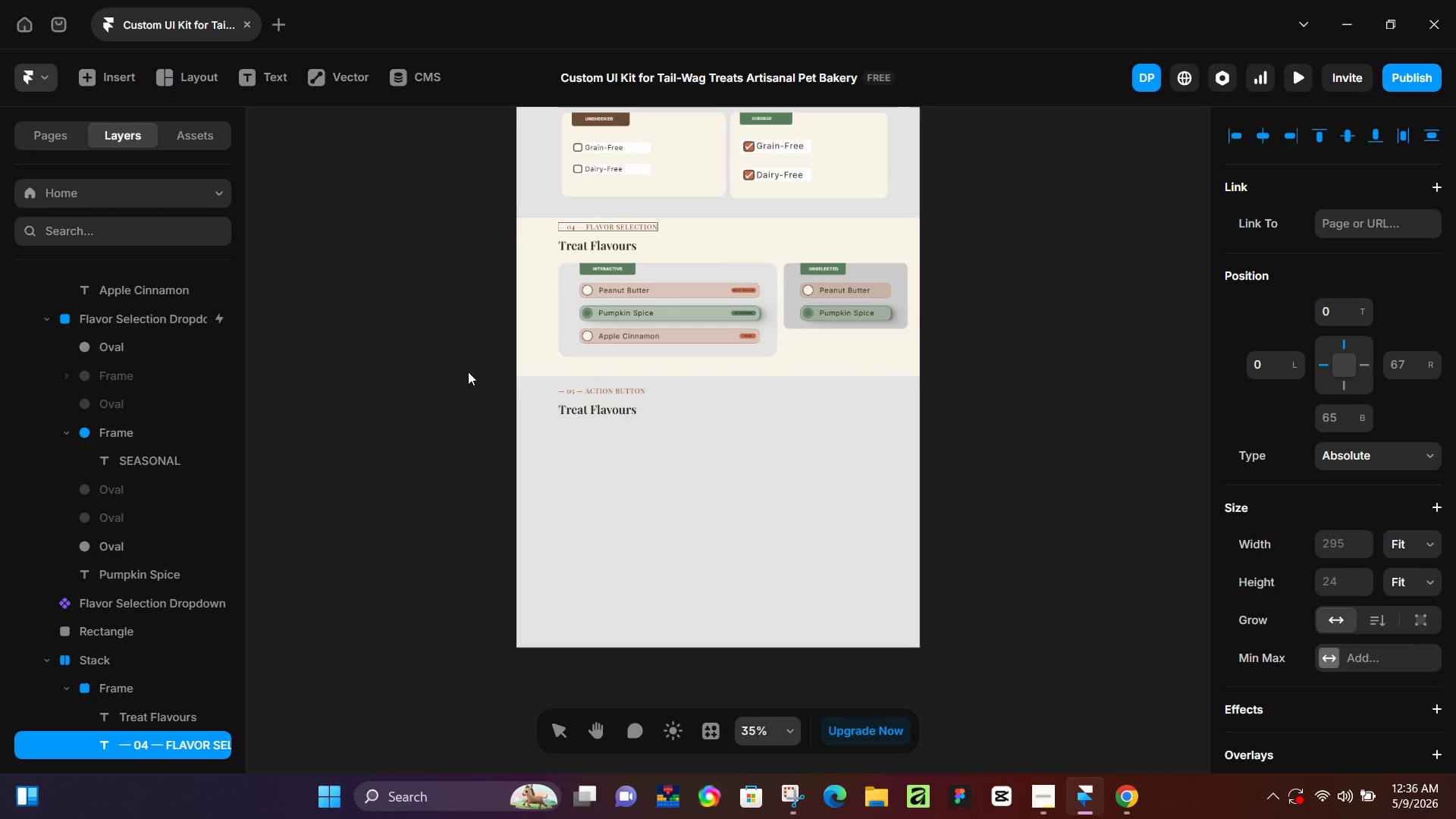 
left_click([585, 401])
 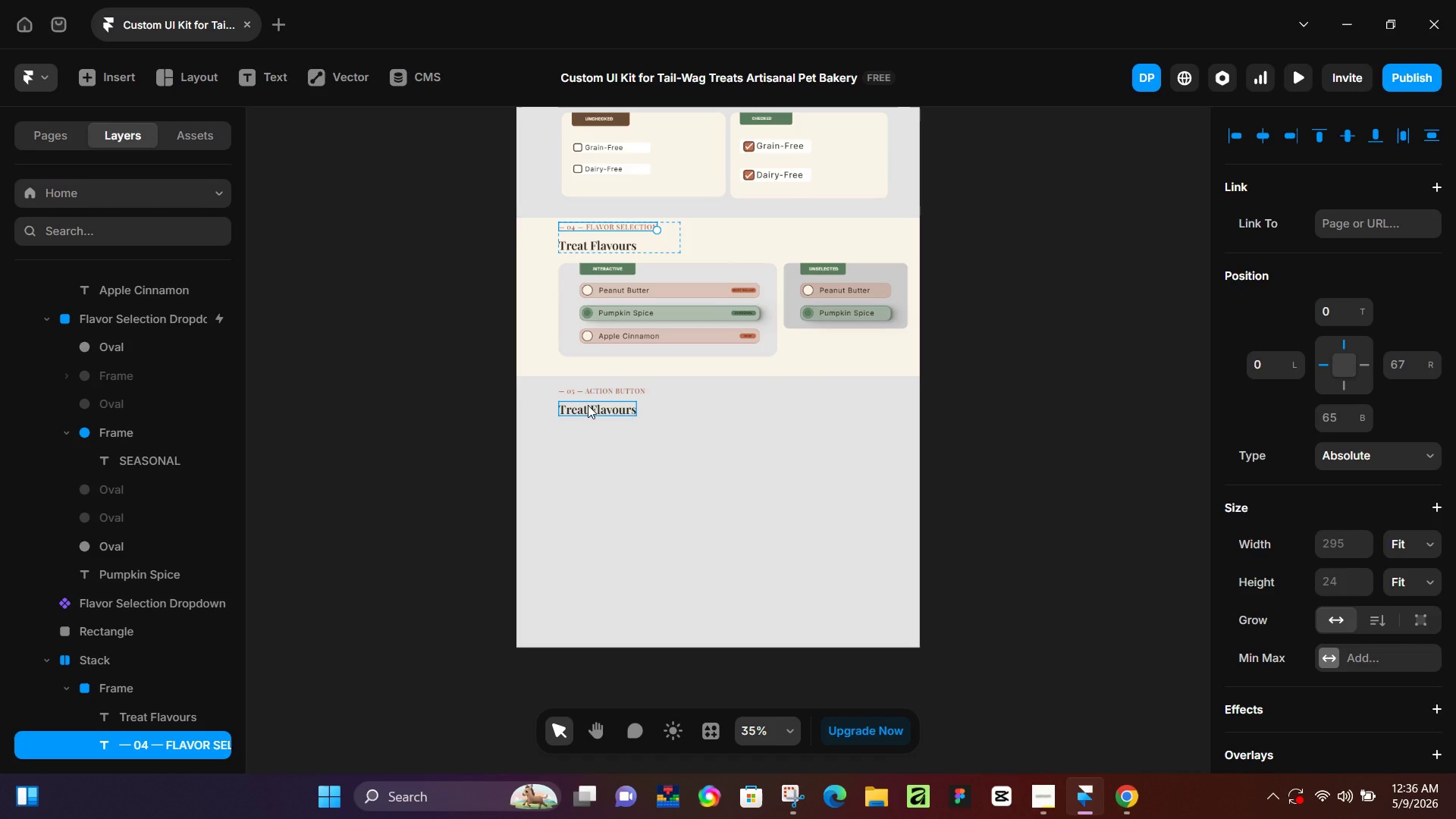 
double_click([588, 405])
 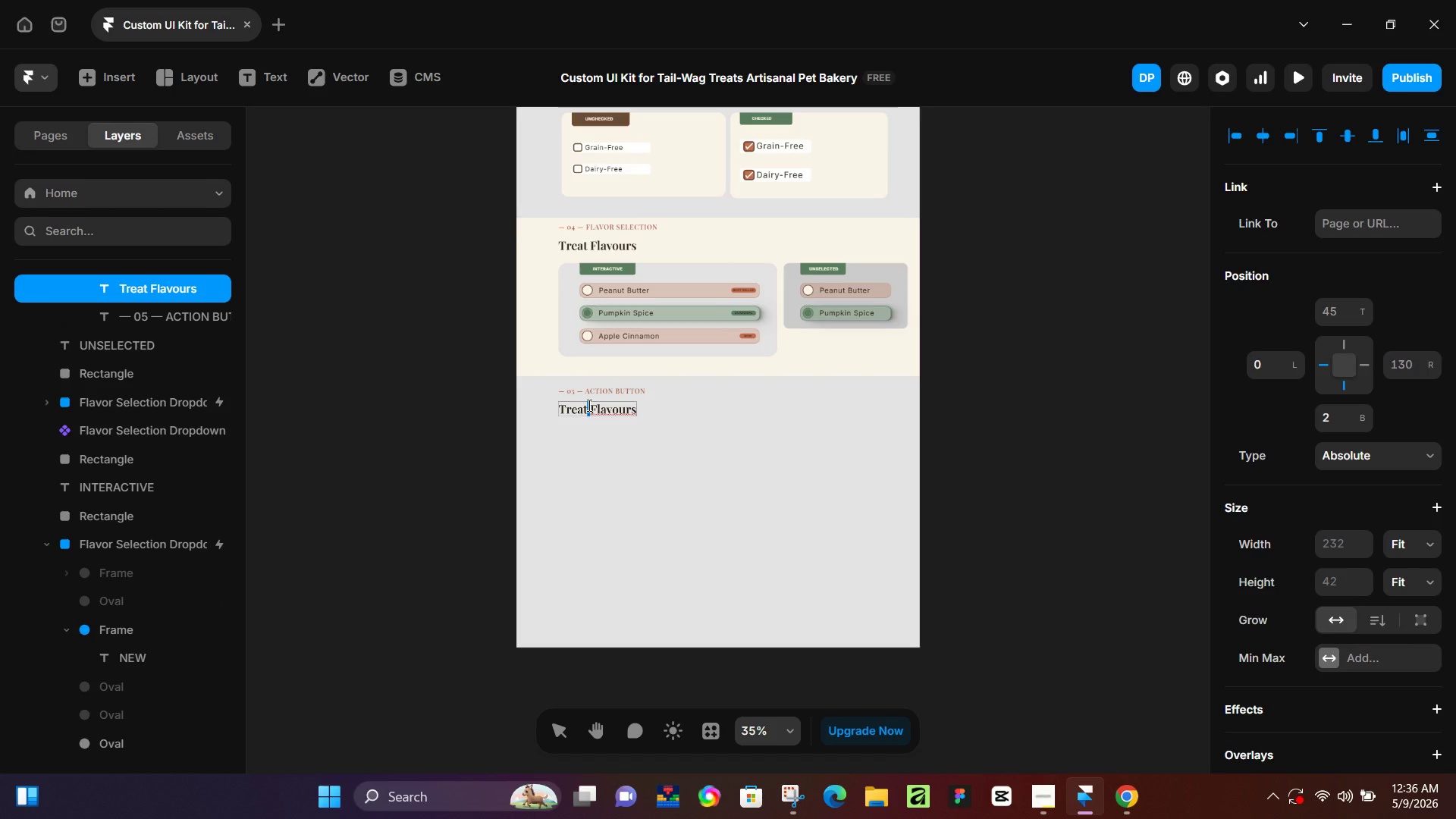 
left_click([588, 405])
 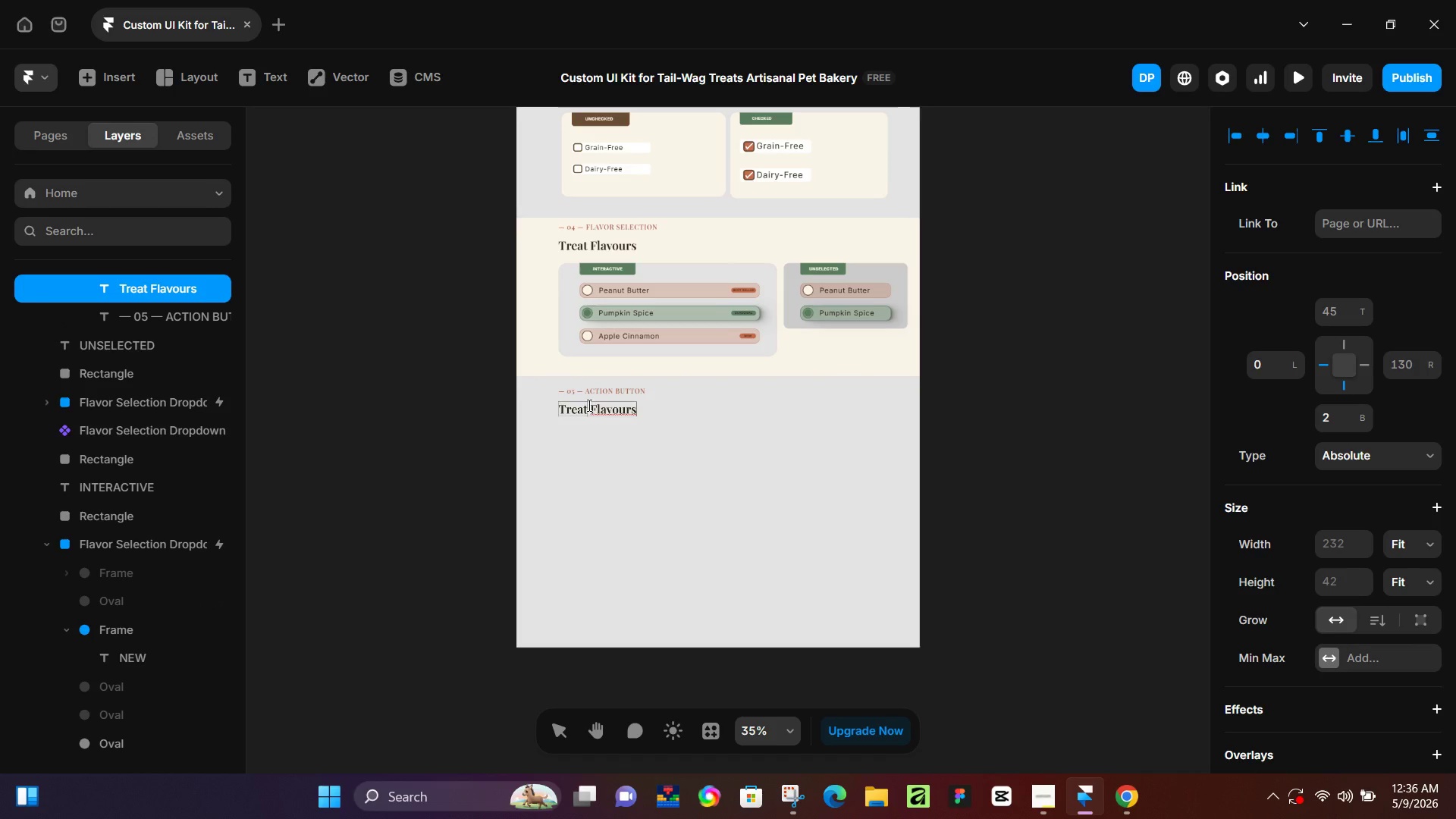 
key(Control+A)
 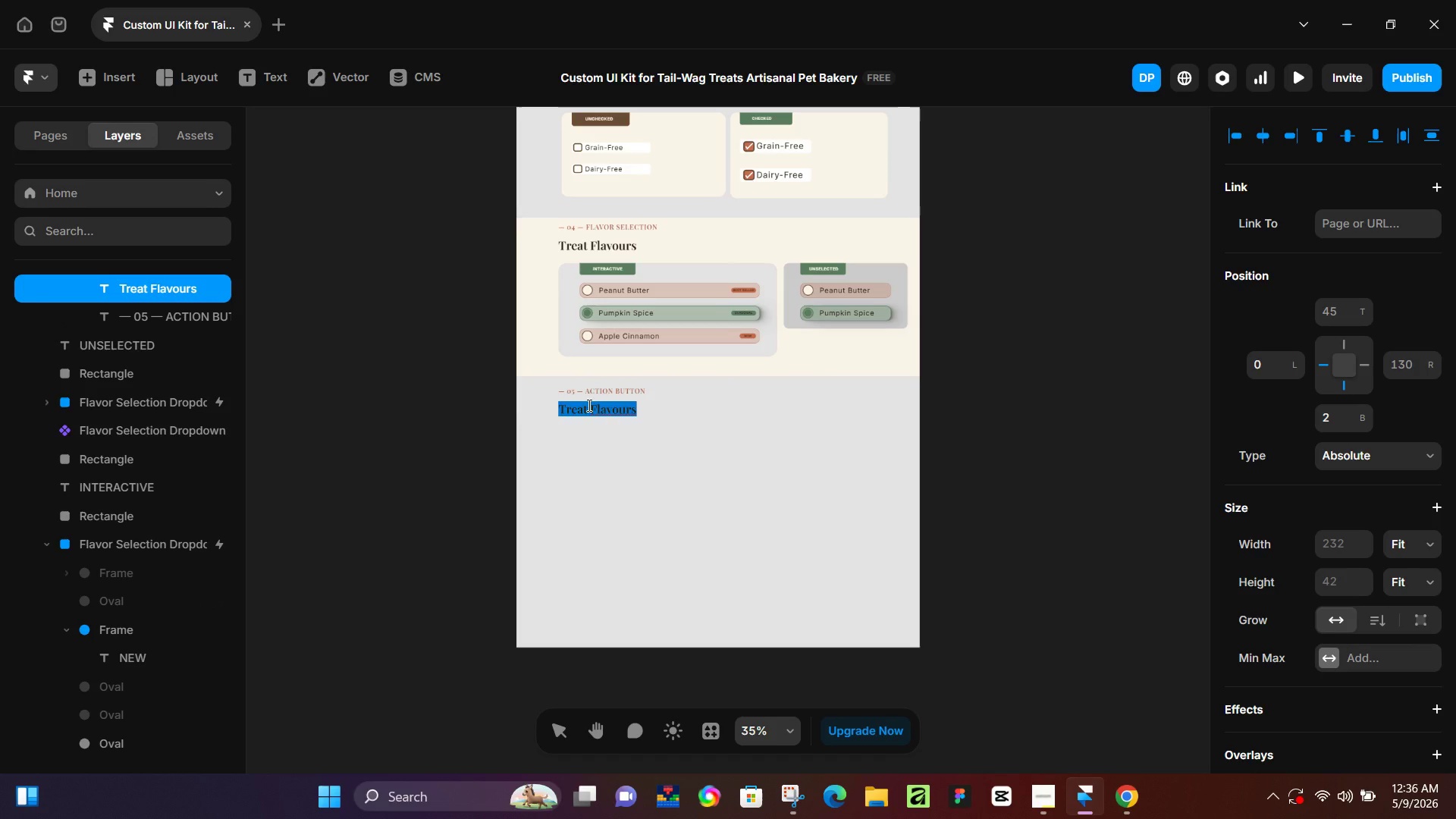 
type(Order Button Variants)
 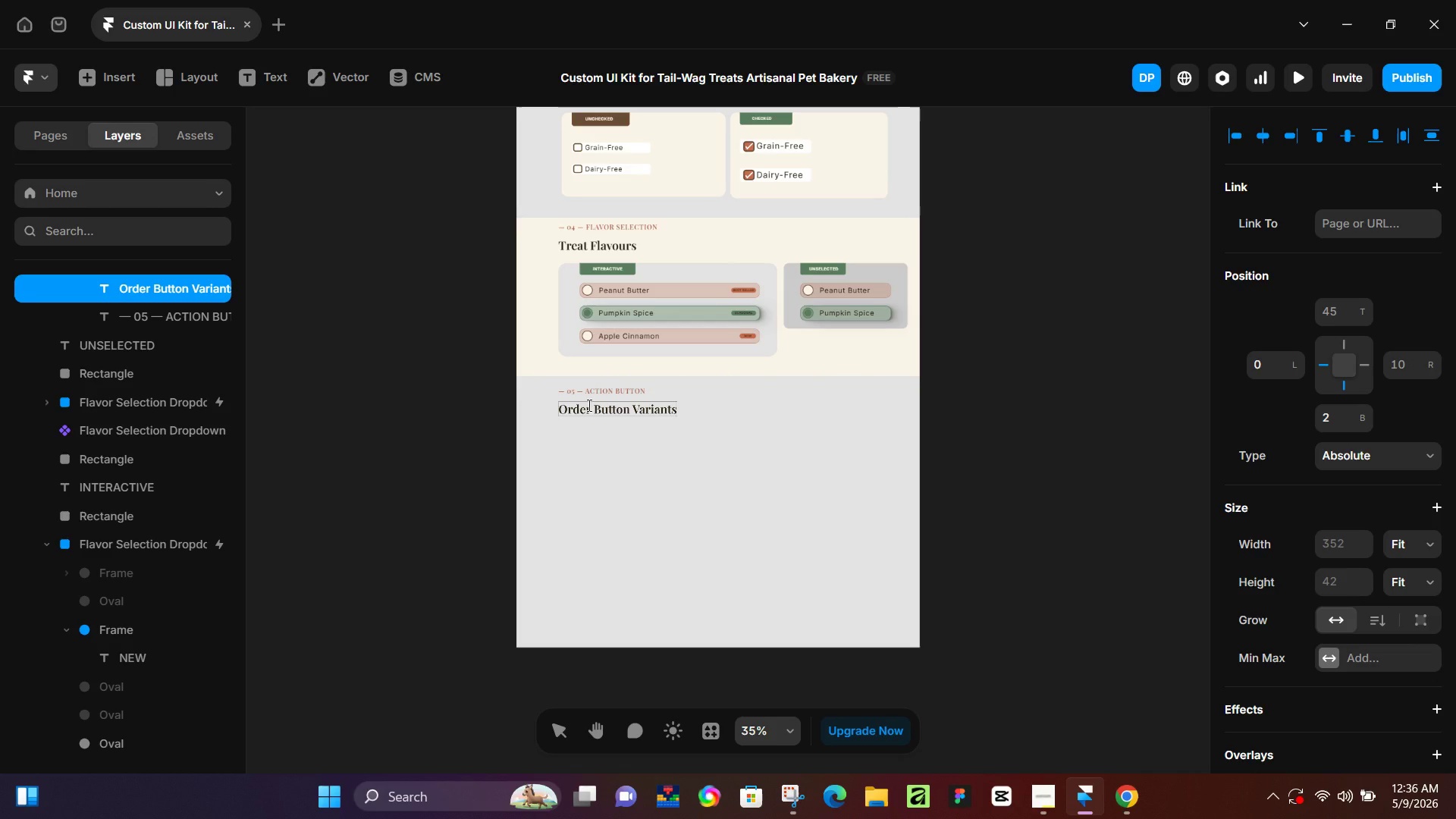 
left_click([480, 340])
 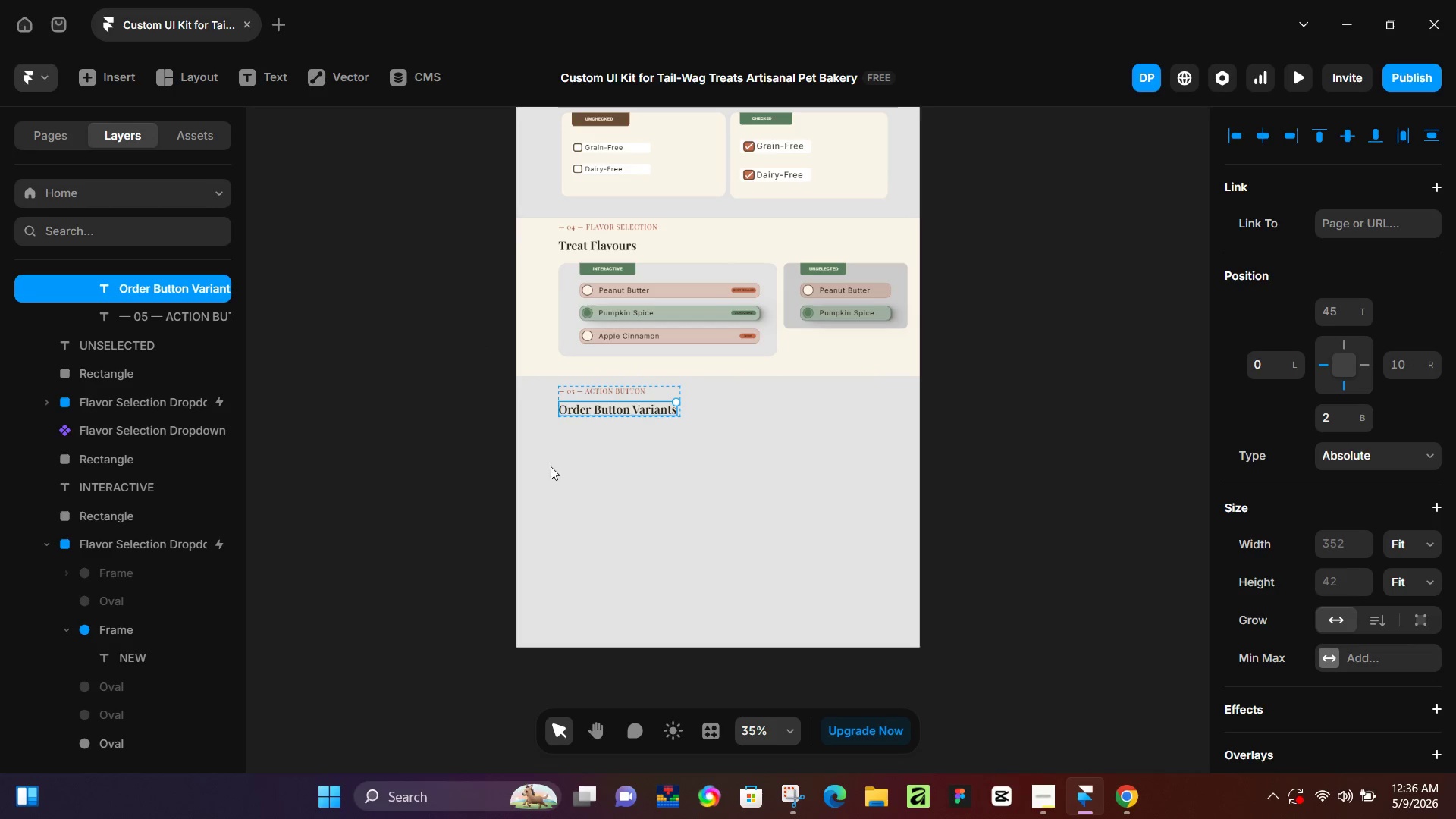 
key(R)
 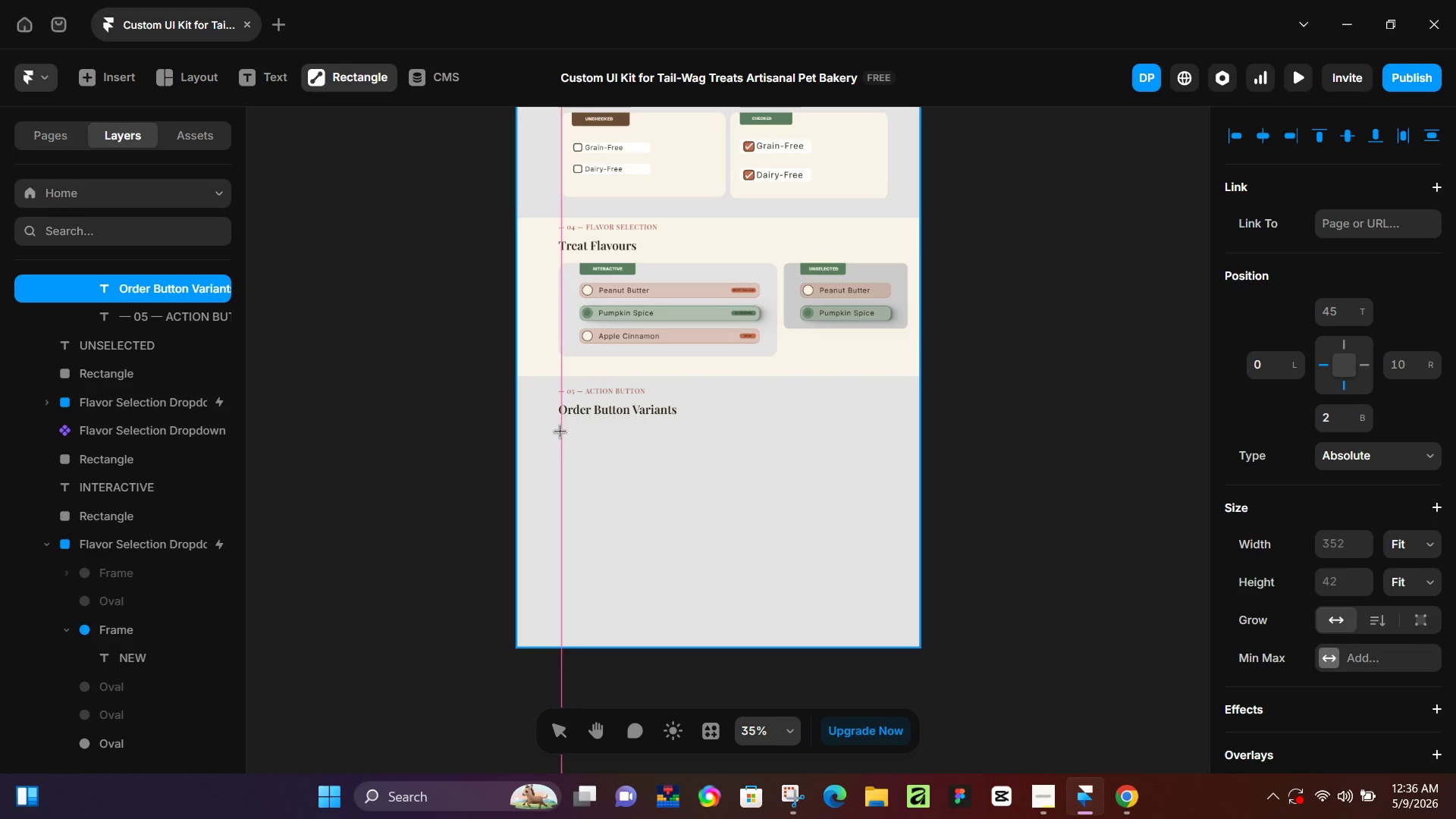 
left_click_drag(start_coordinate=[560, 431], to_coordinate=[669, 478])
 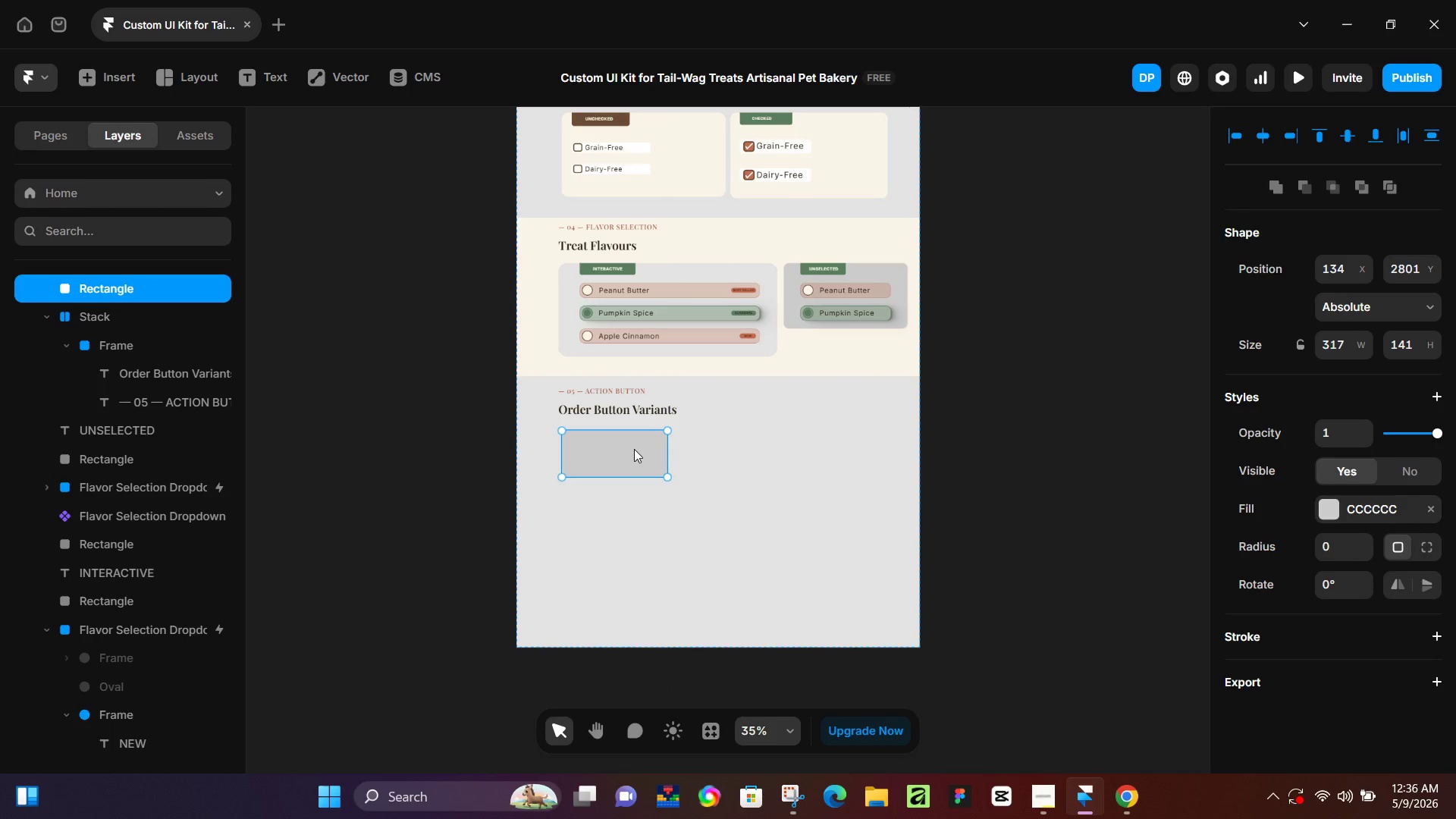 
hold_key(key=AltLeft, duration=1.5)
left_click_drag(start_coordinate=[628, 449], to_coordinate=[742, 450])
 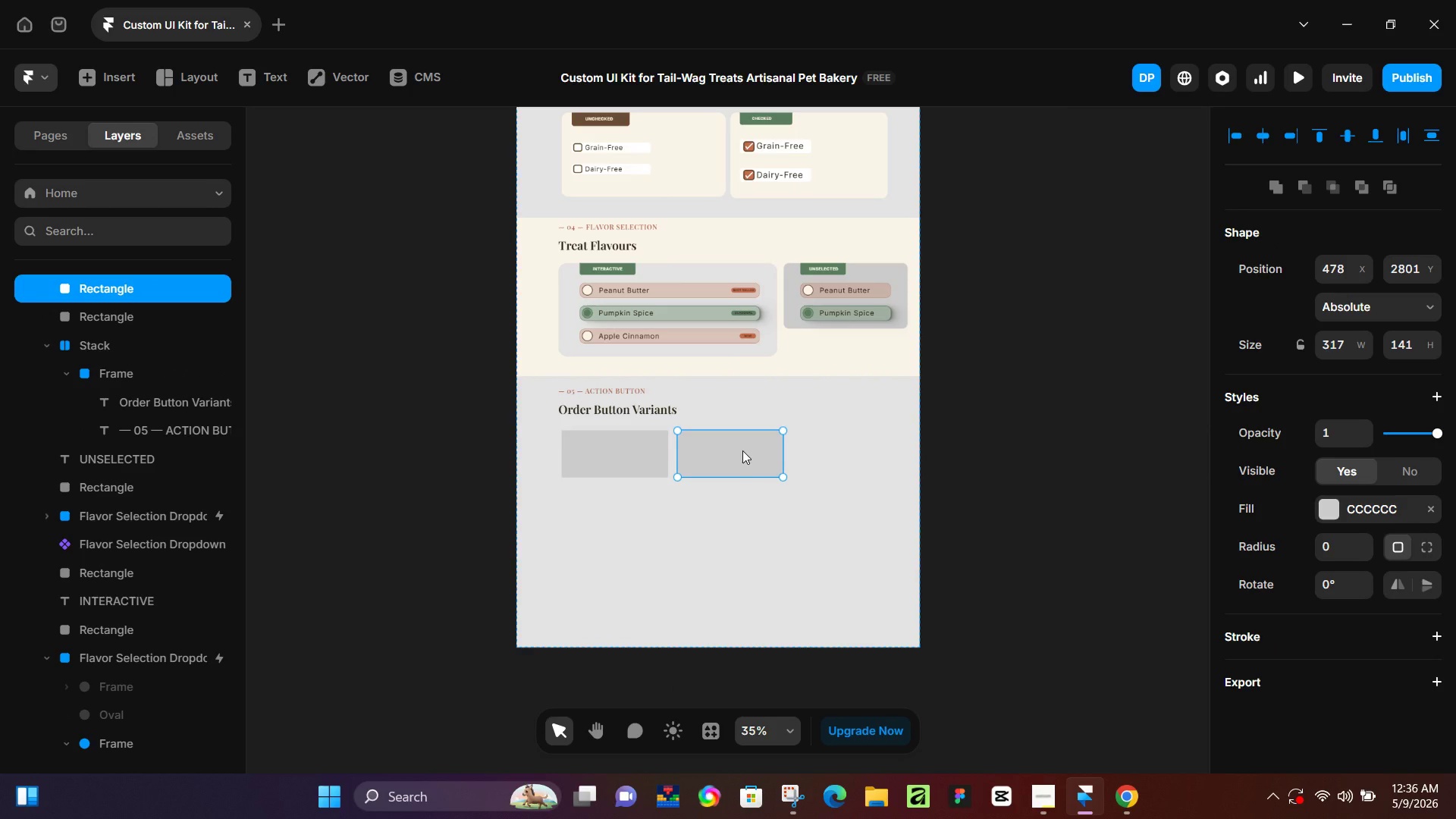 
hold_key(key=AltLeft, duration=0.67)
 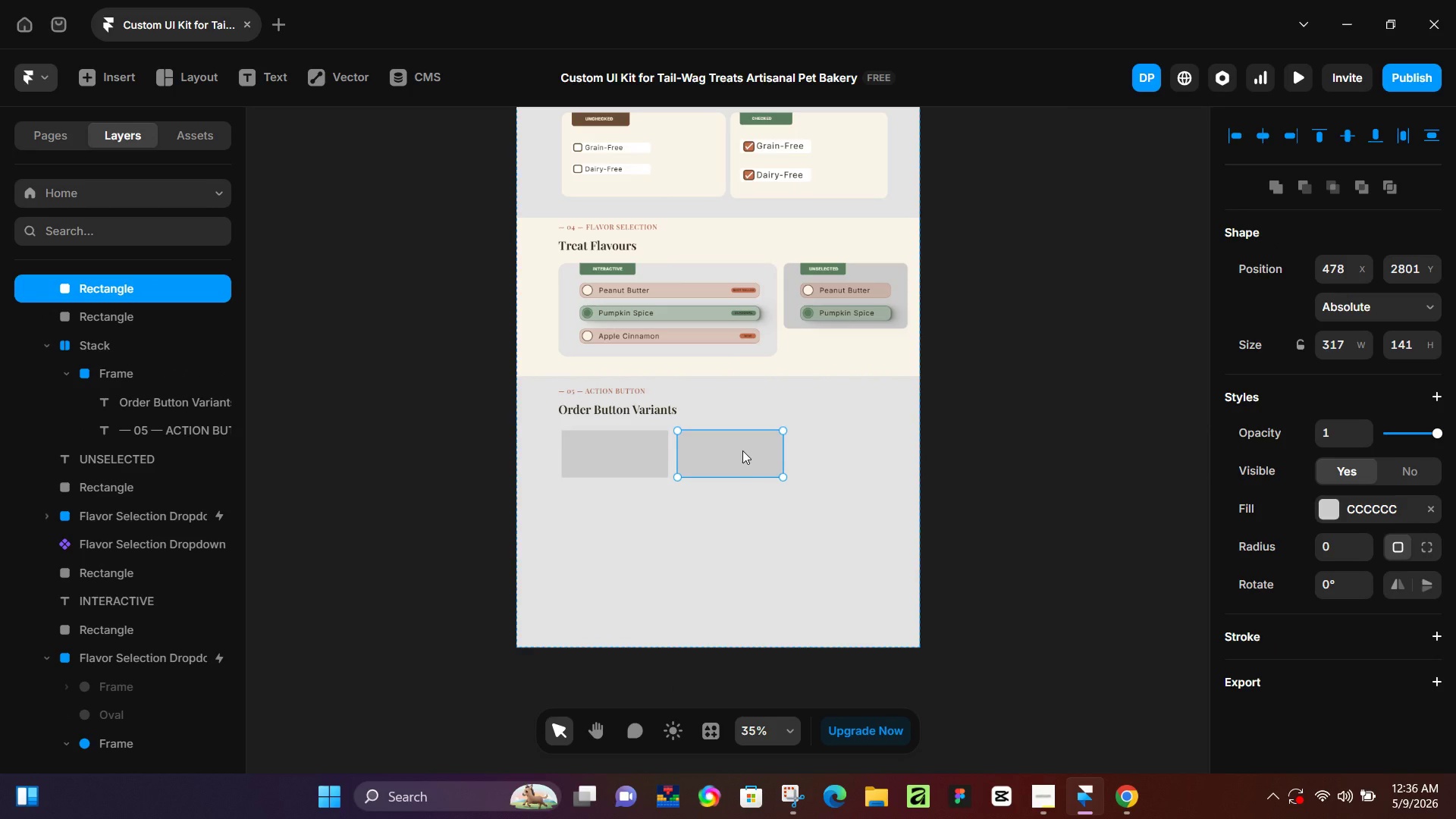 
key(Control+D)
 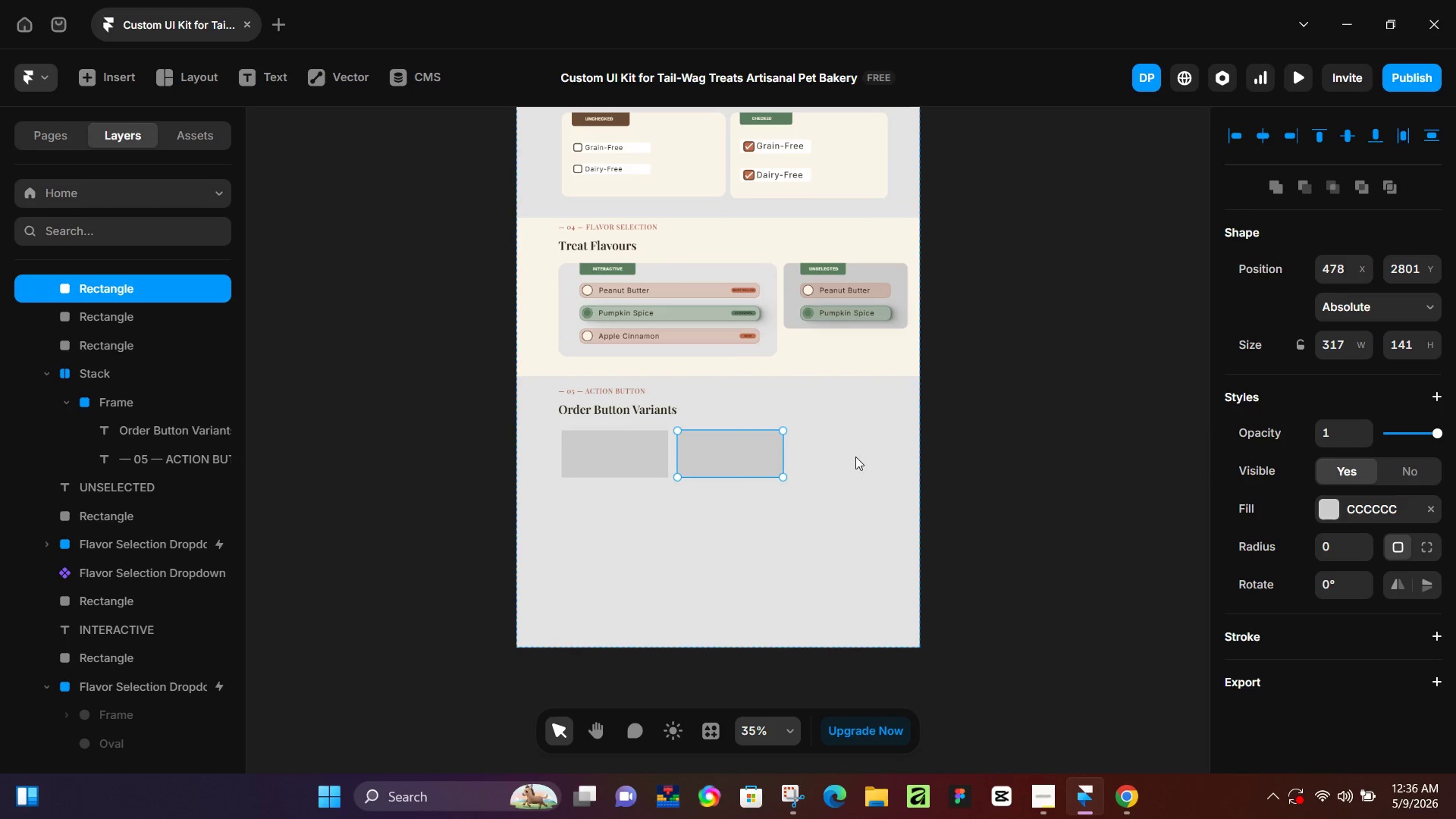 
left_click_drag(start_coordinate=[745, 449], to_coordinate=[858, 448])
 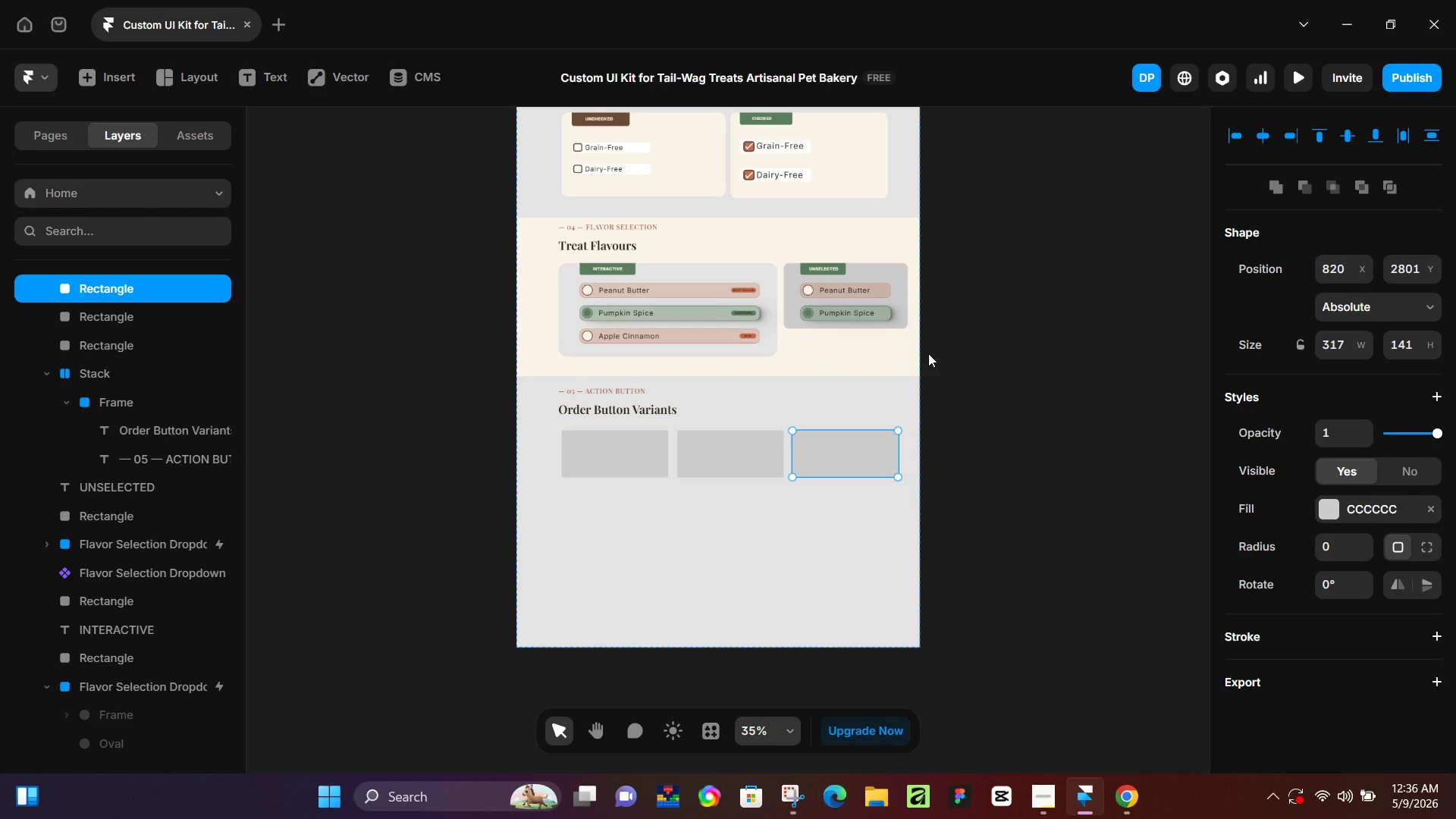 
left_click([903, 273])
 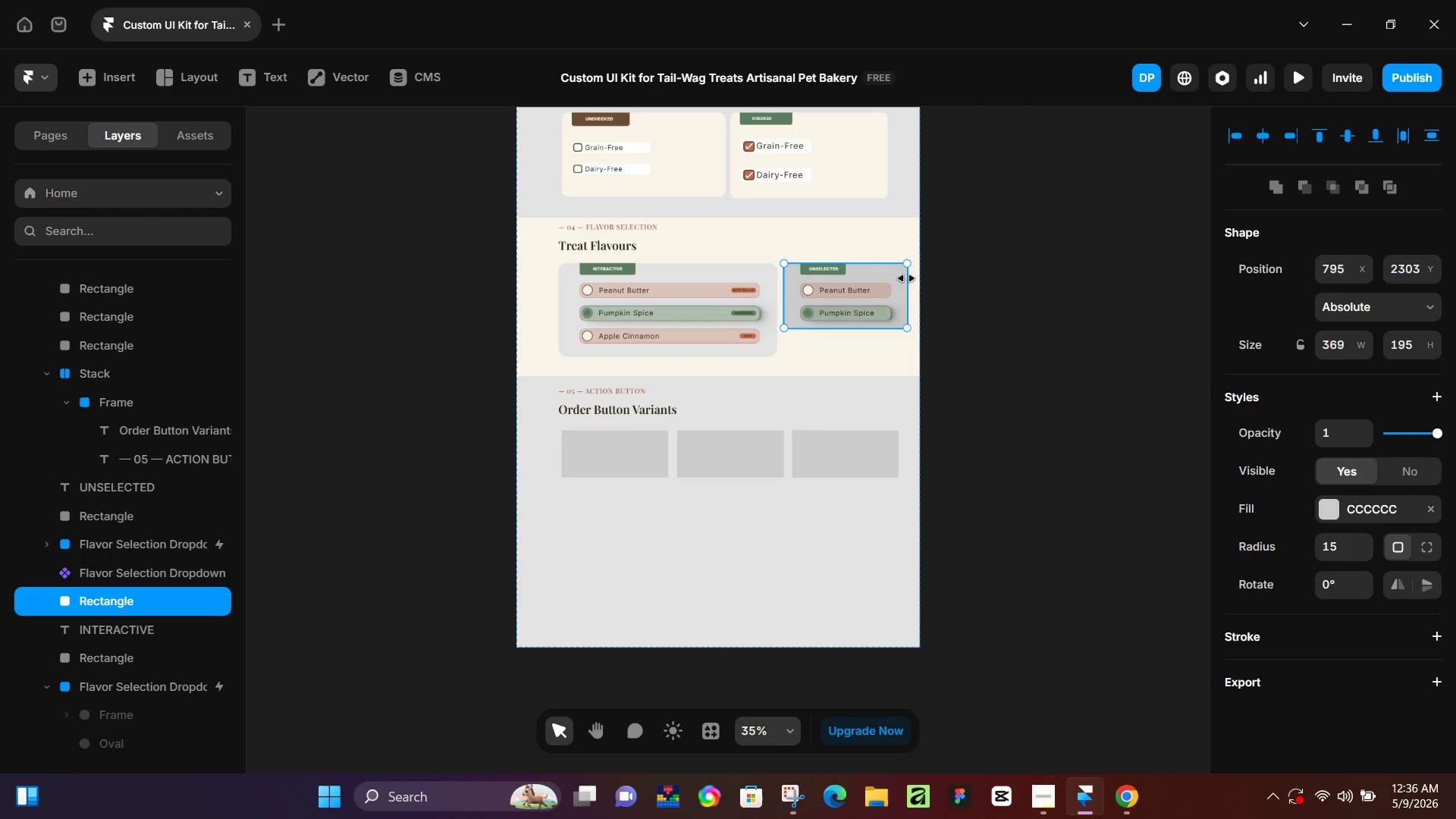 
left_click_drag(start_coordinate=[910, 278], to_coordinate=[896, 278])
 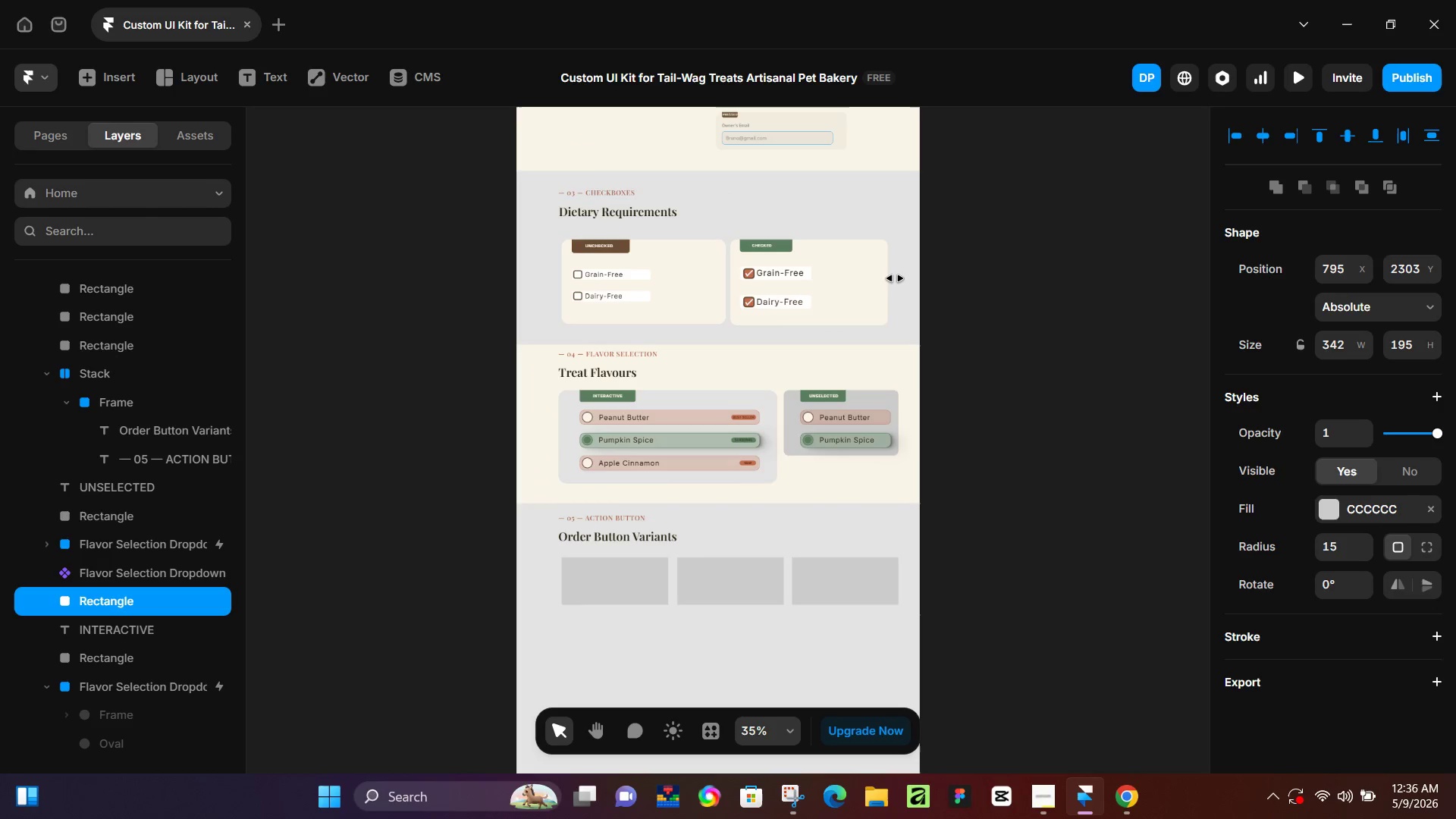 
left_click([875, 262])
 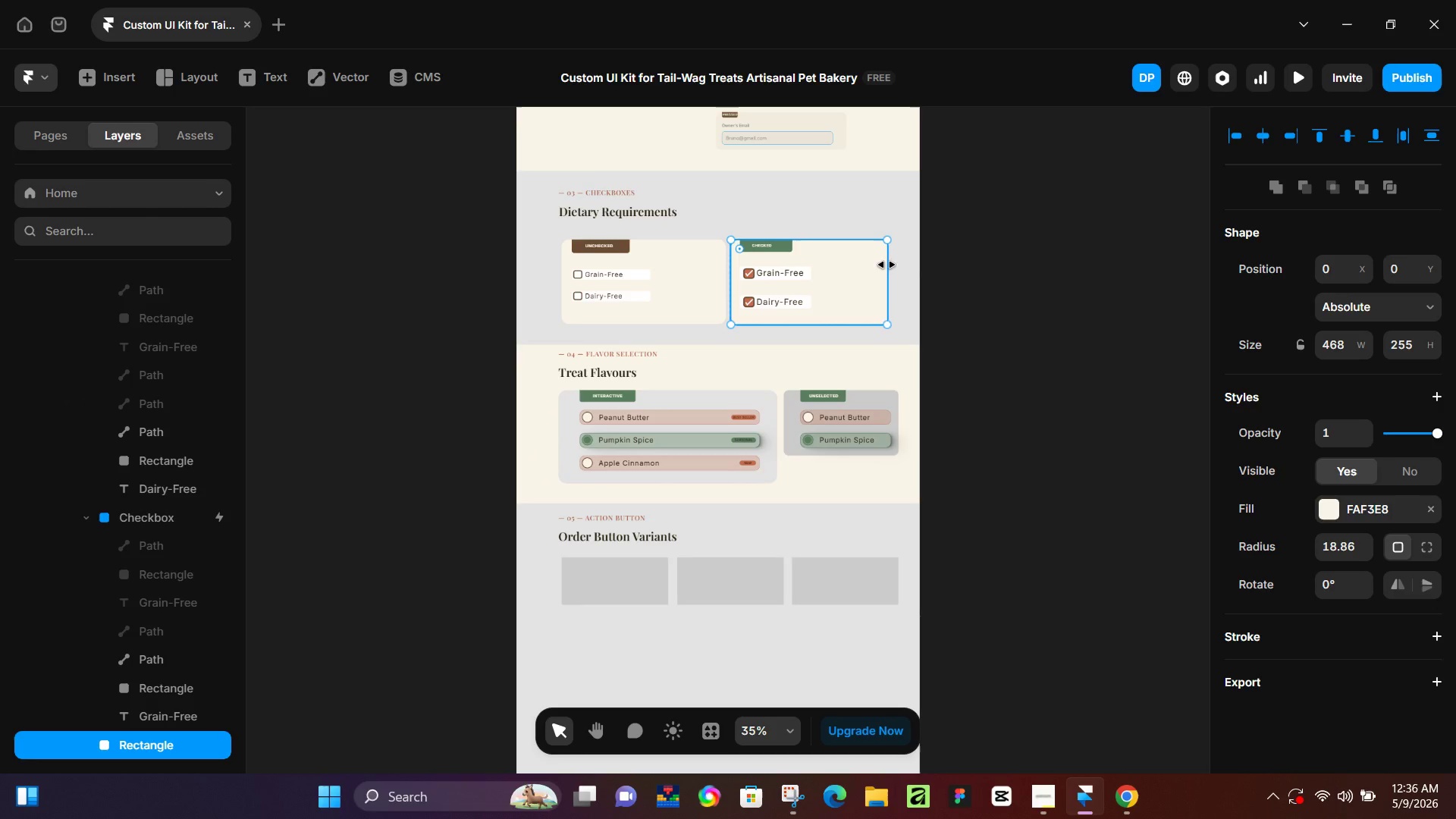 
scroll: coordinate [895, 278], scroll_direction: up, amount: 4.0
 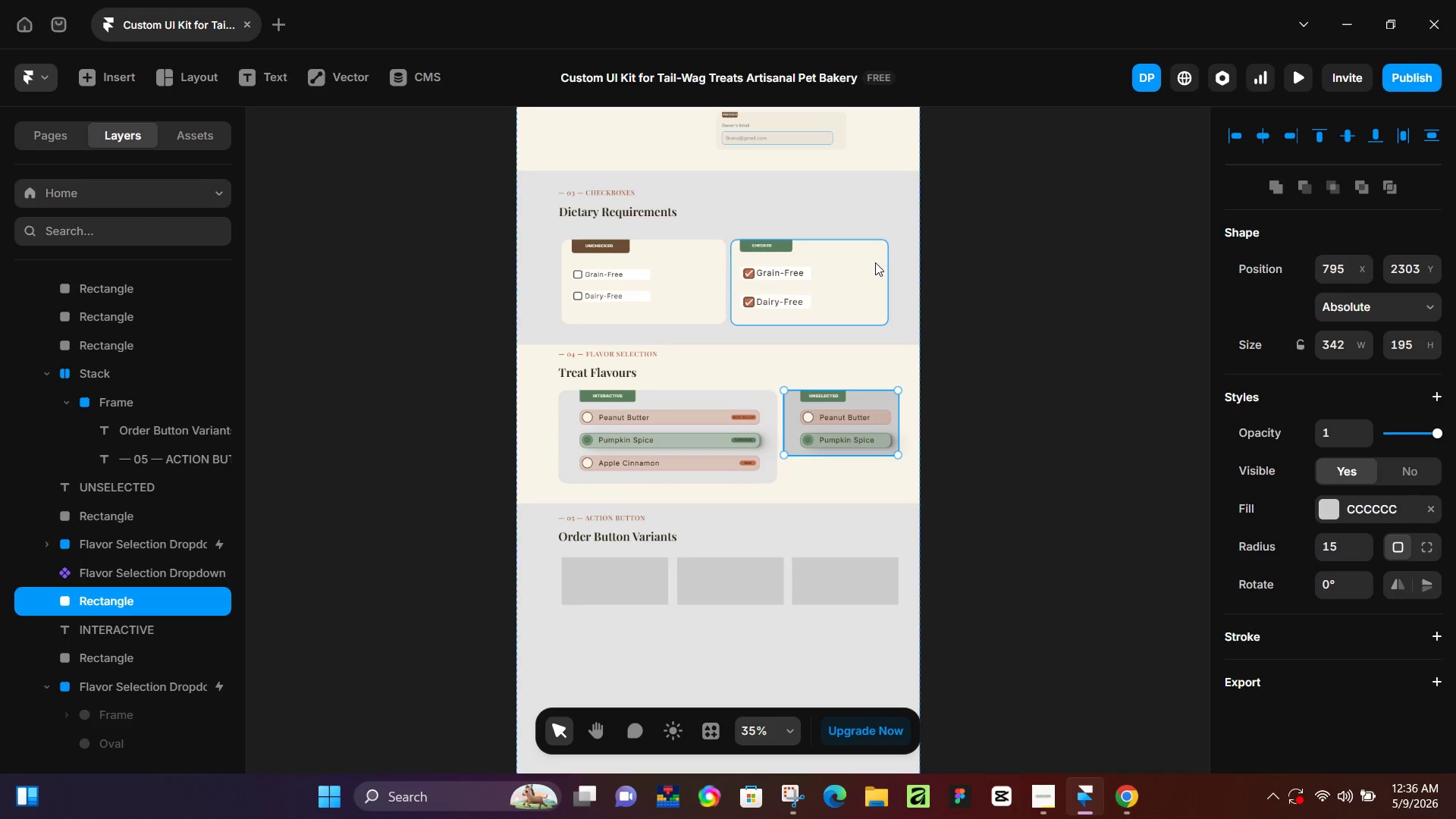 
left_click_drag(start_coordinate=[886, 265], to_coordinate=[898, 268])
 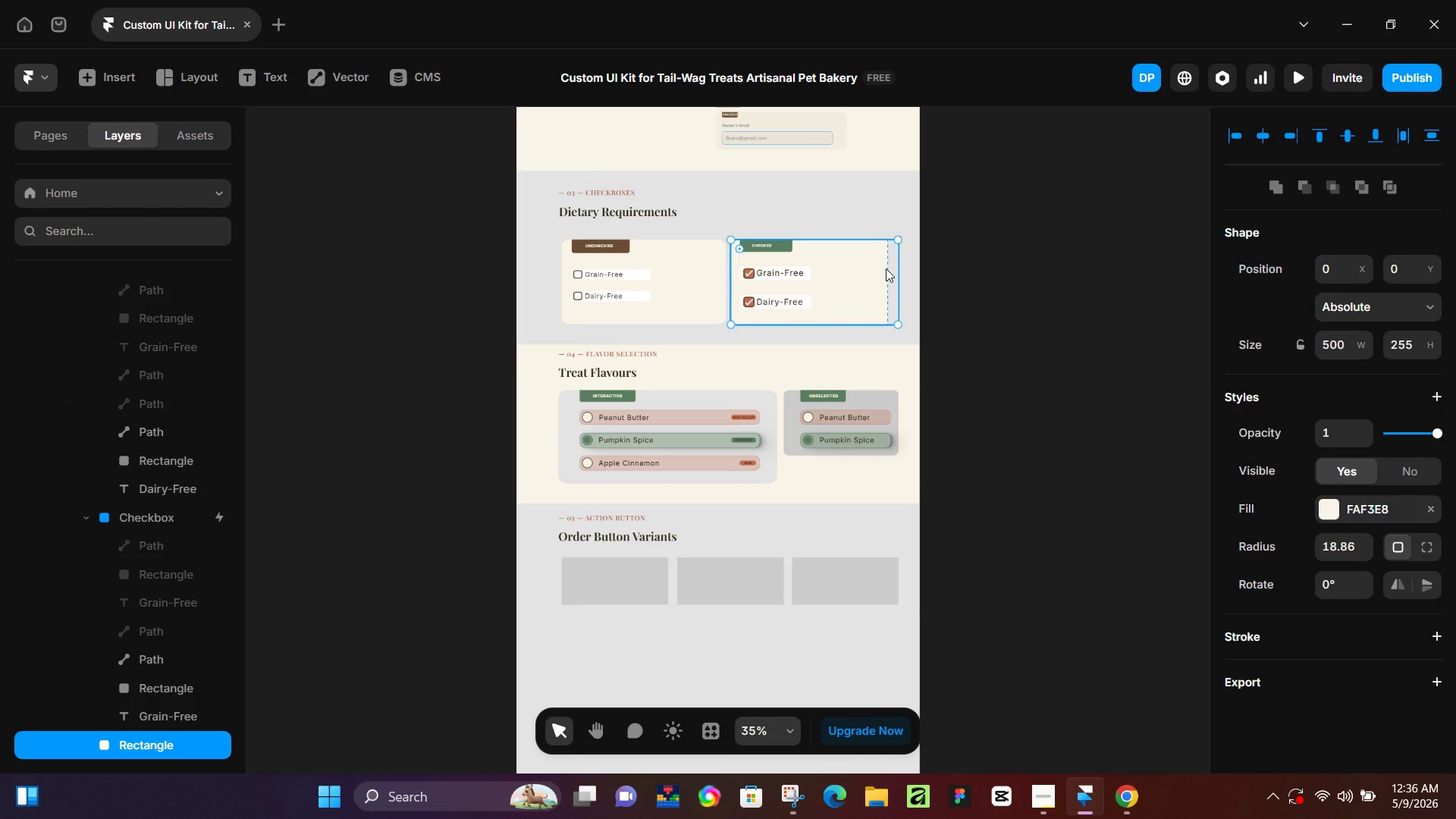 
double_click([886, 268])
 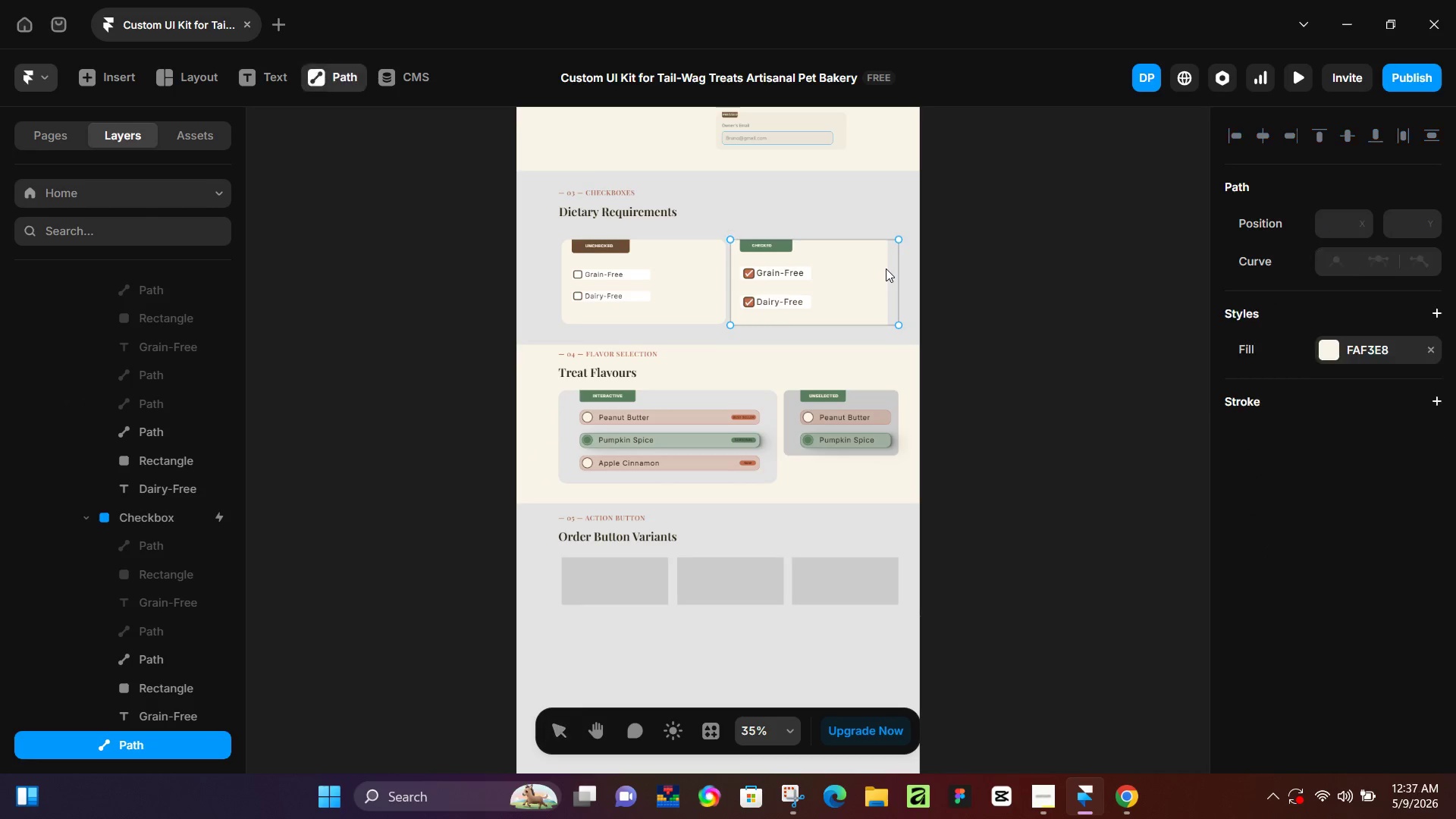 
triple_click([886, 268])
 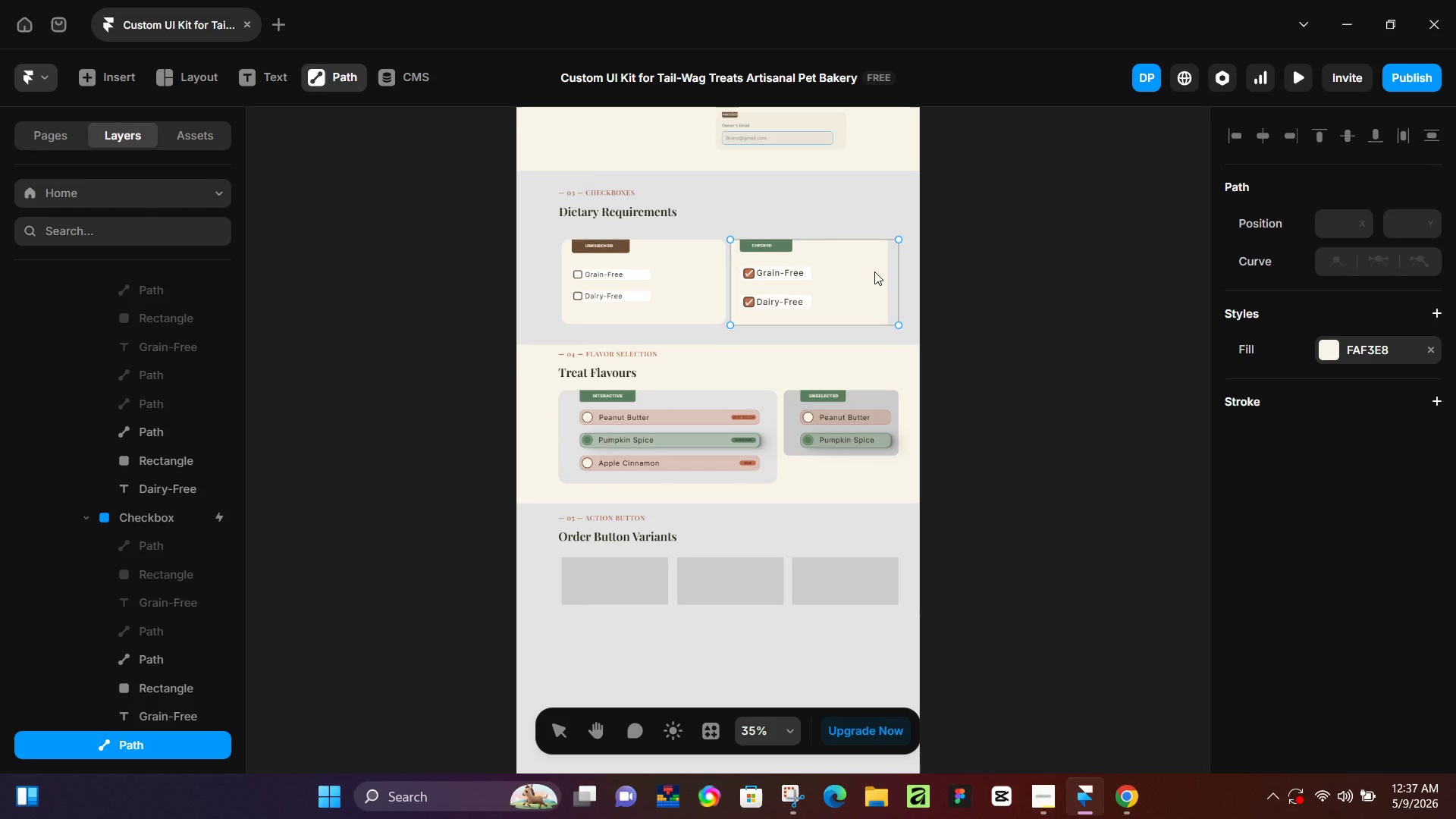 
double_click([874, 271])
 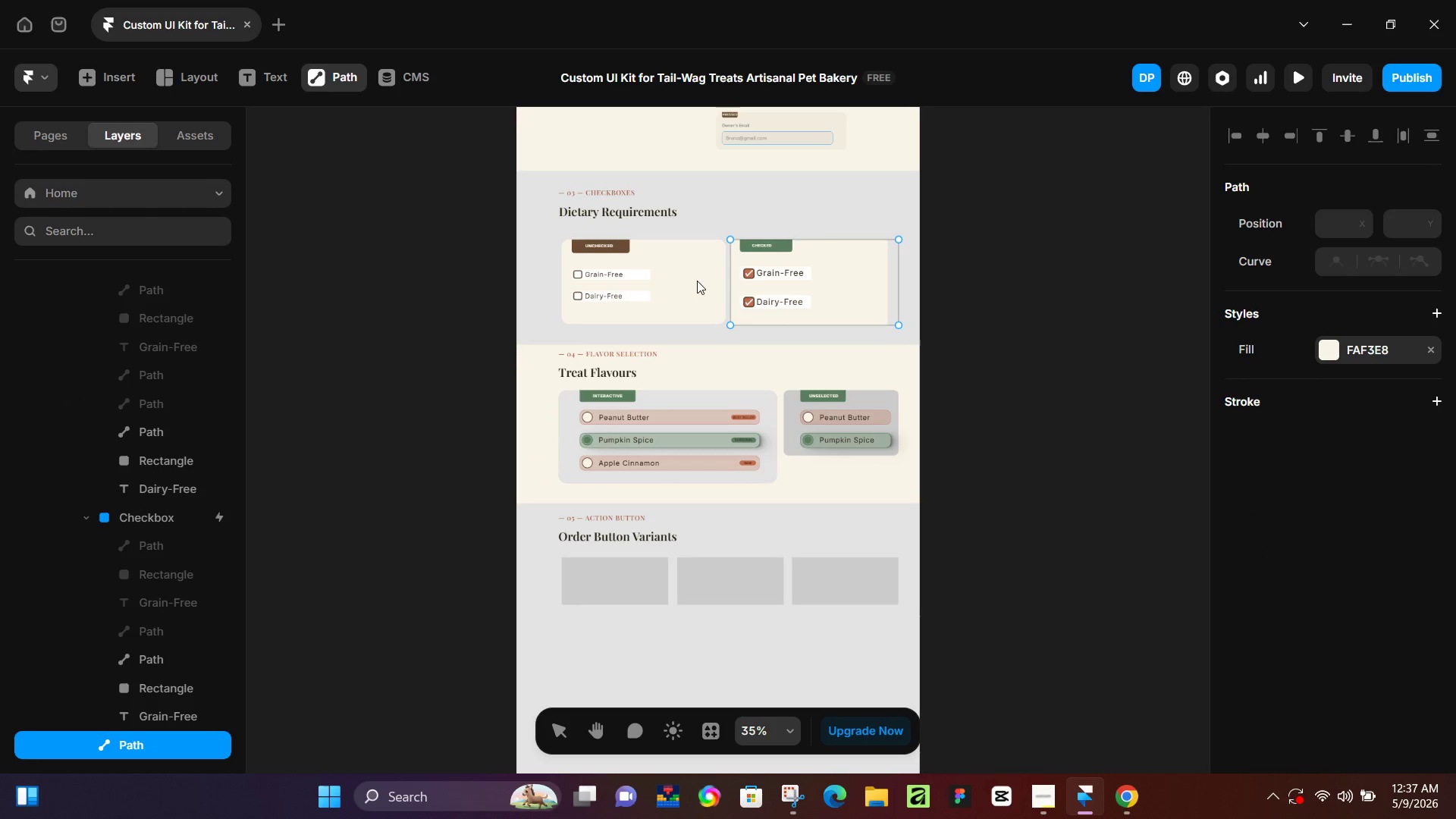 
left_click([722, 276])
 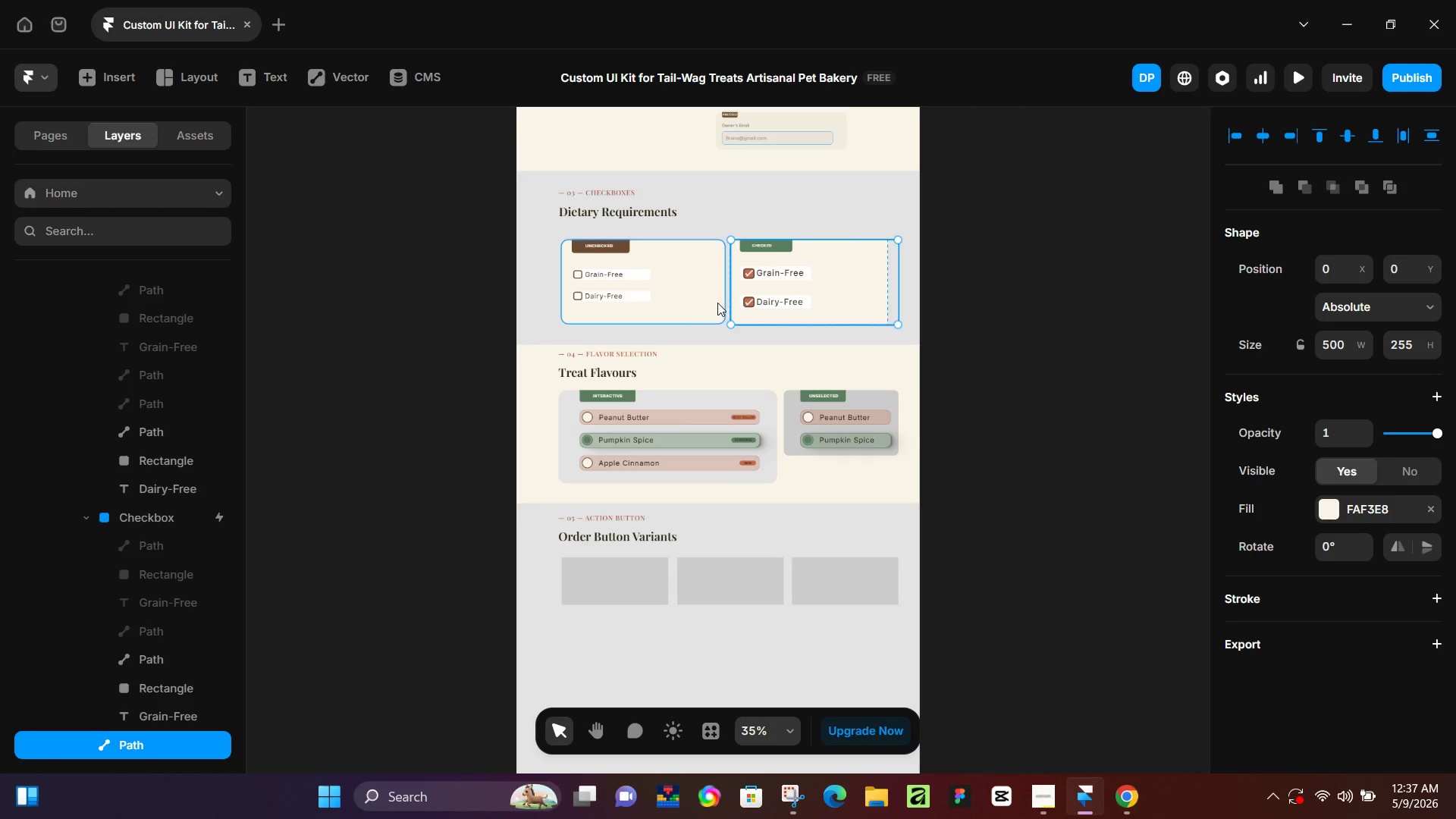 
left_click([717, 303])
 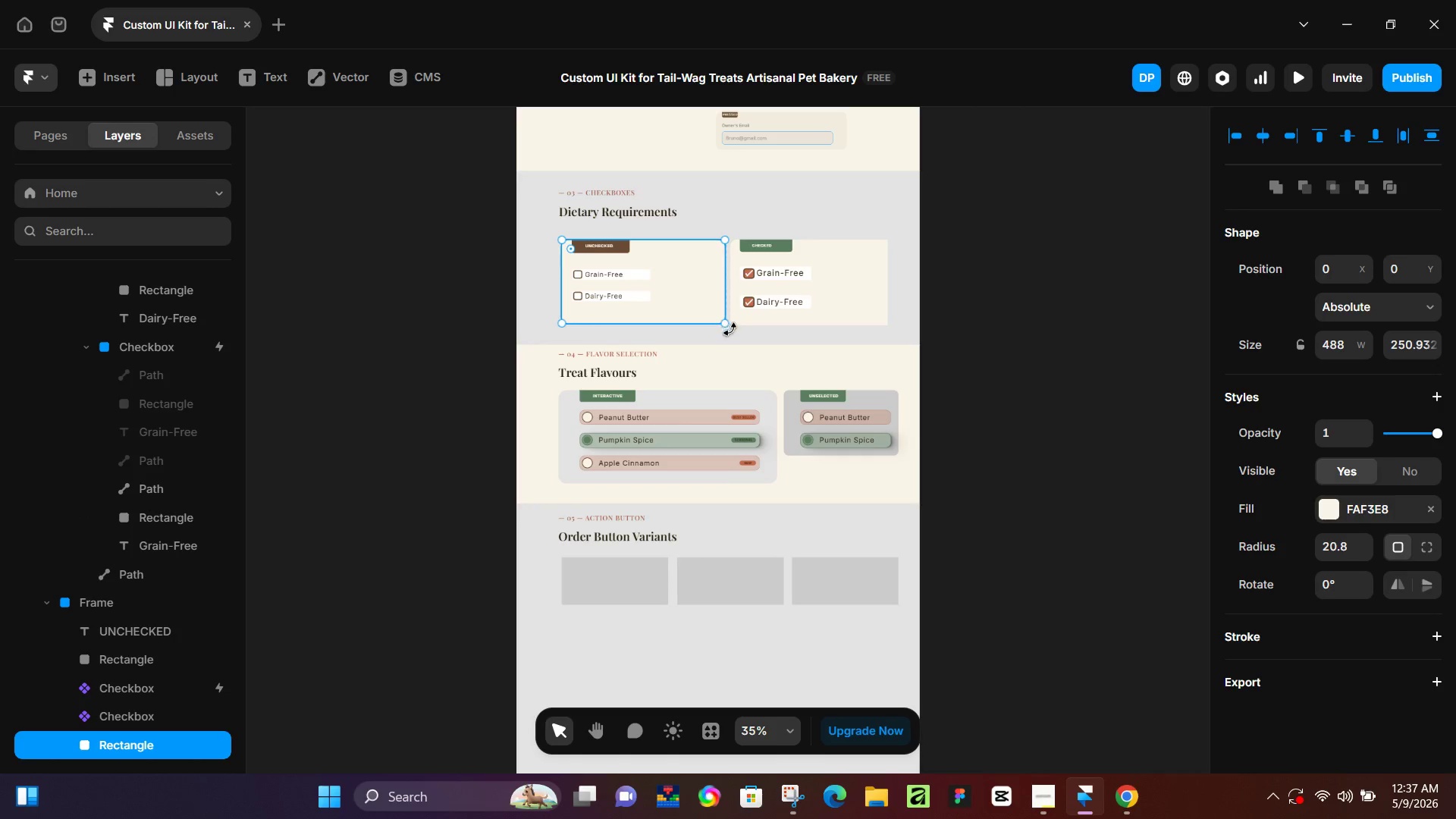 
left_click([730, 330])
 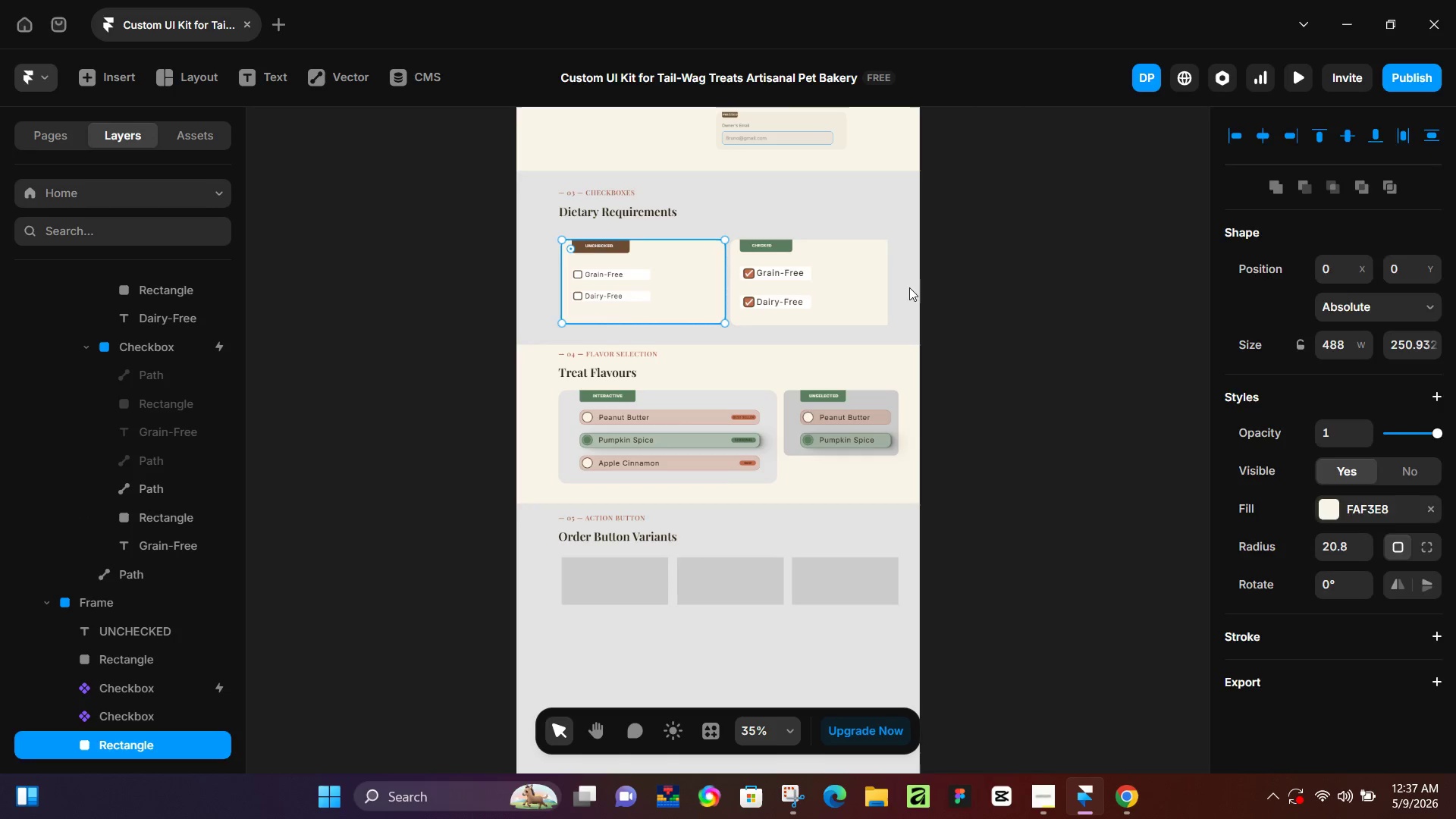 
left_click([903, 291])
 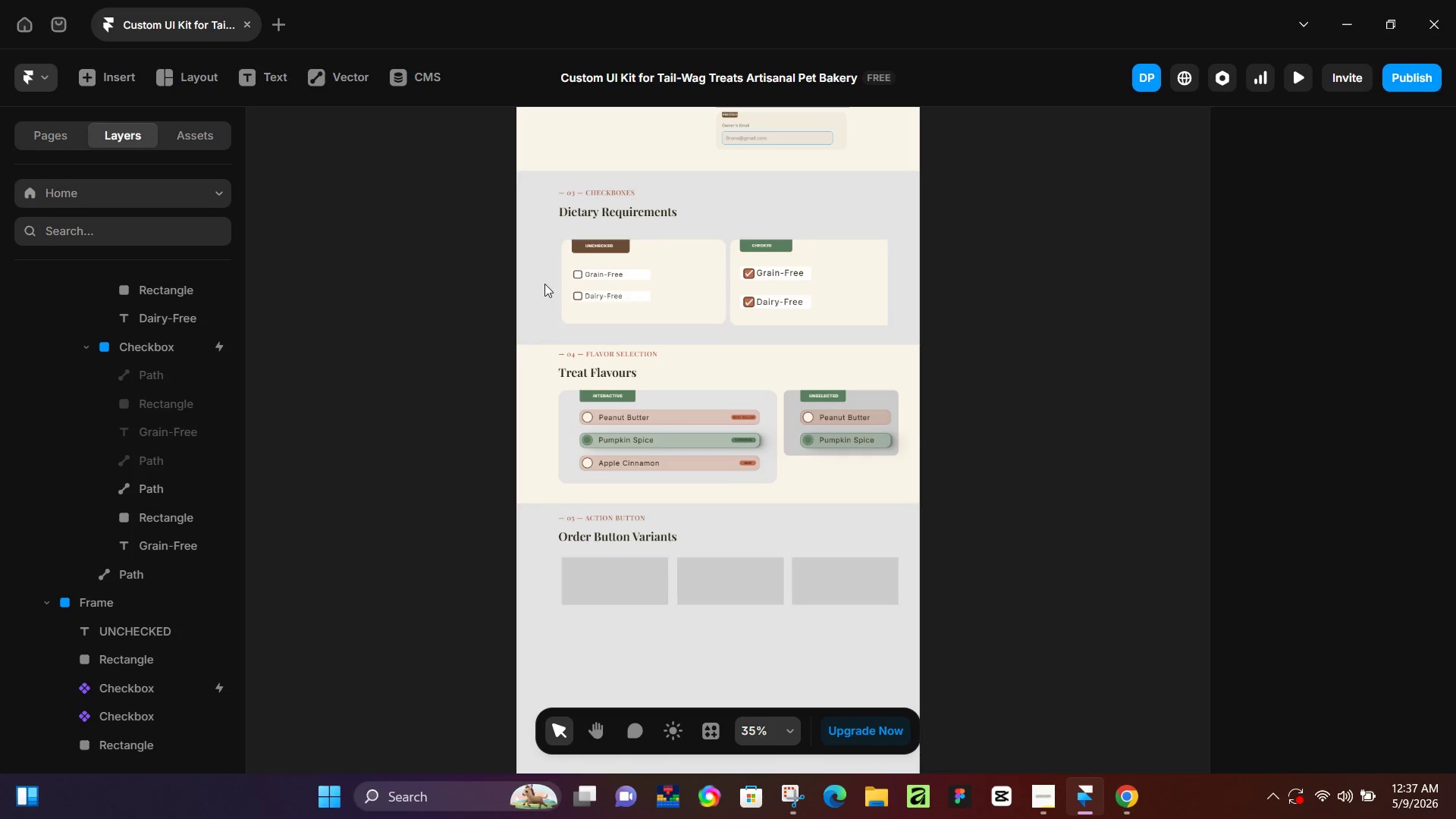 
left_click([544, 284])
 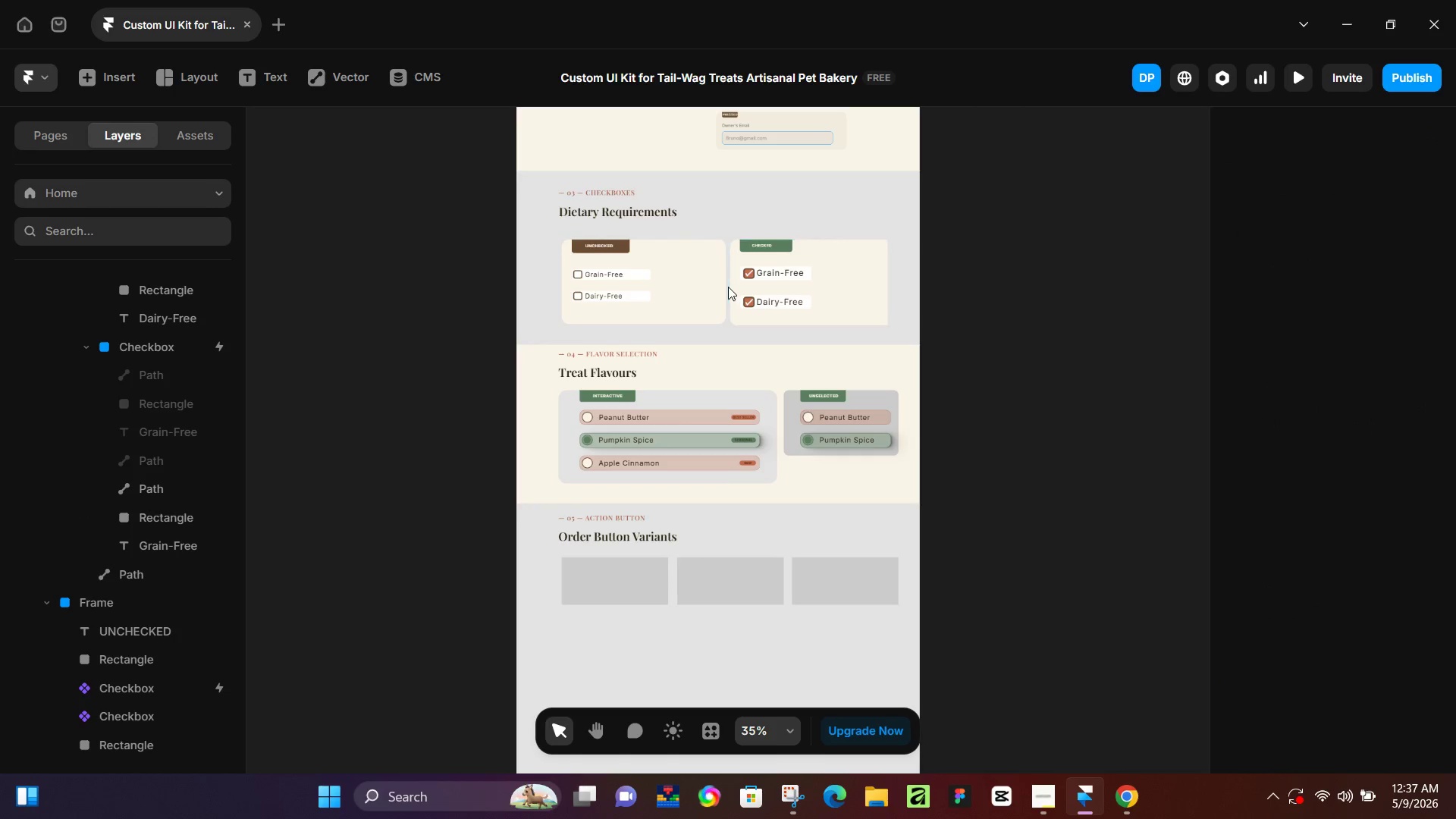 
left_click([728, 287])
 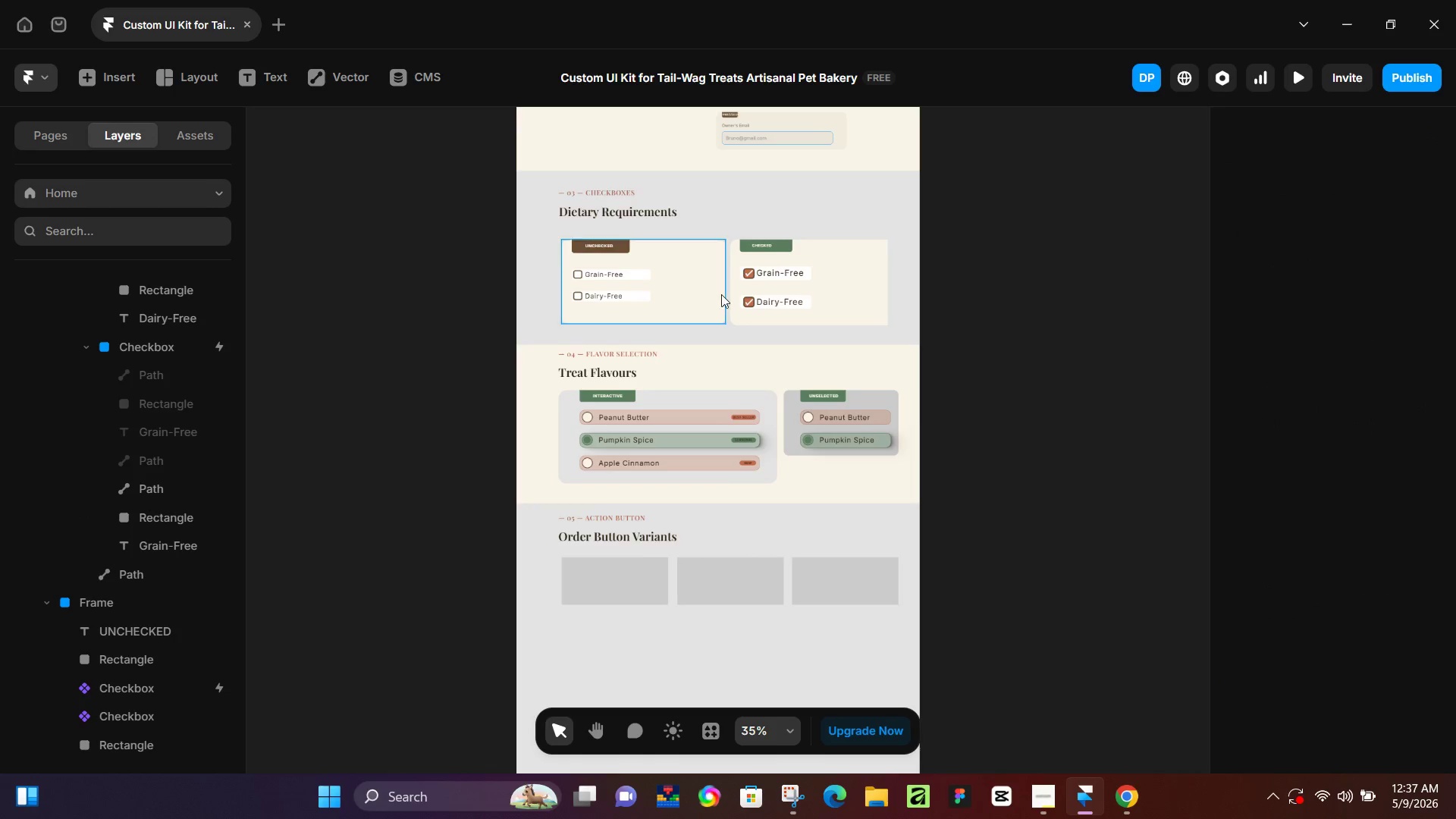 
hold_key(key=ControlLeft, duration=0.47)
scroll: coordinate [721, 294], scroll_direction: up, amount: 7.0
 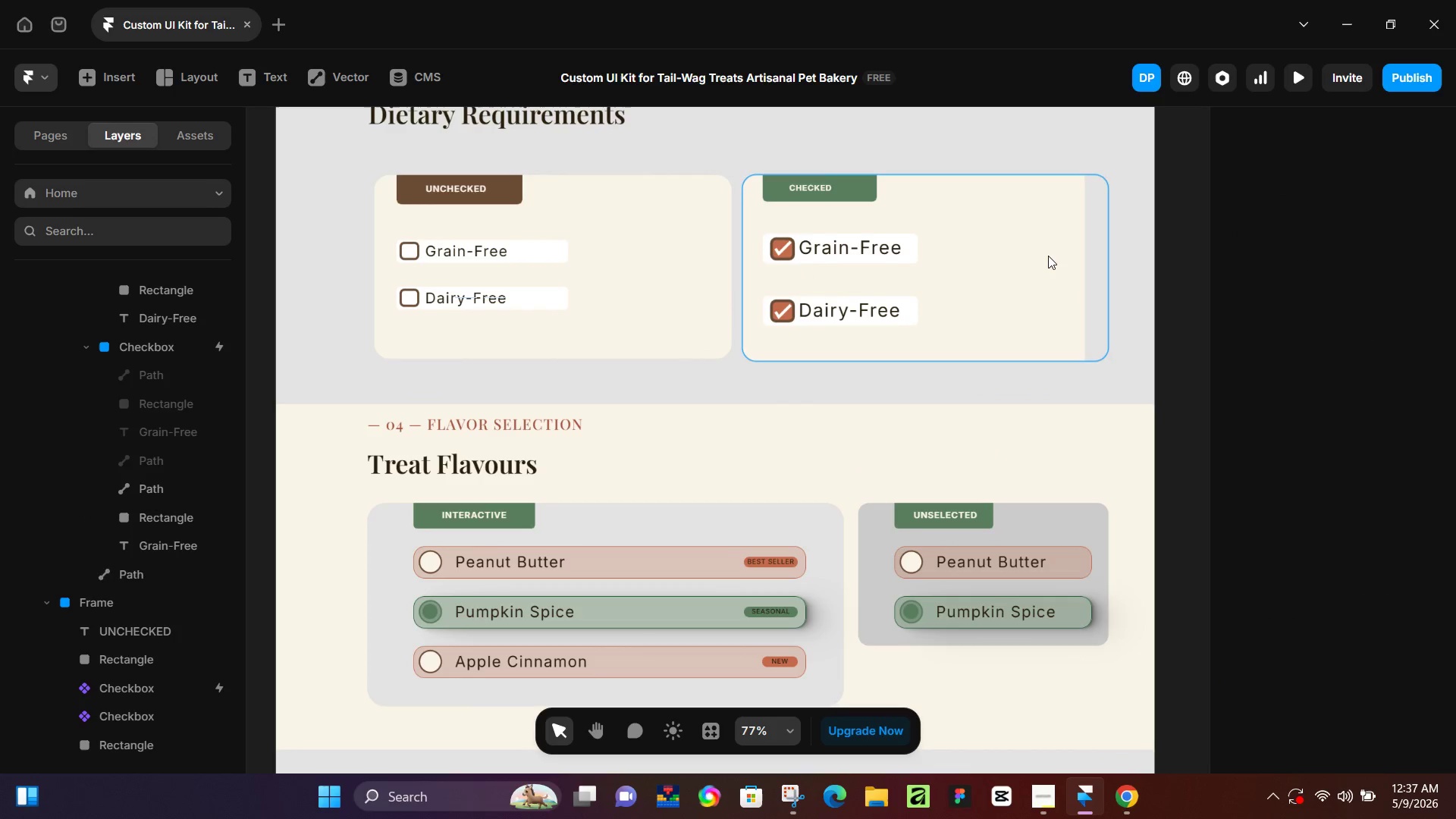 
double_click([1048, 256])
 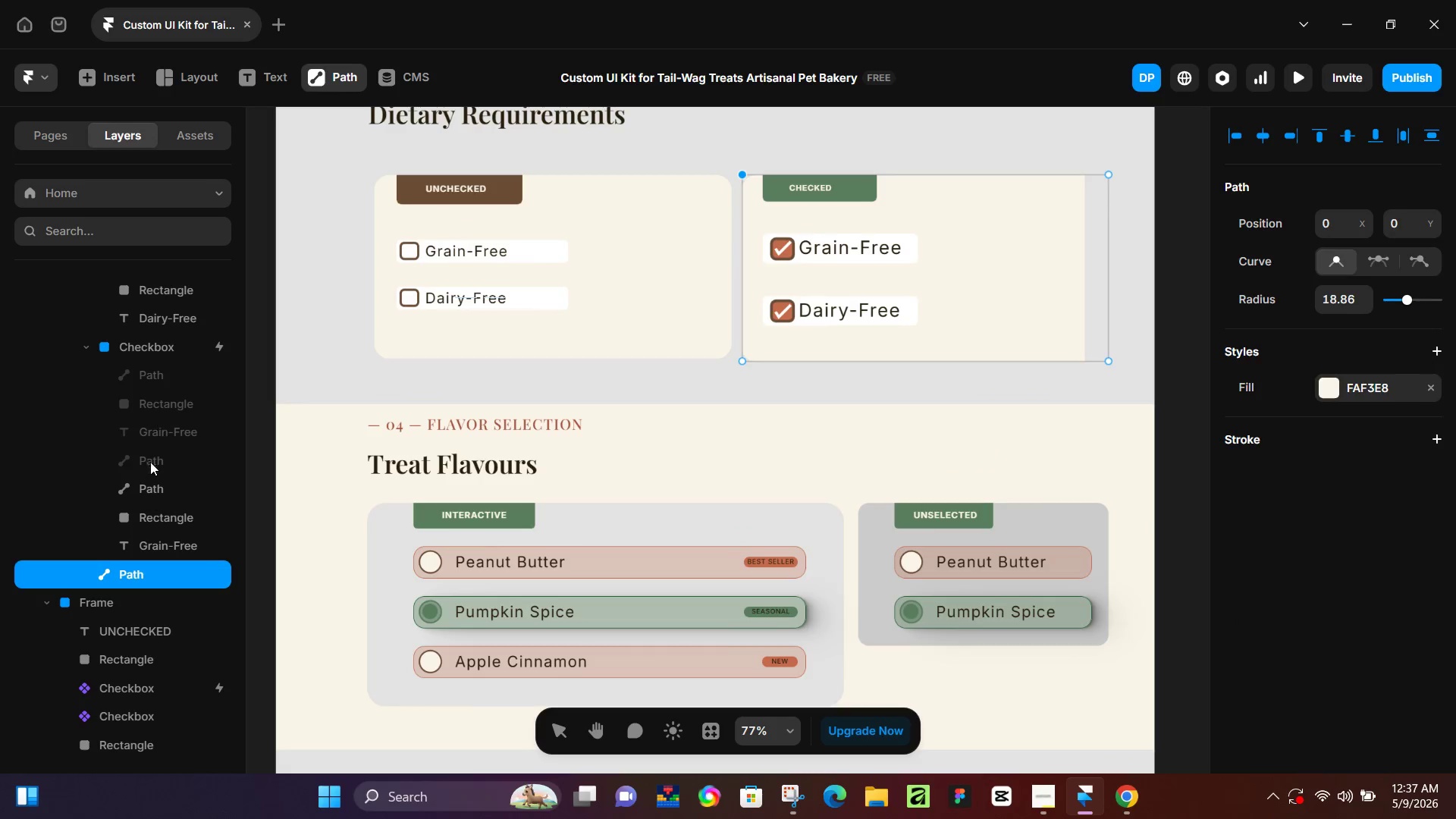 
left_click([157, 511])
 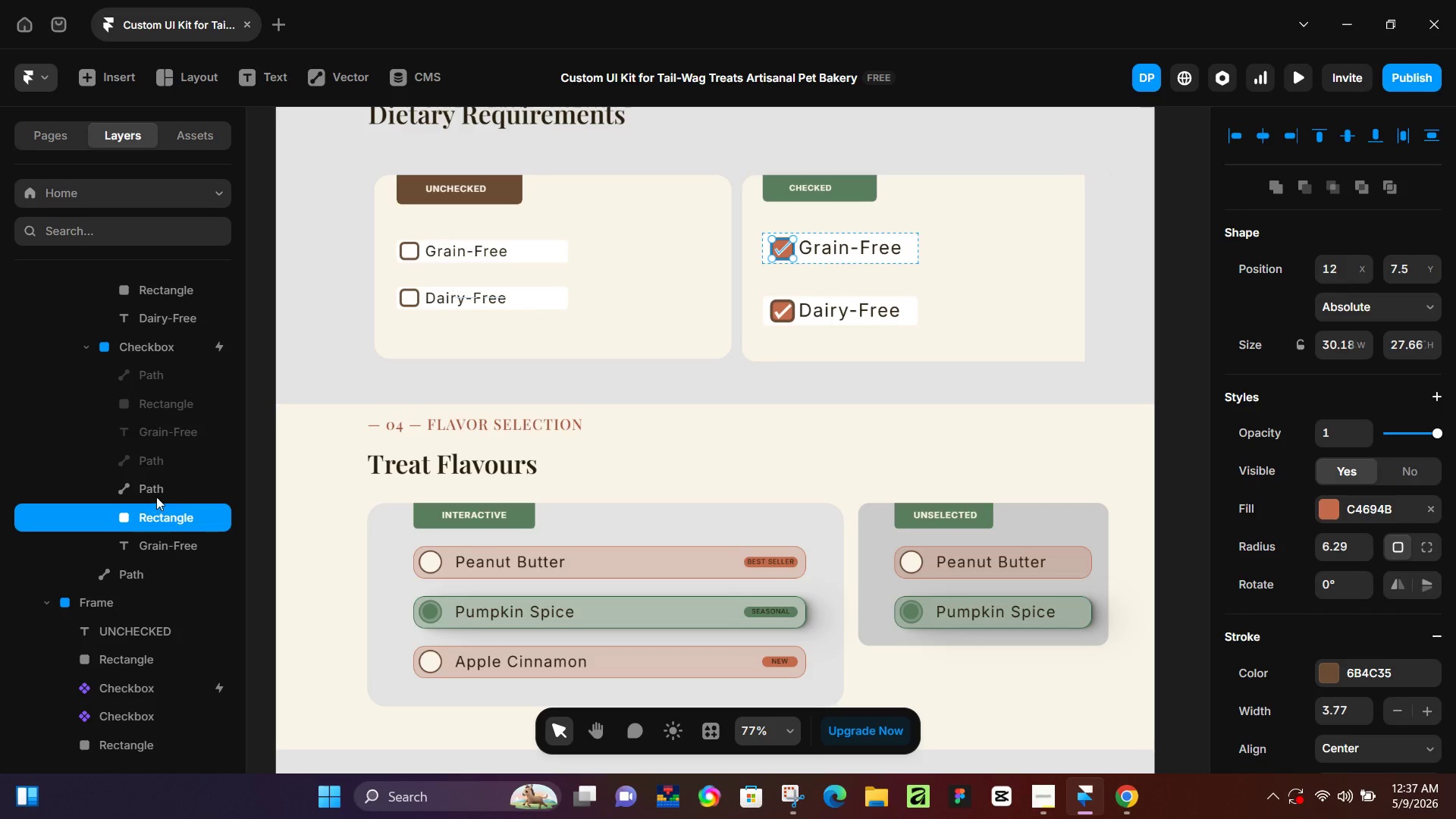 
left_click([156, 494])
 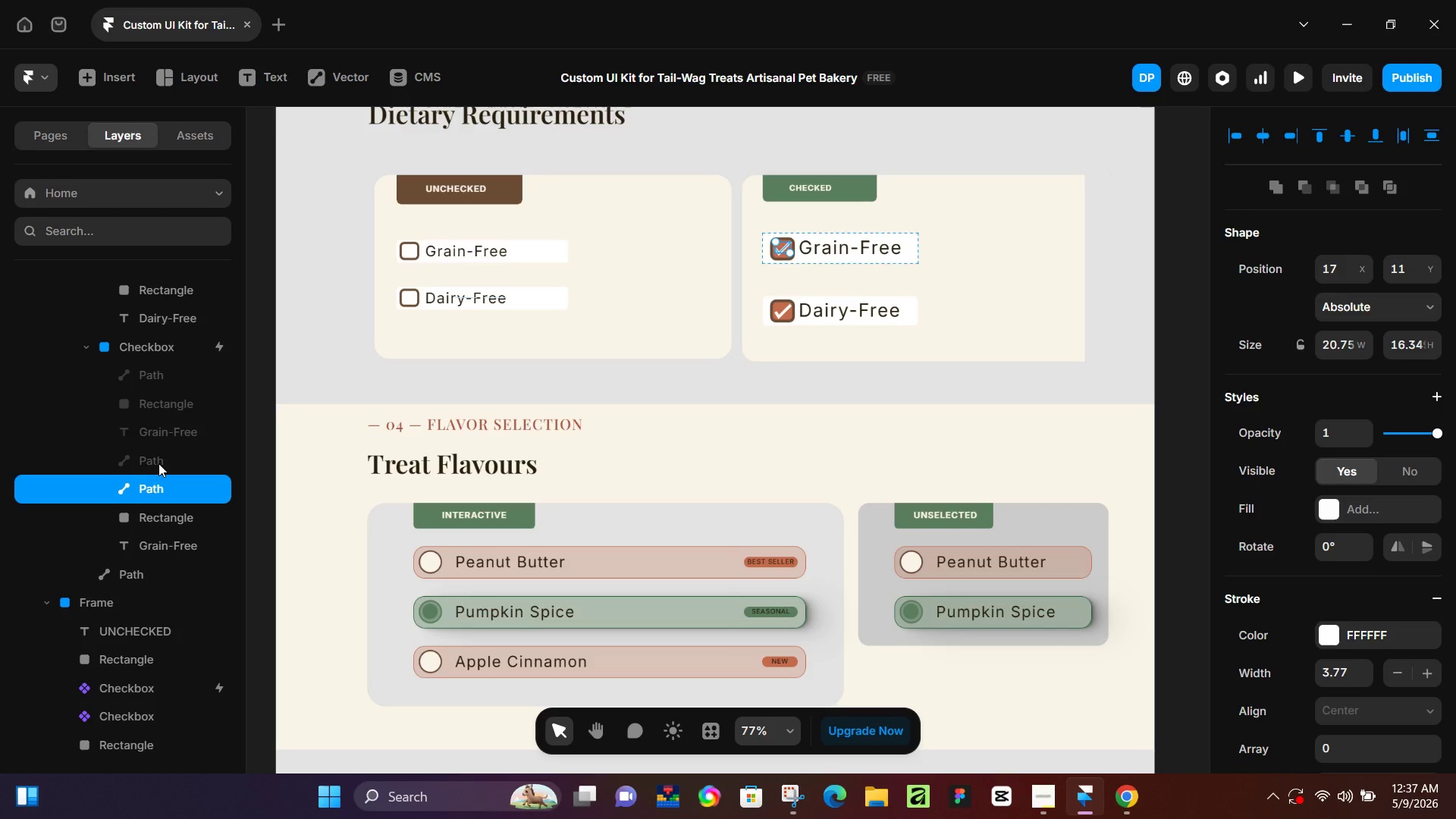 
left_click([158, 463])
 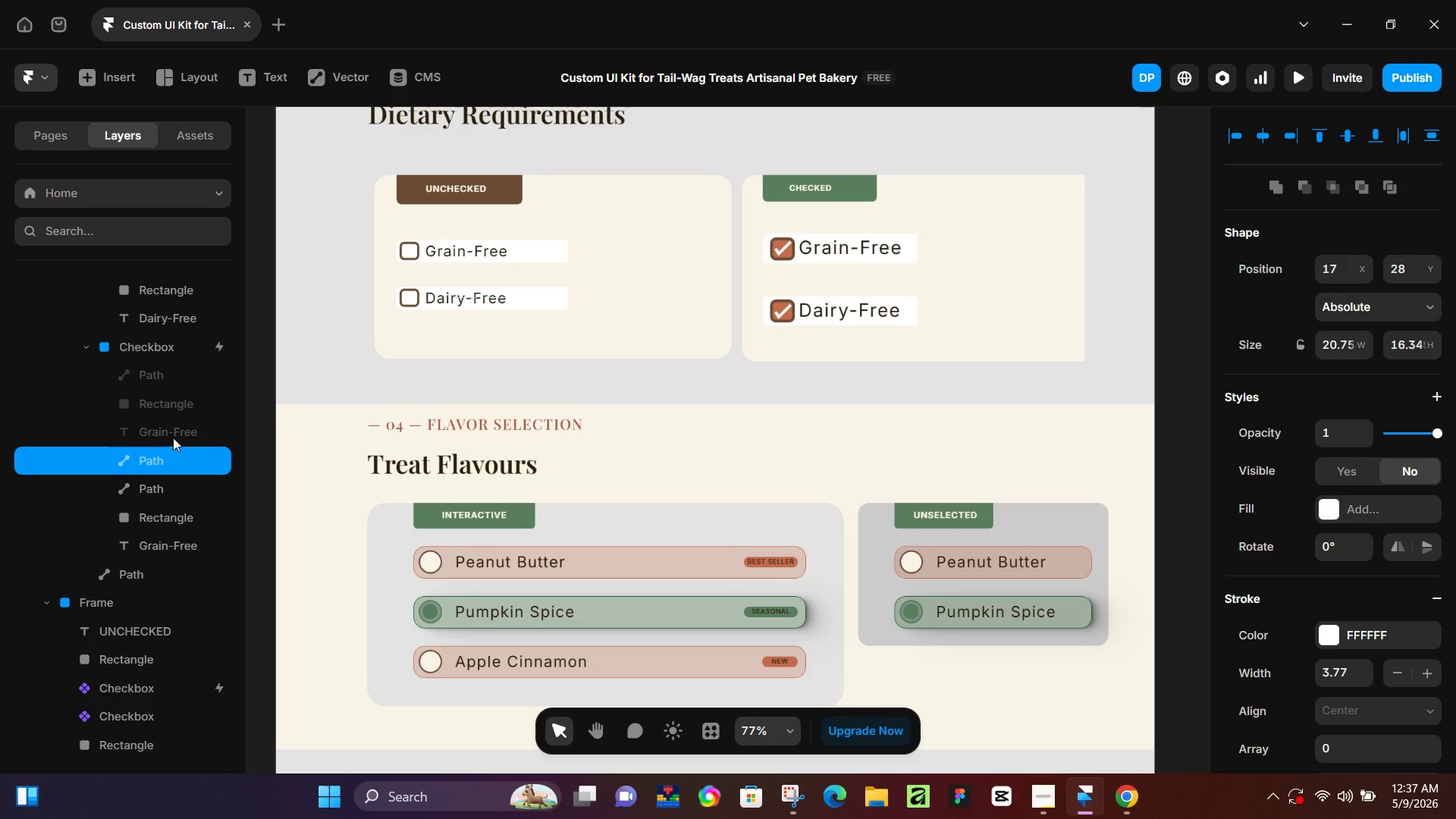 
left_click([174, 435])
 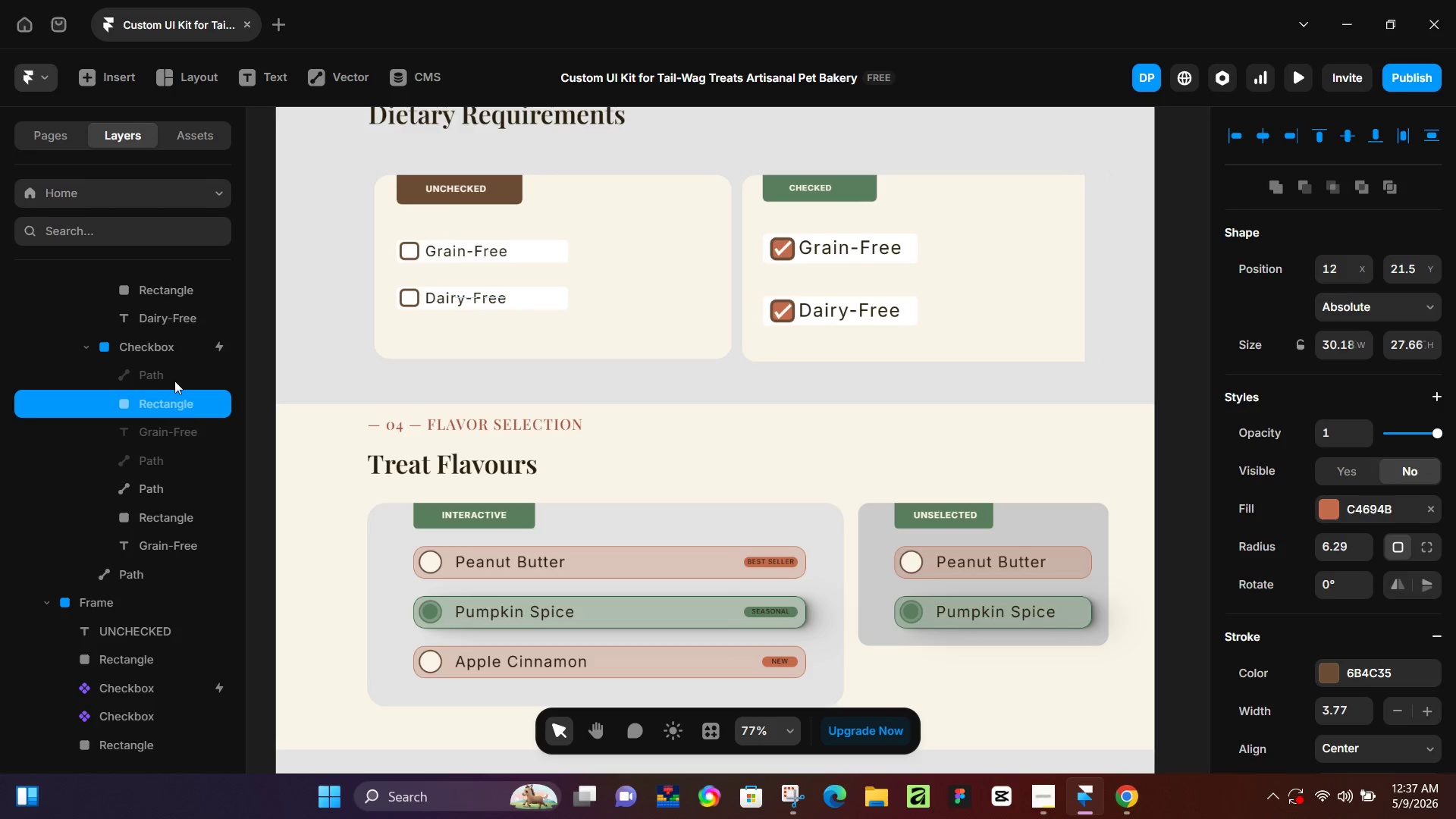 
double_click([177, 376])
 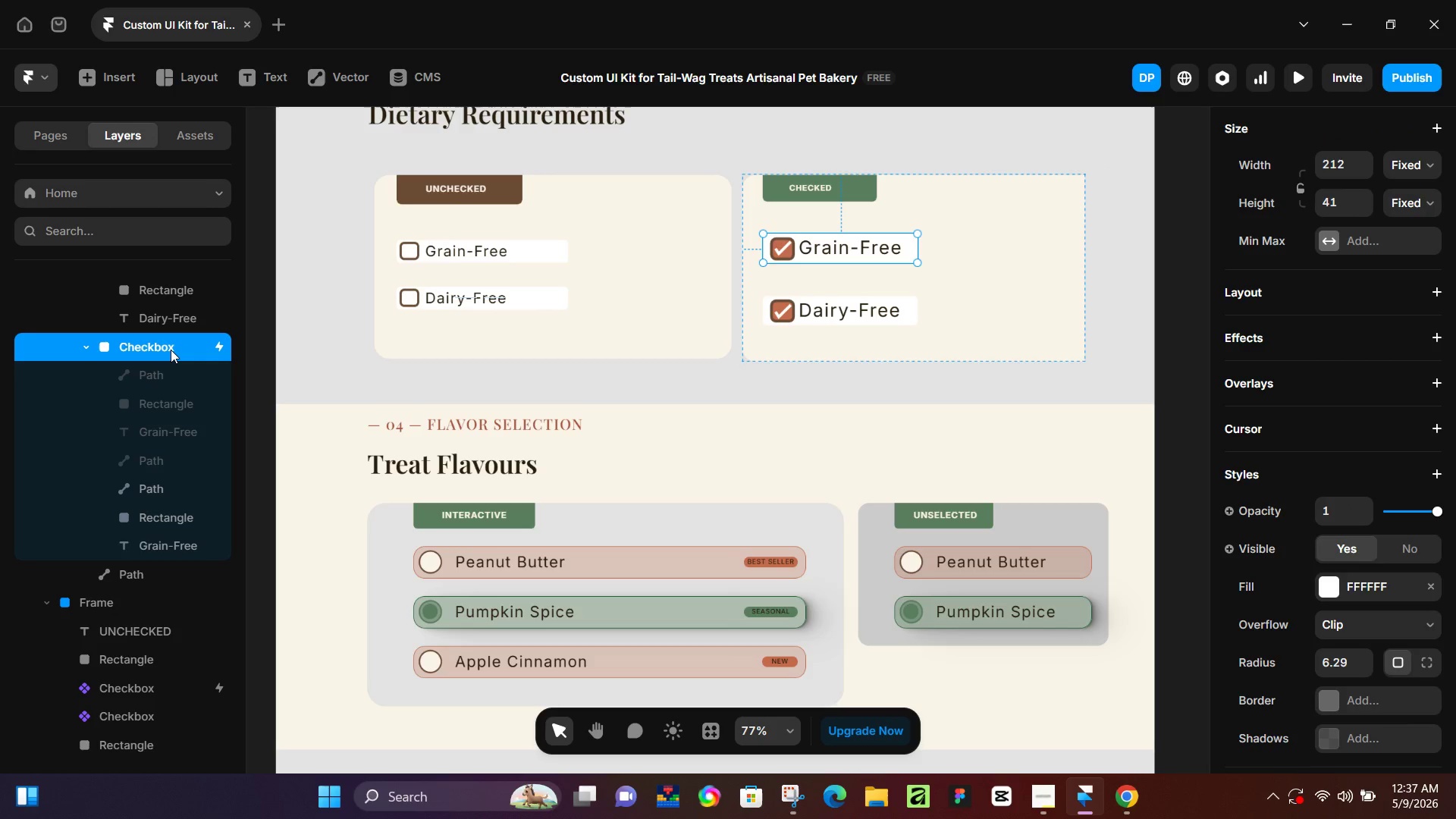 
triple_click([171, 350])
 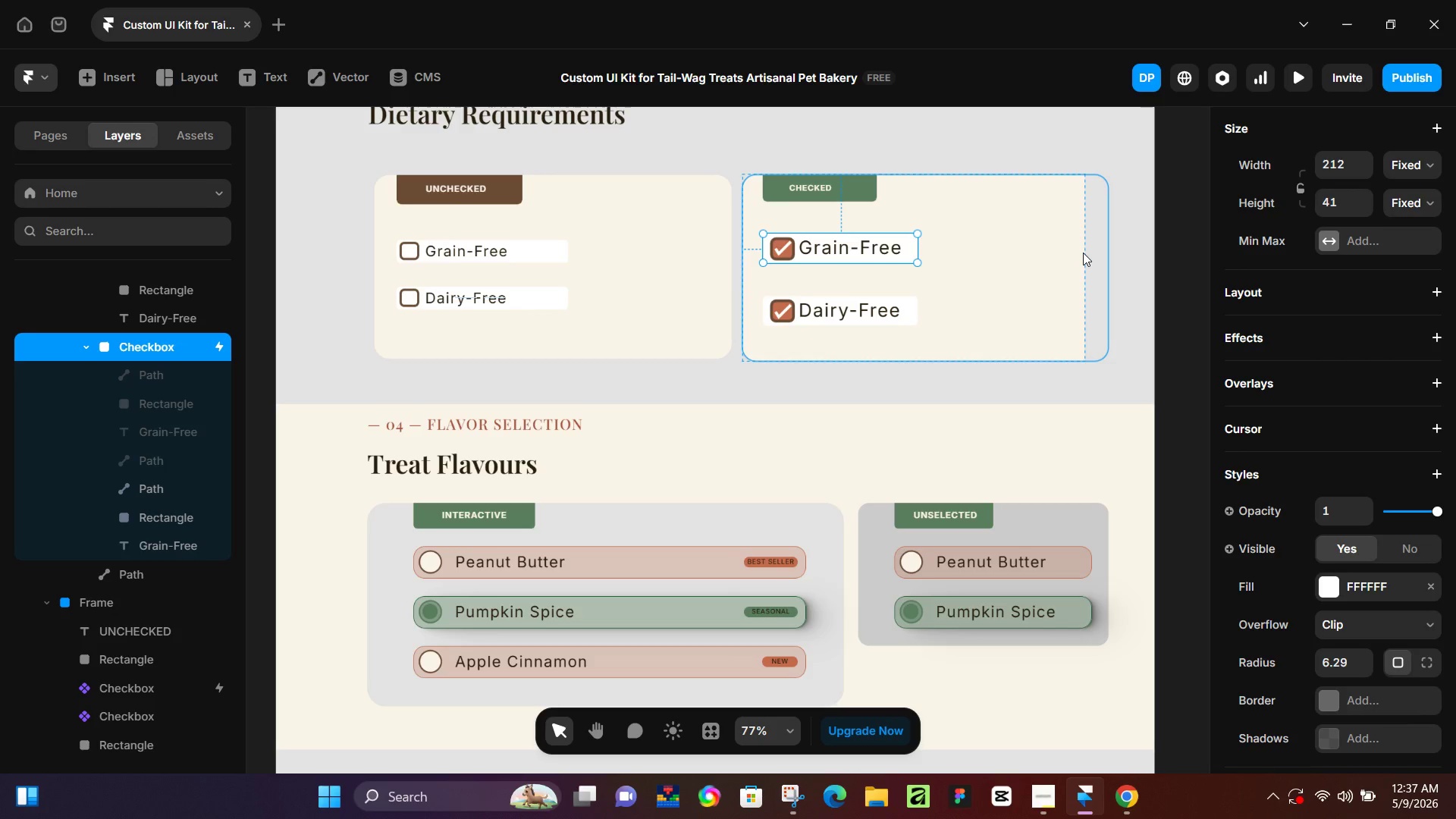 
left_click([1087, 251])
 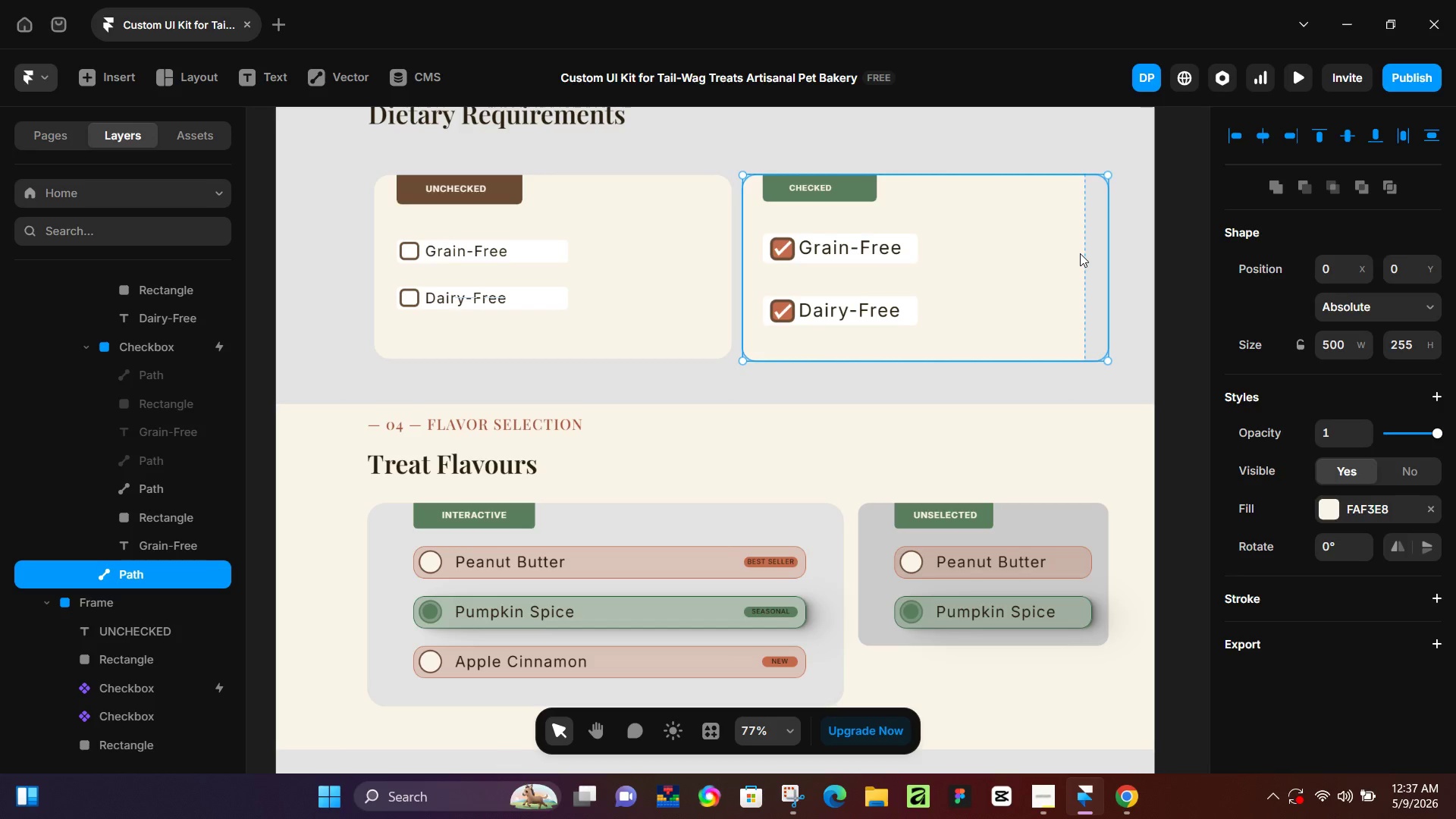 
left_click_drag(start_coordinate=[1109, 245], to_coordinate=[1085, 249])
 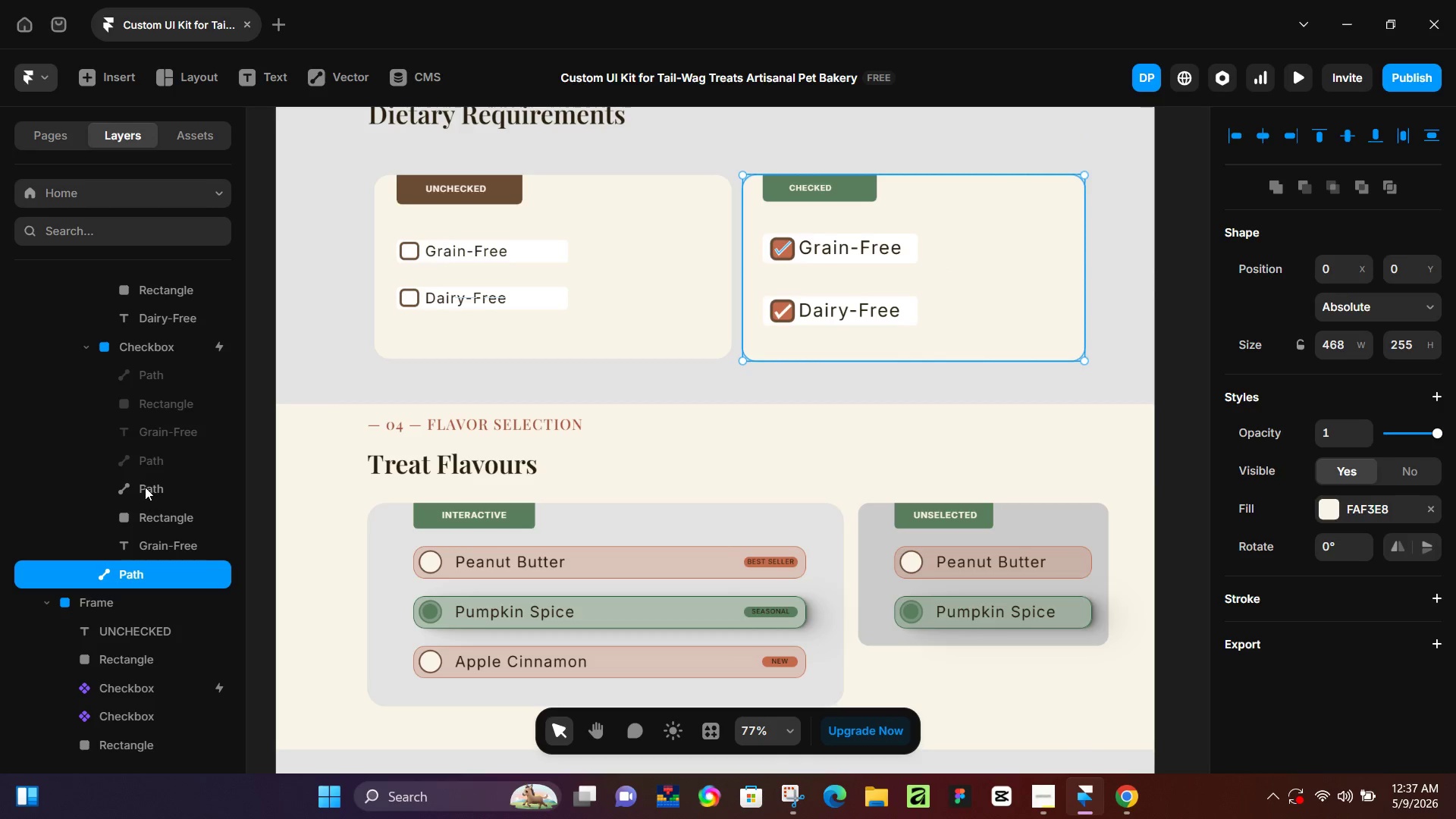 
scroll: coordinate [158, 340], scroll_direction: up, amount: 2.0
 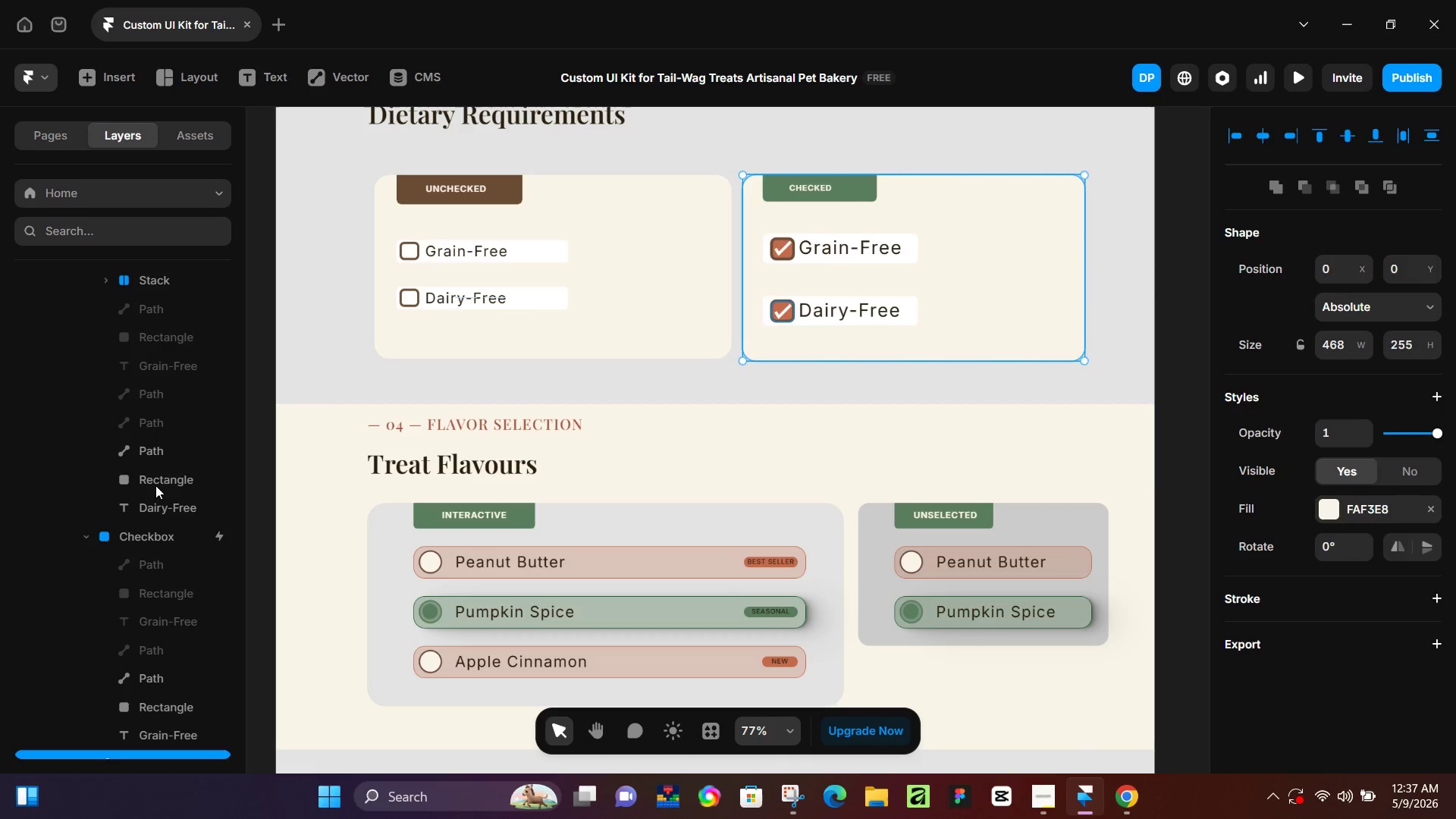 
left_click([155, 485])
 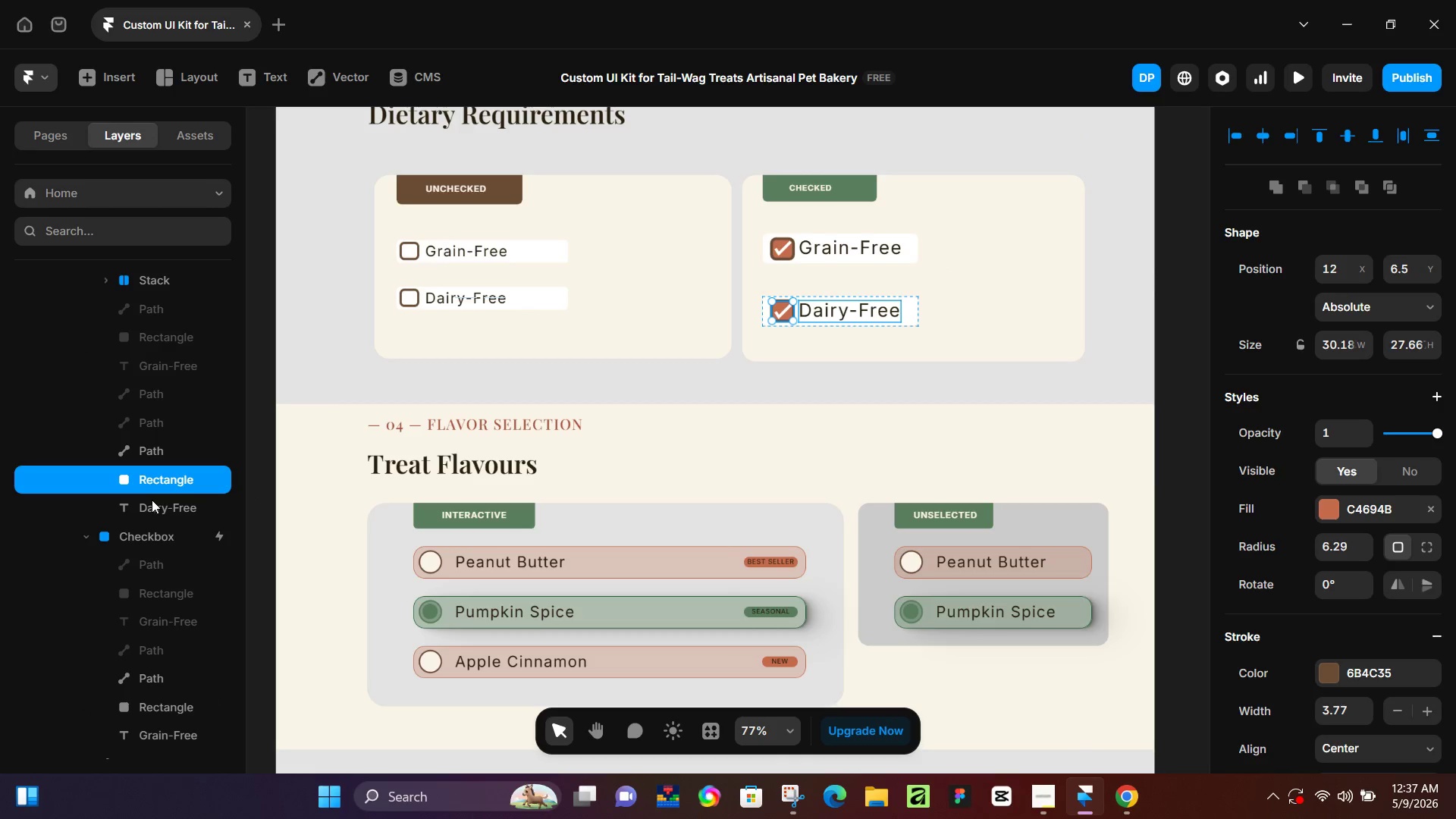 
left_click([152, 503])
 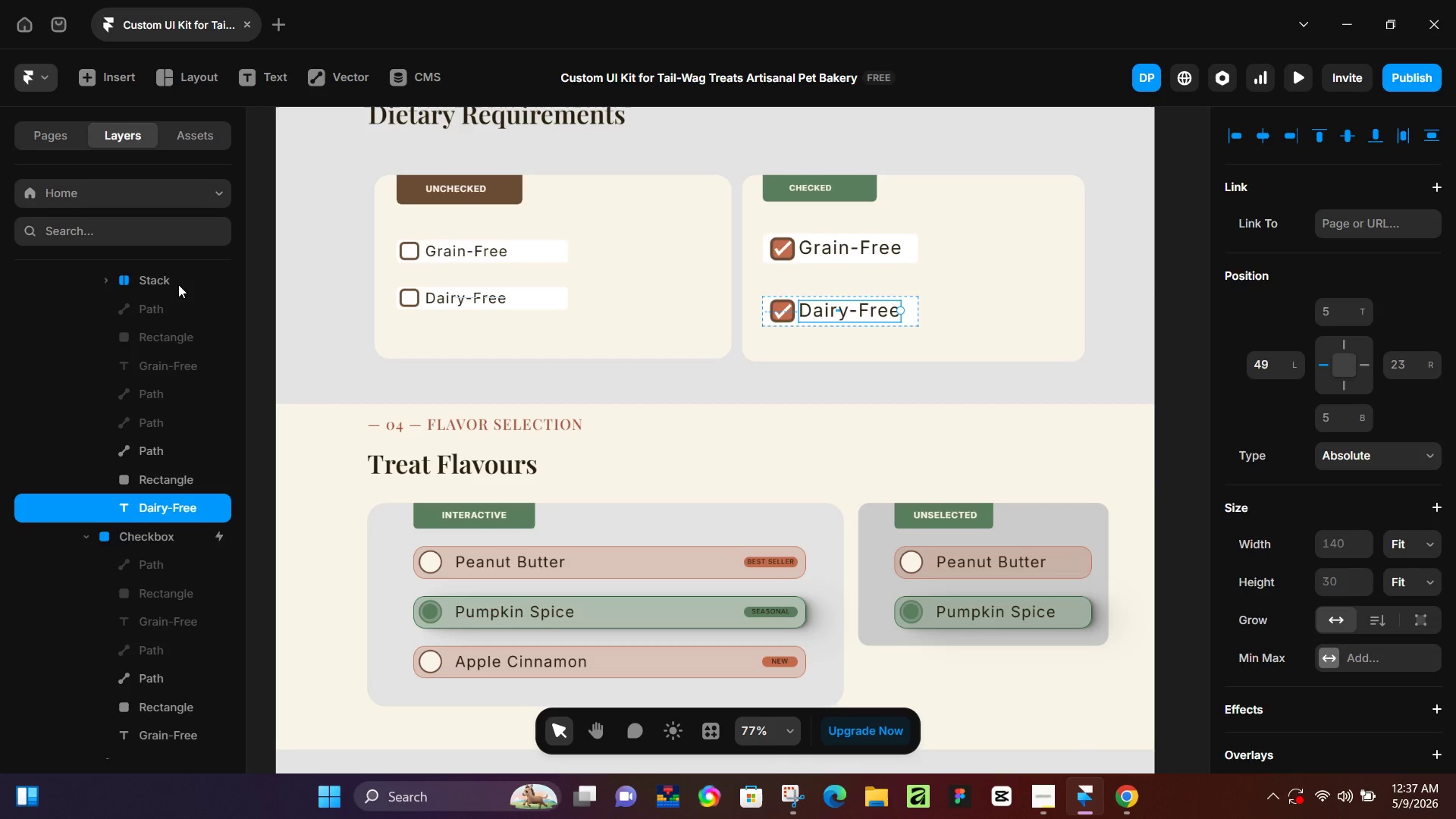 
left_click([178, 284])
 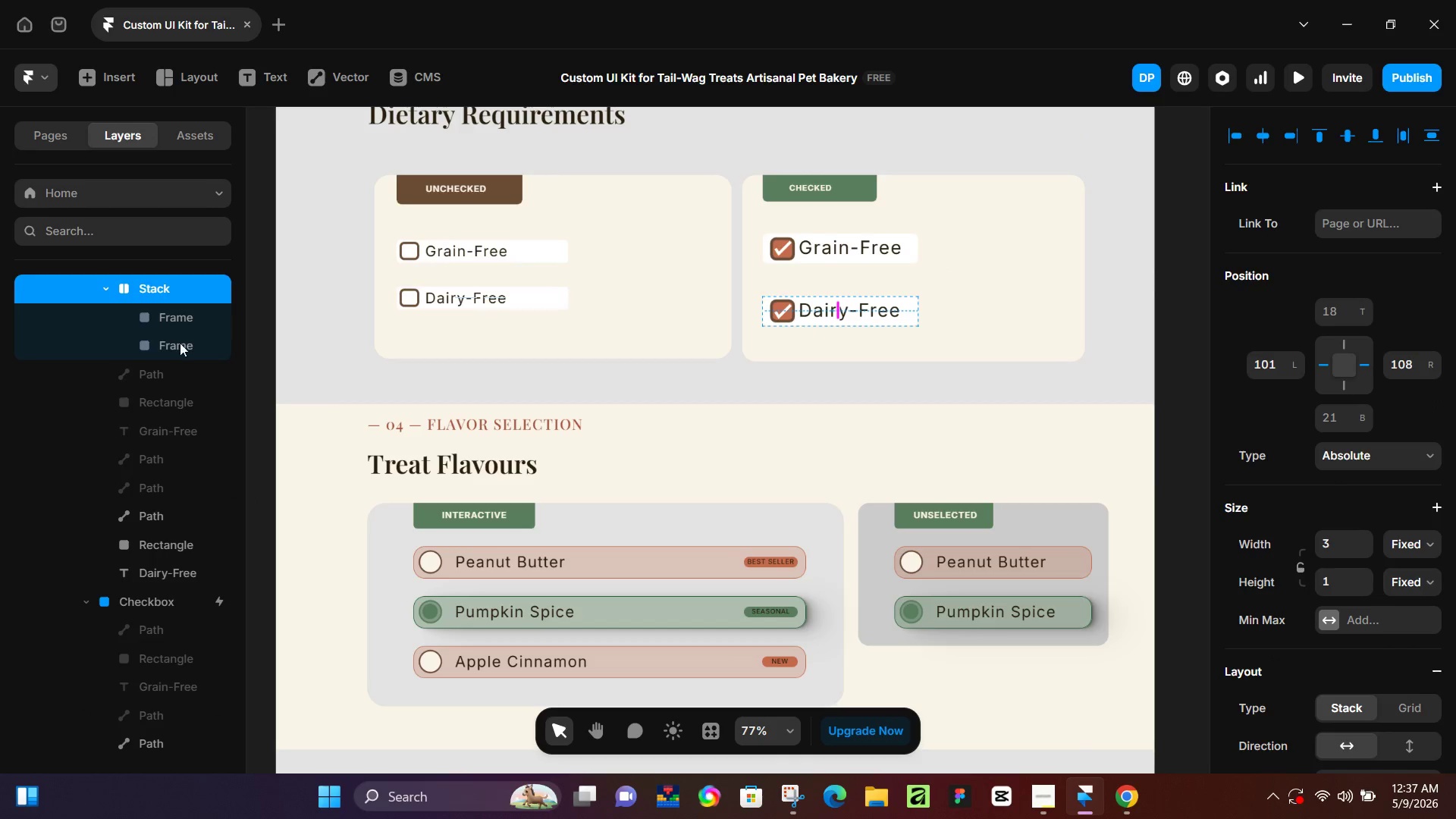 
scroll: coordinate [177, 372], scroll_direction: up, amount: 2.0
 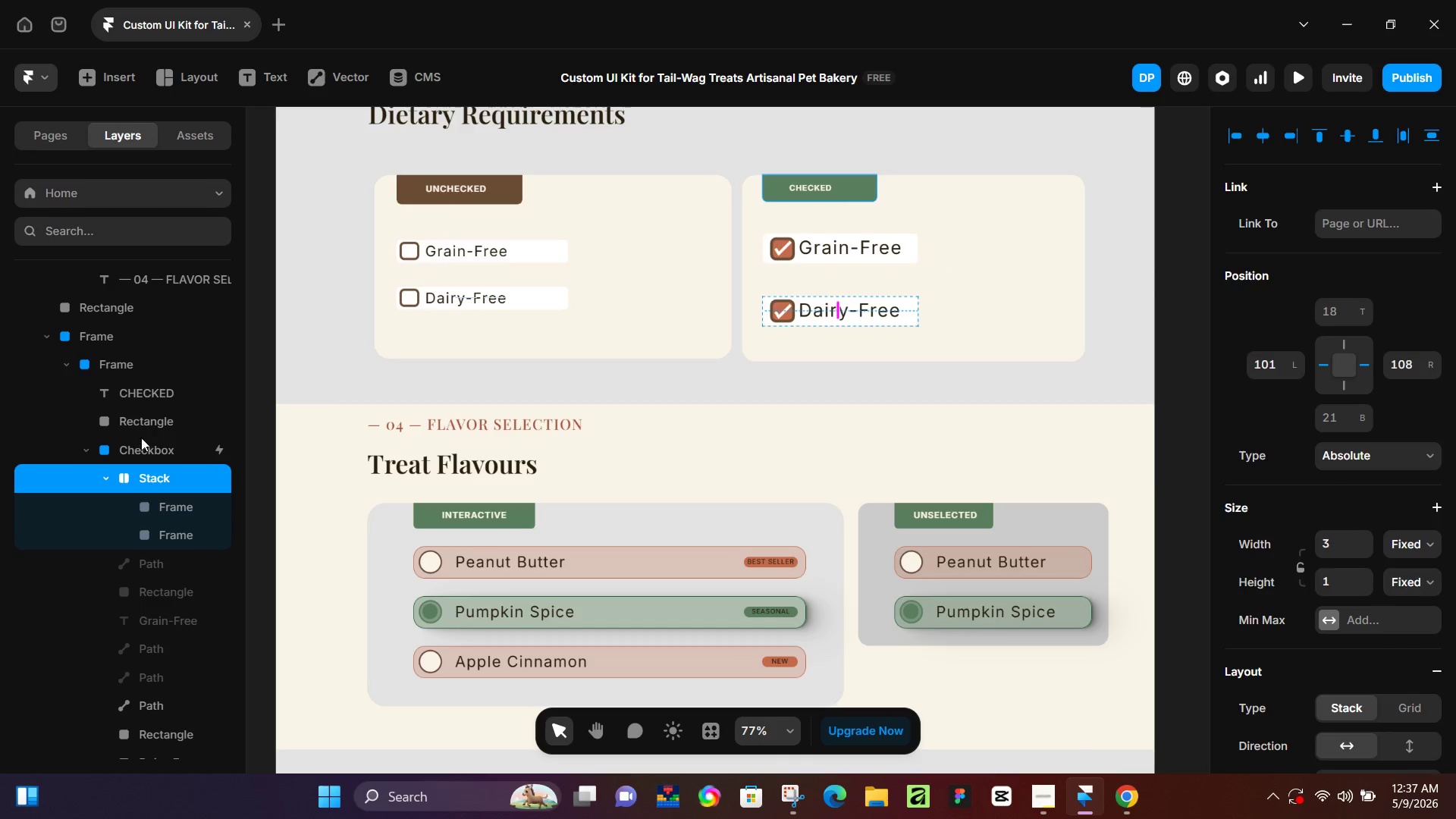 
left_click([141, 441])
 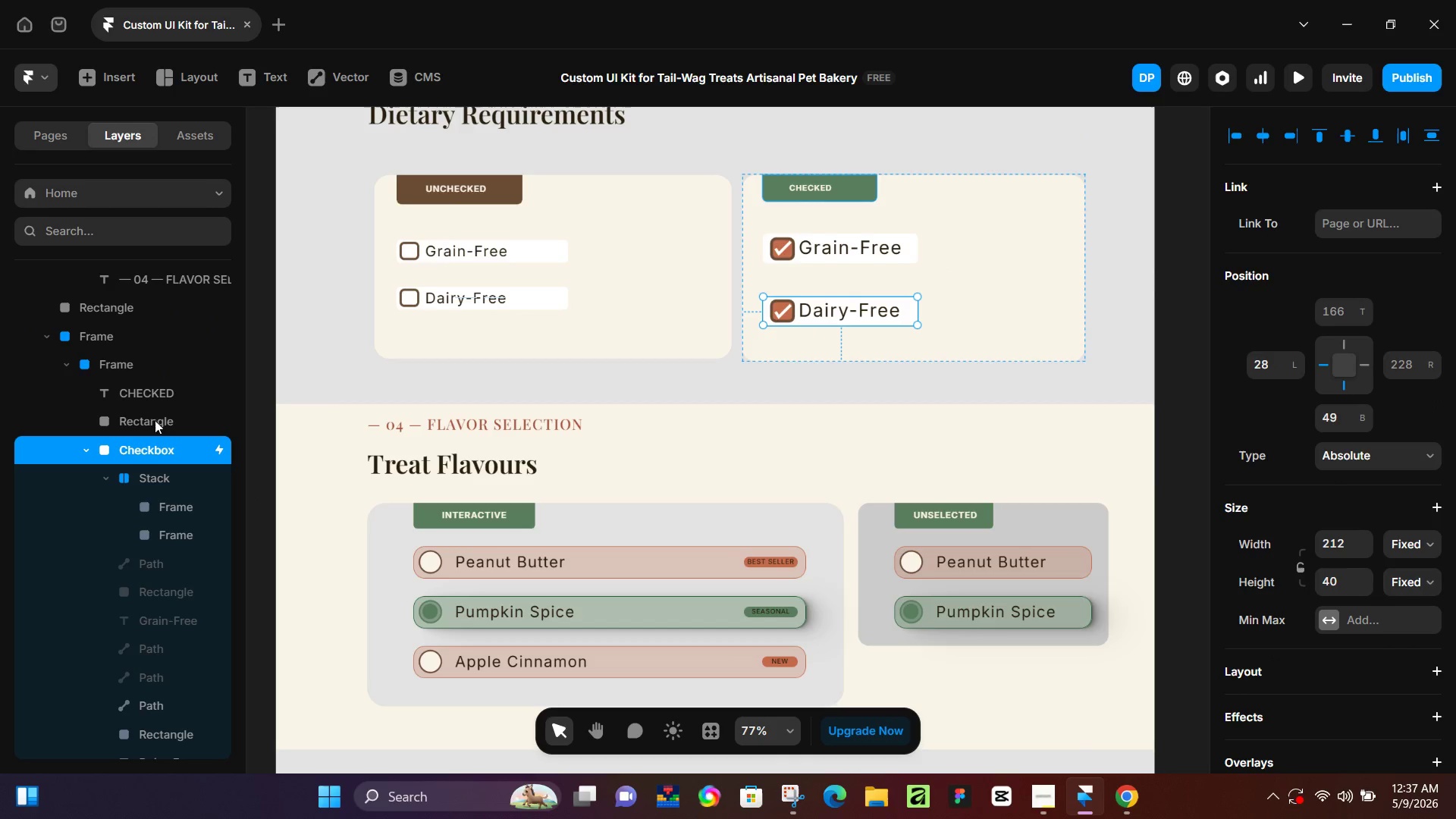 
left_click([158, 417])
 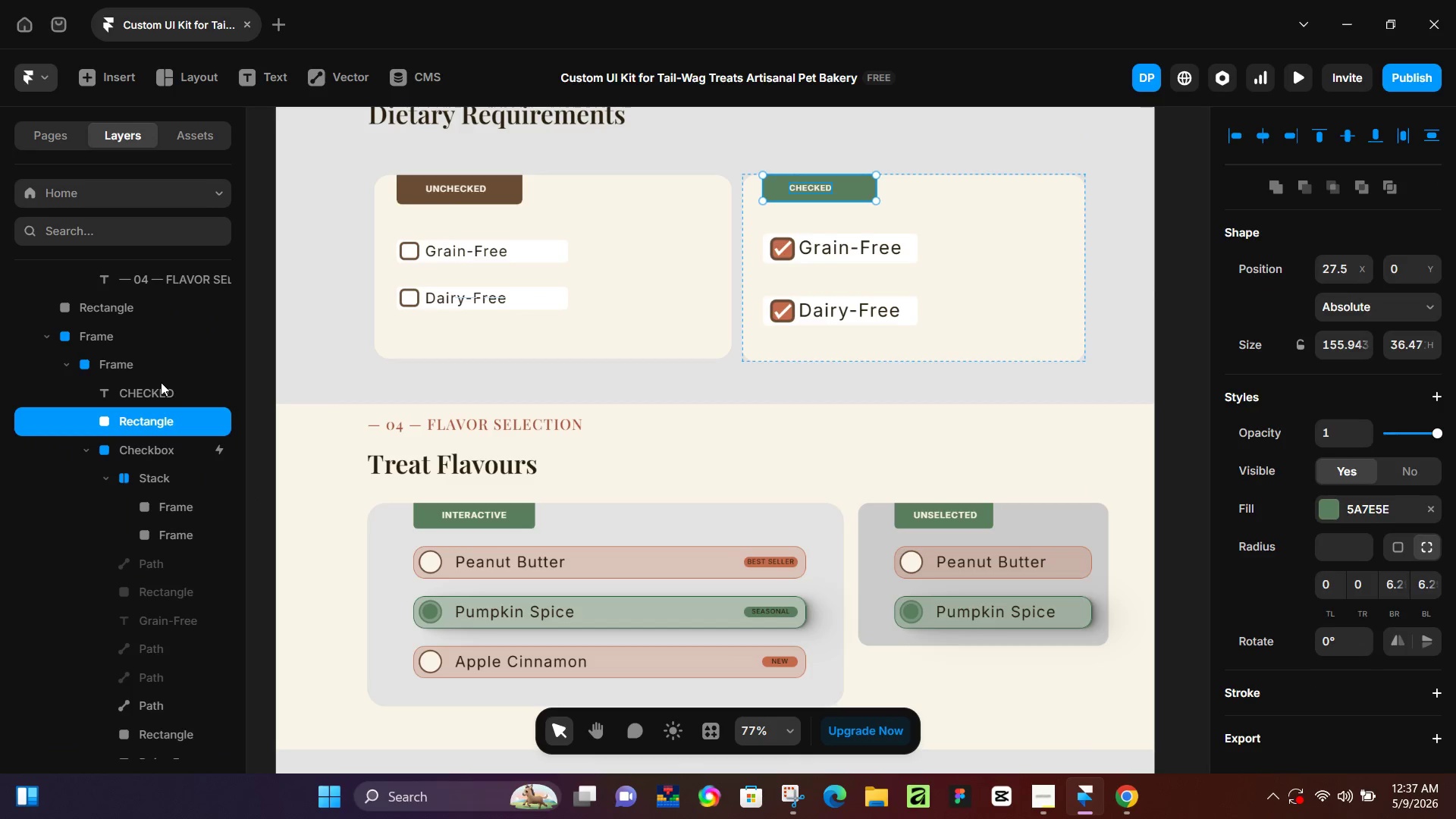 
left_click([161, 382])
 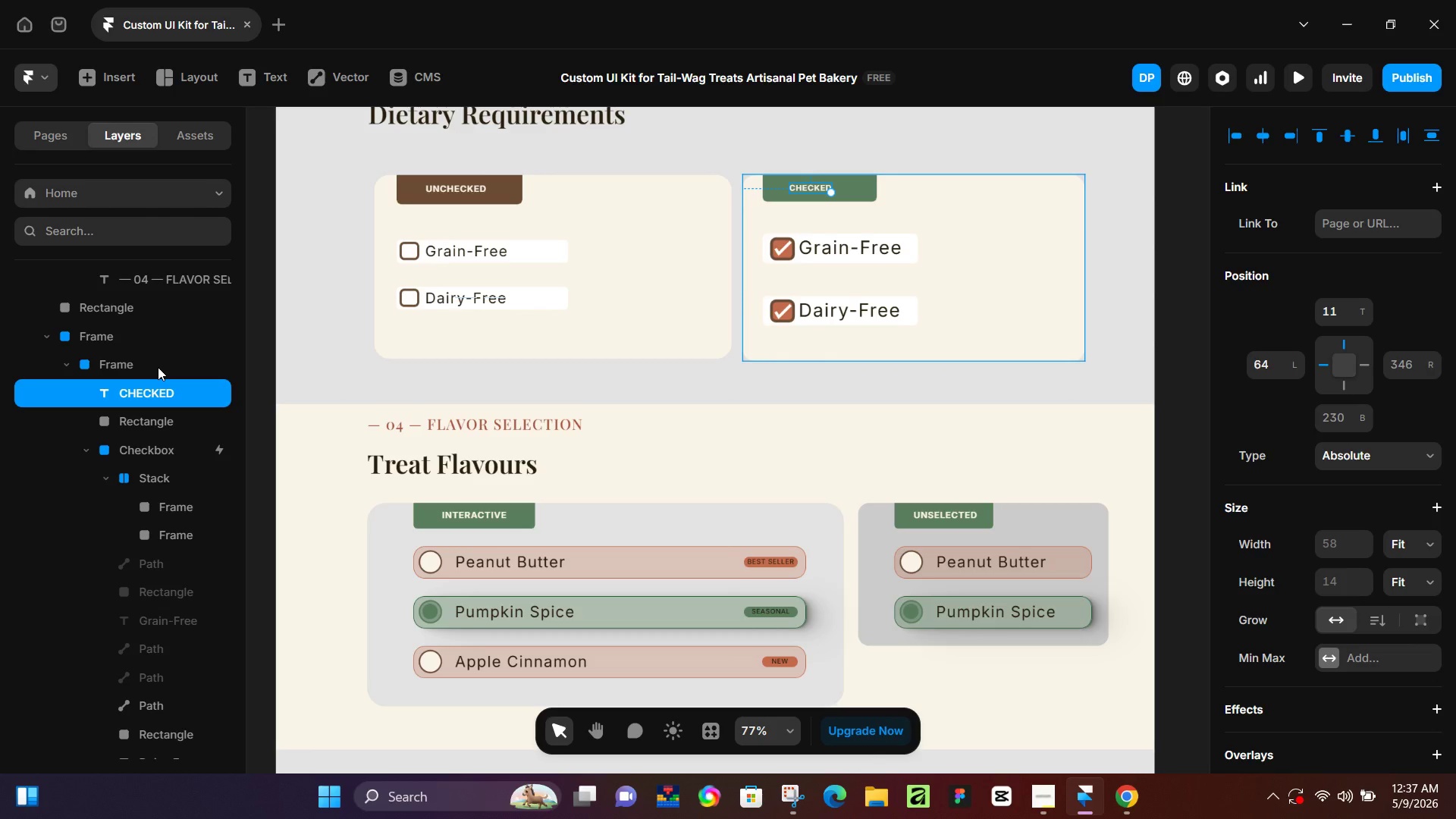 
left_click([158, 367])
 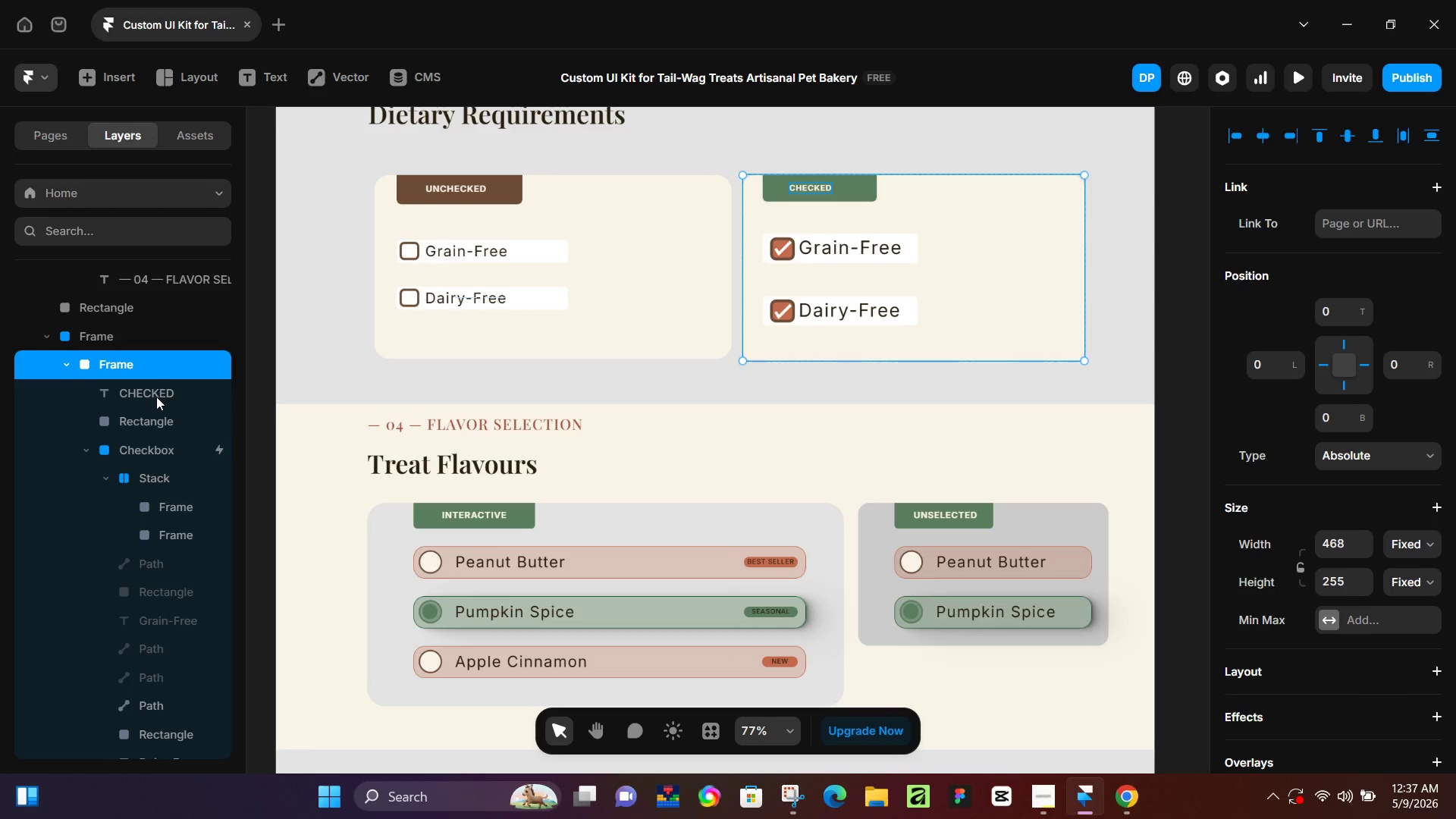 
left_click([156, 397])
 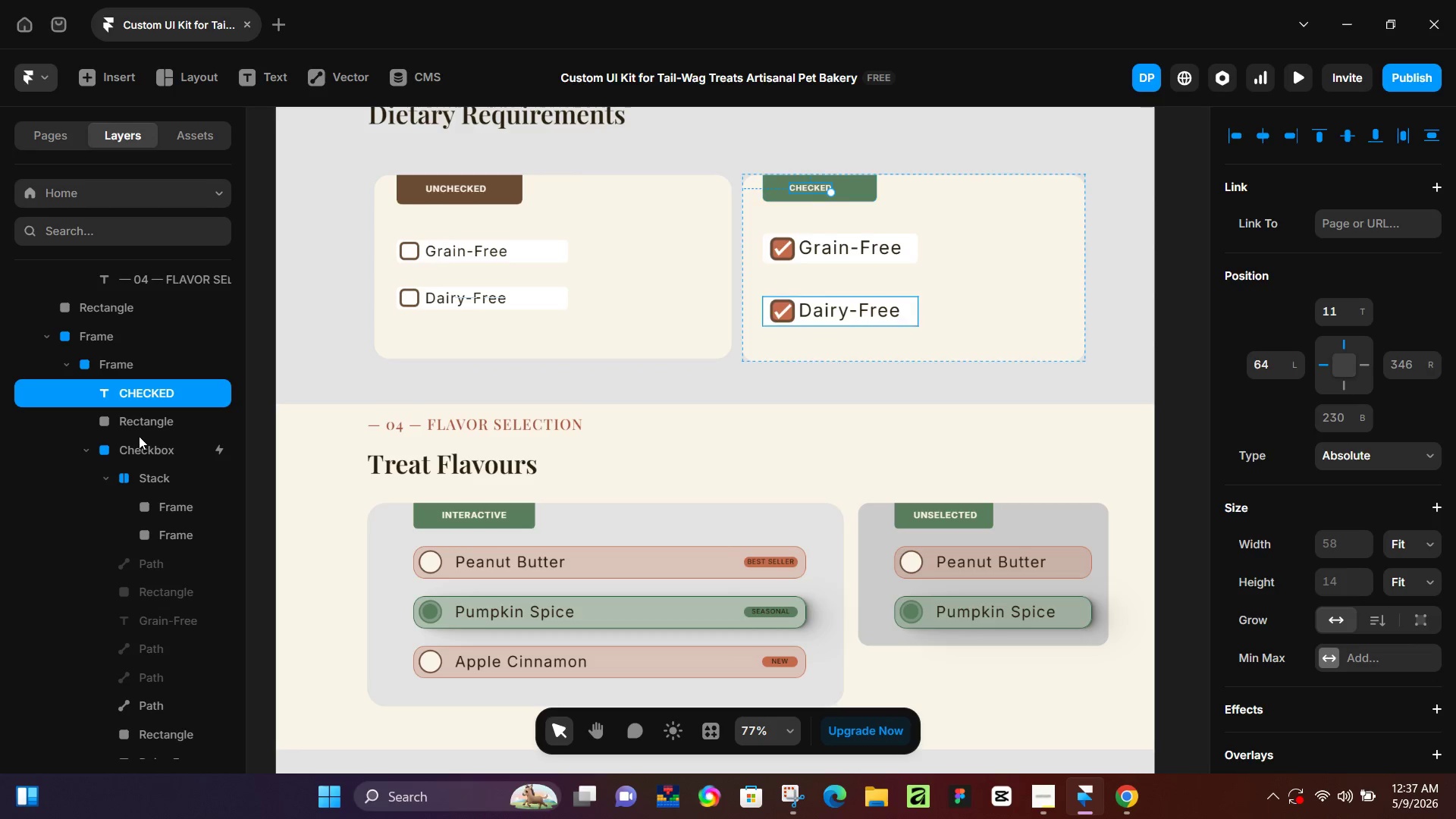 
left_click([143, 435])
 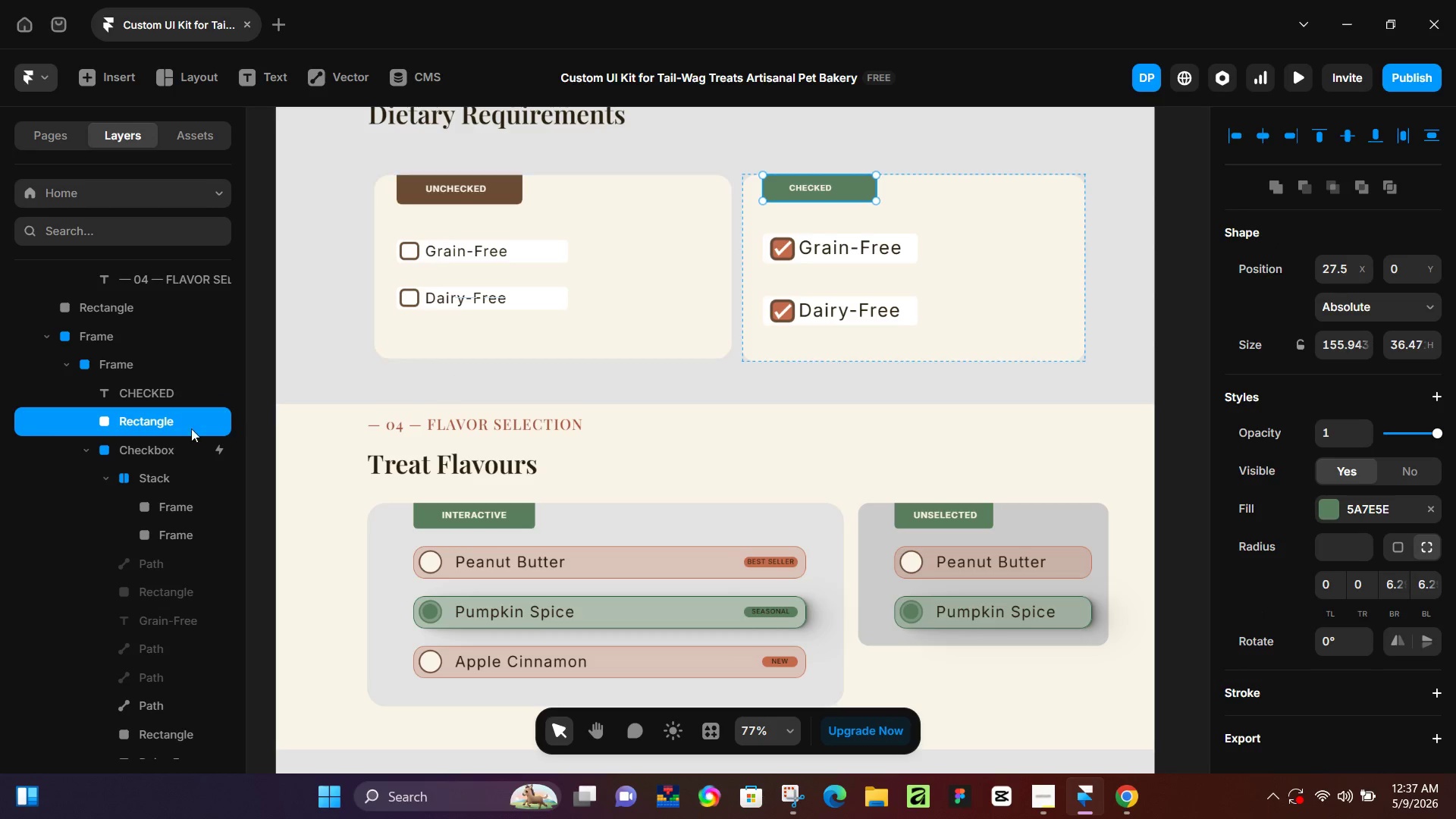 
left_click([176, 379])
 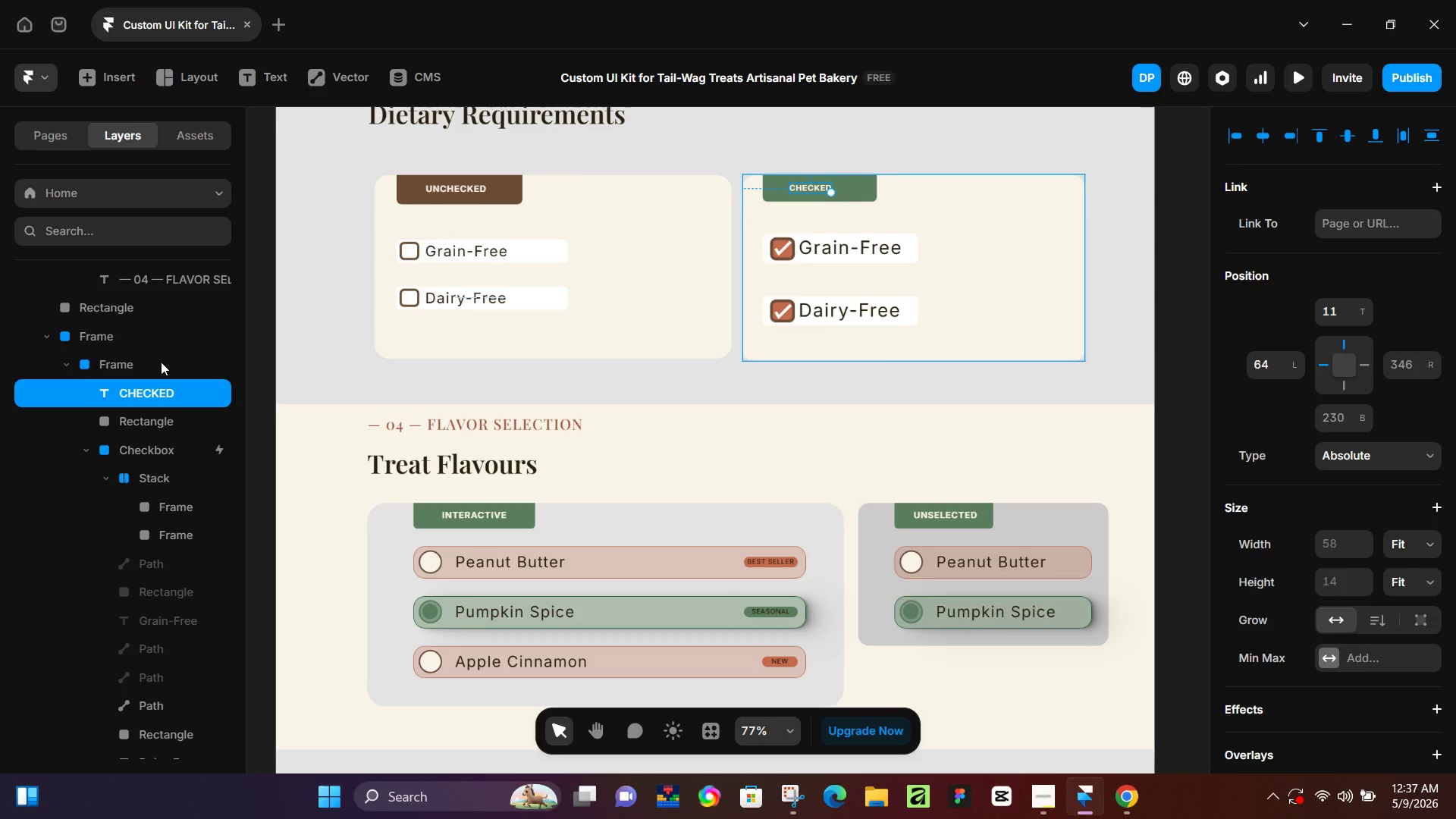 
left_click_drag(start_coordinate=[161, 362], to_coordinate=[1101, 260])
 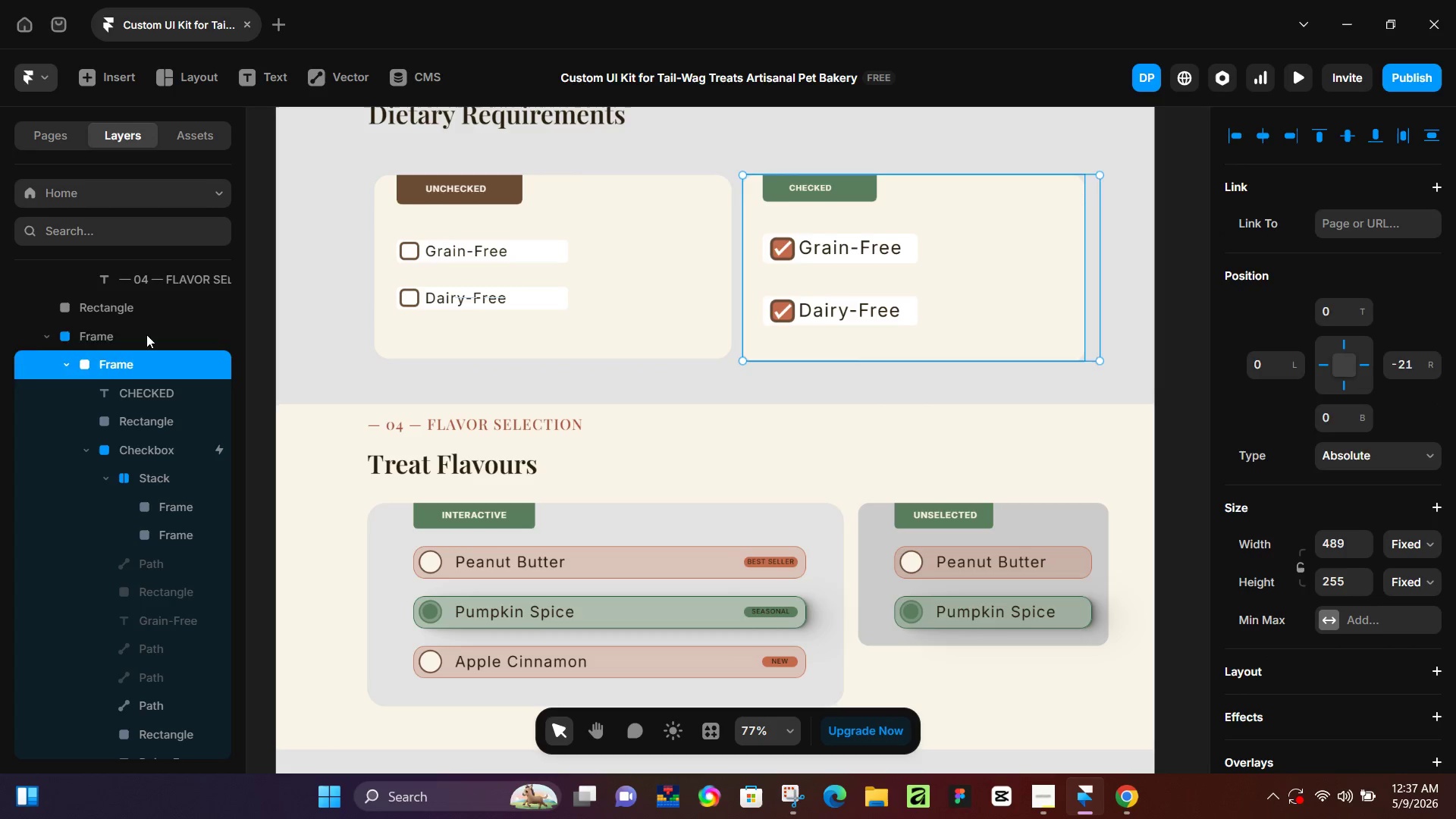 
left_click([146, 334])
 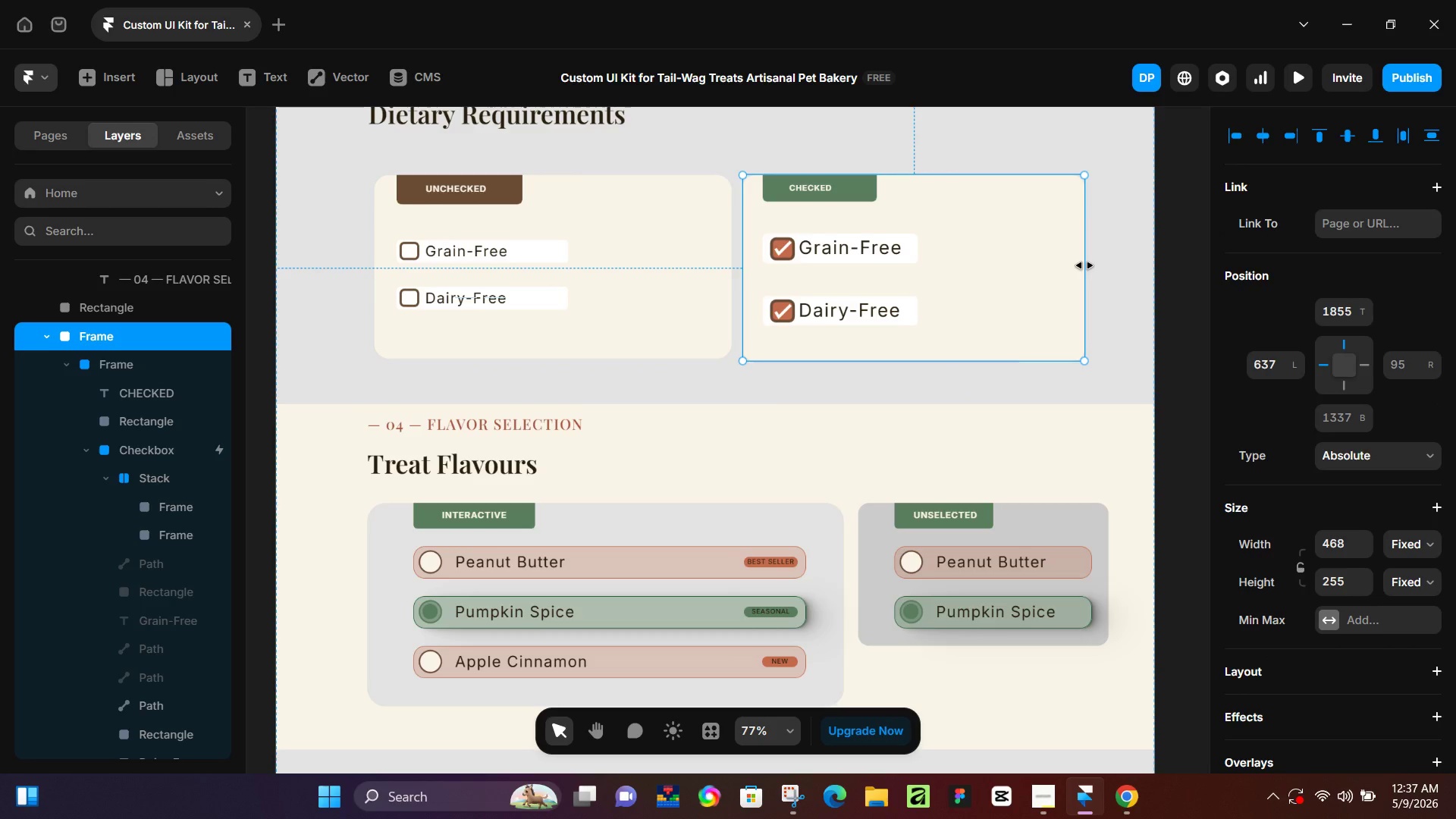 
left_click_drag(start_coordinate=[1084, 265], to_coordinate=[1103, 265])
 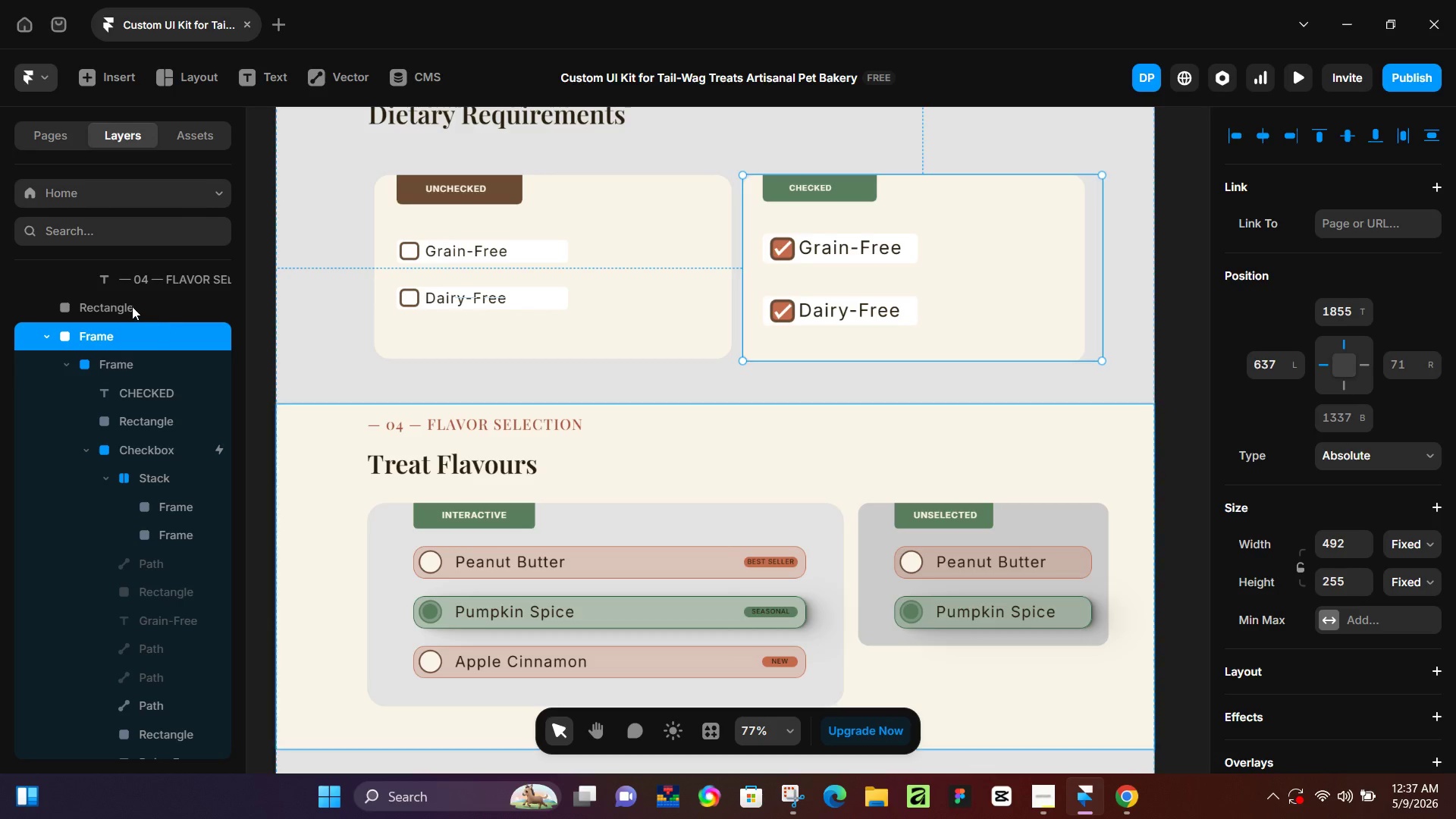 
left_click([132, 306])
 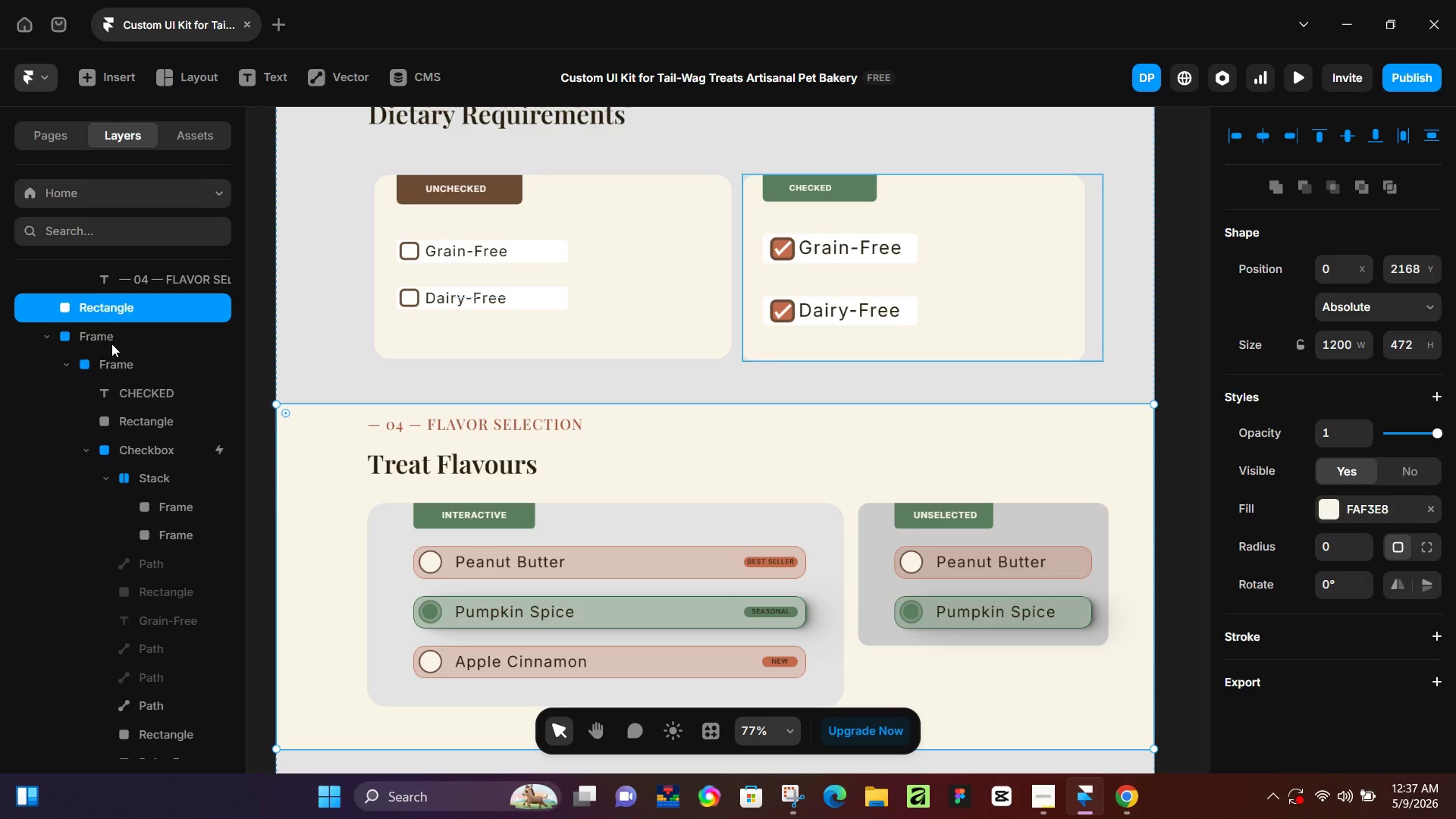 
left_click([111, 344])
 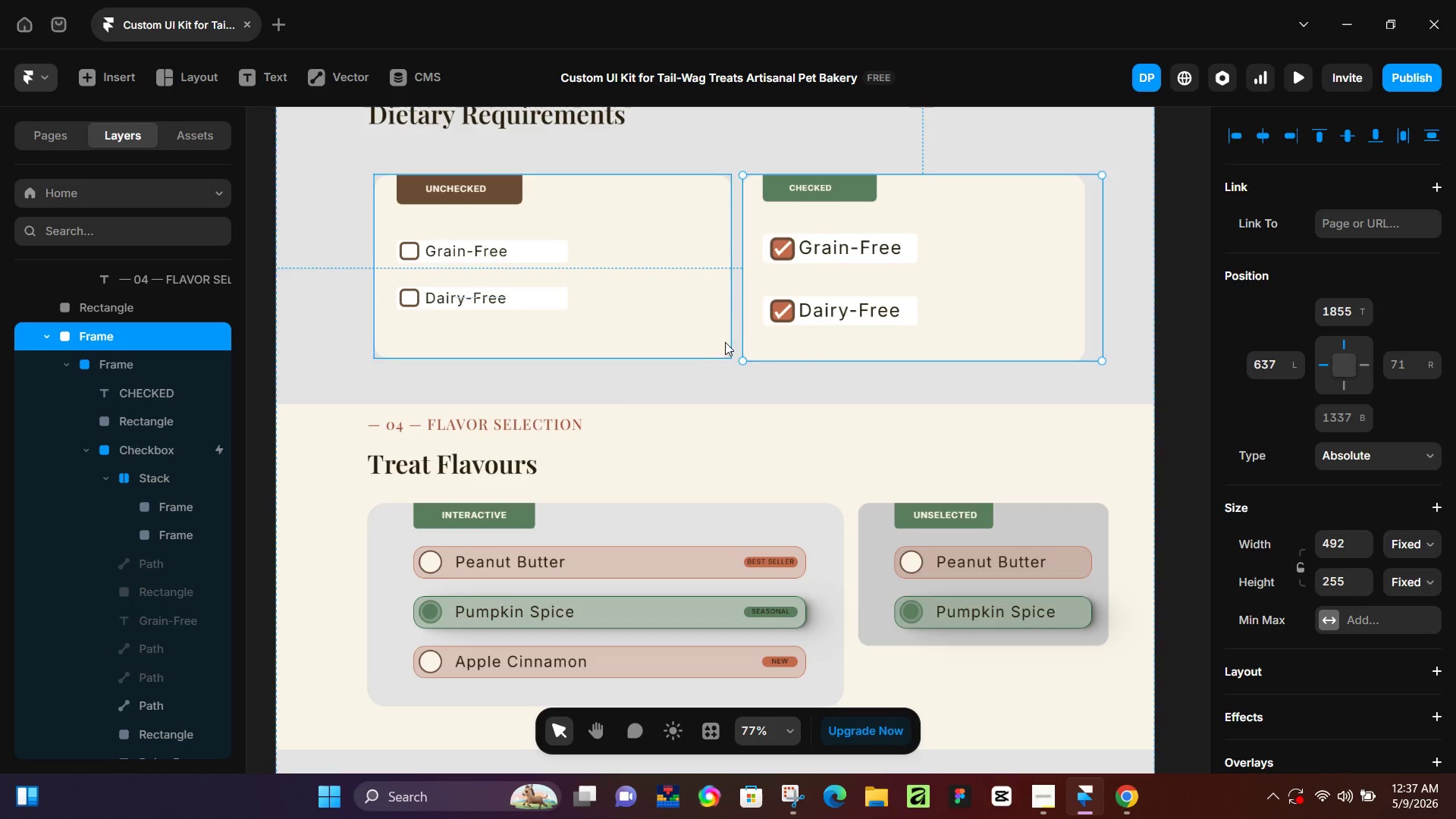 
key(Control+Z)
 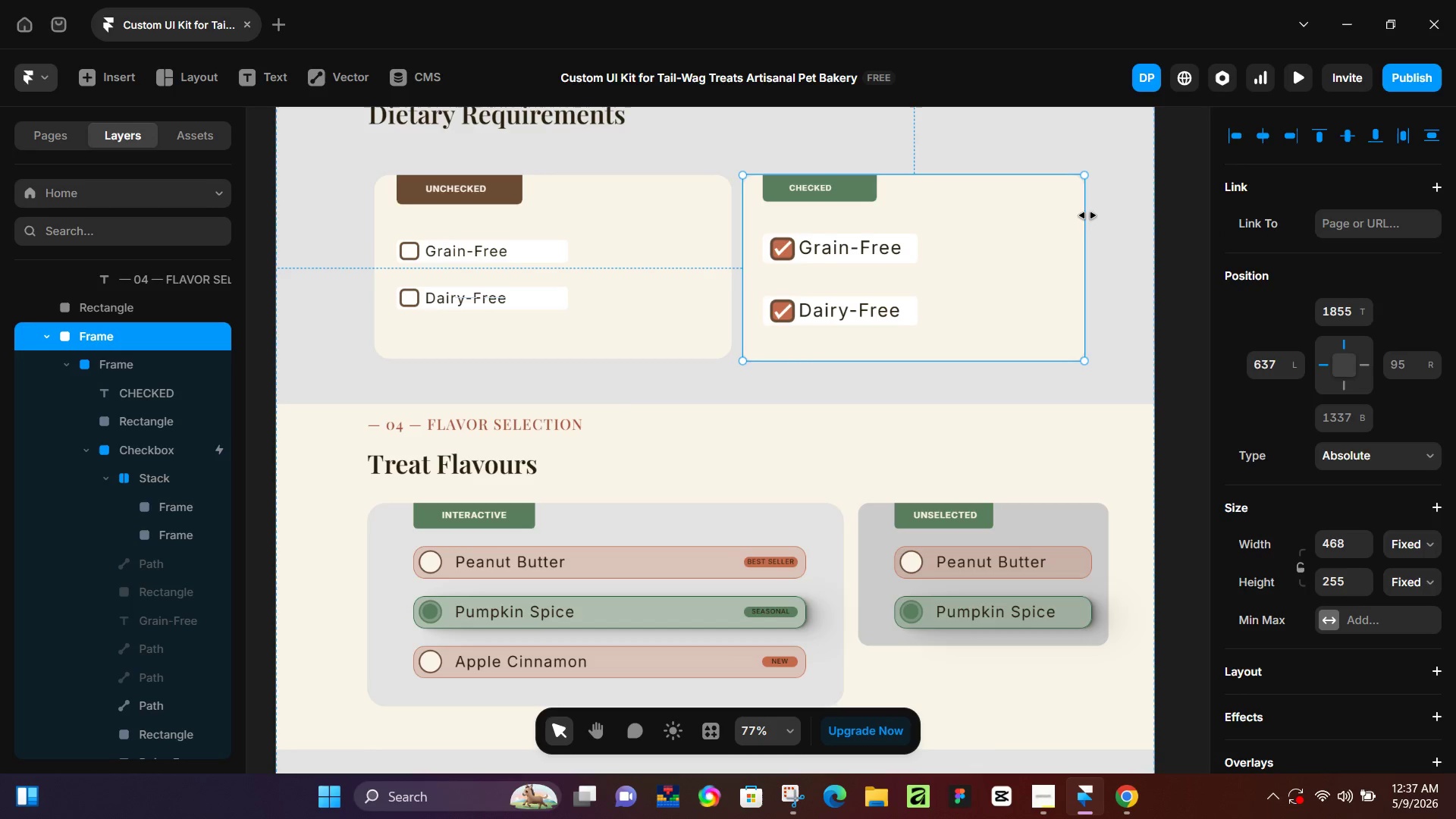 
left_click_drag(start_coordinate=[1089, 215], to_coordinate=[1116, 225])
 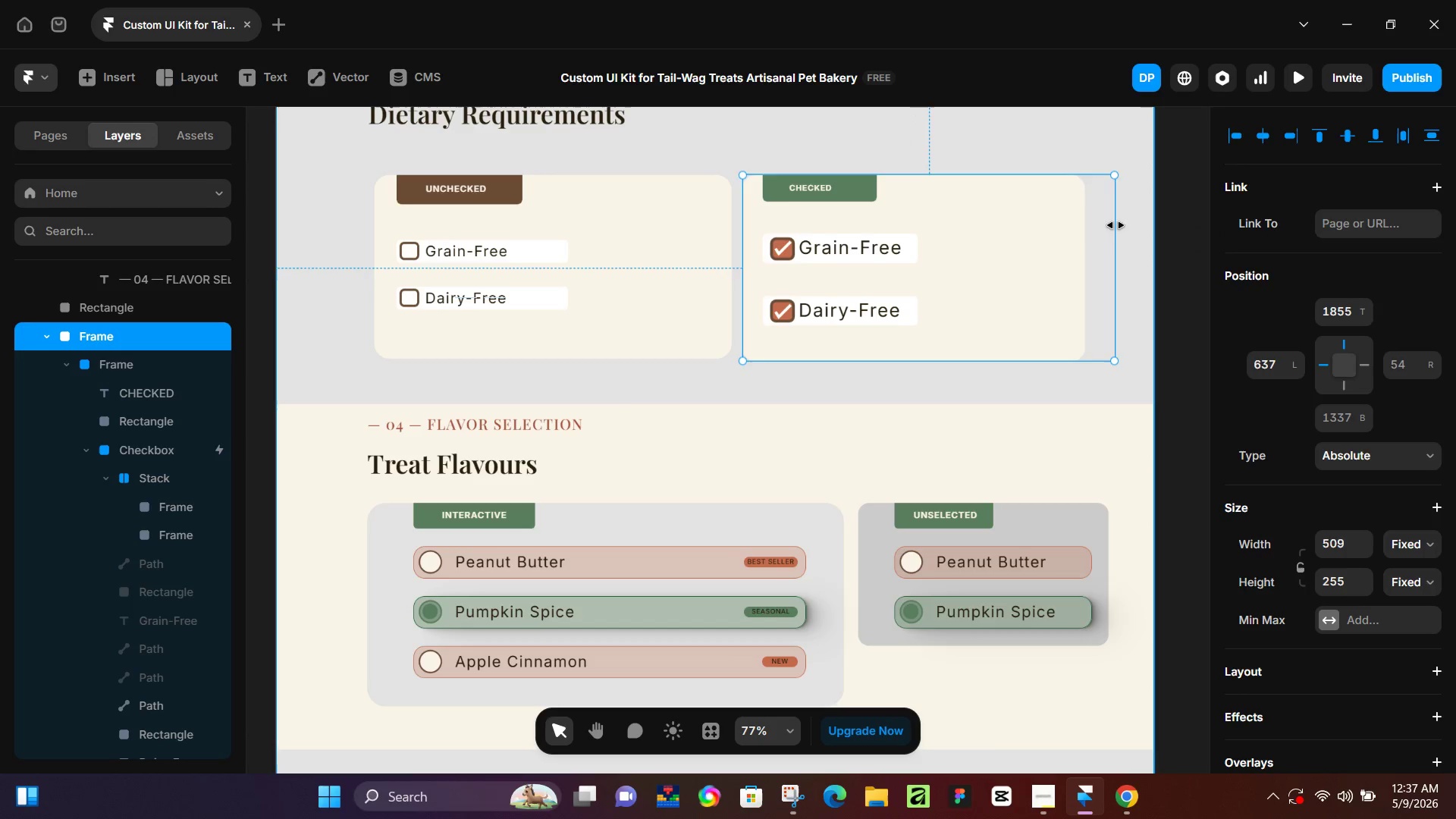 
key(Control+Z)
 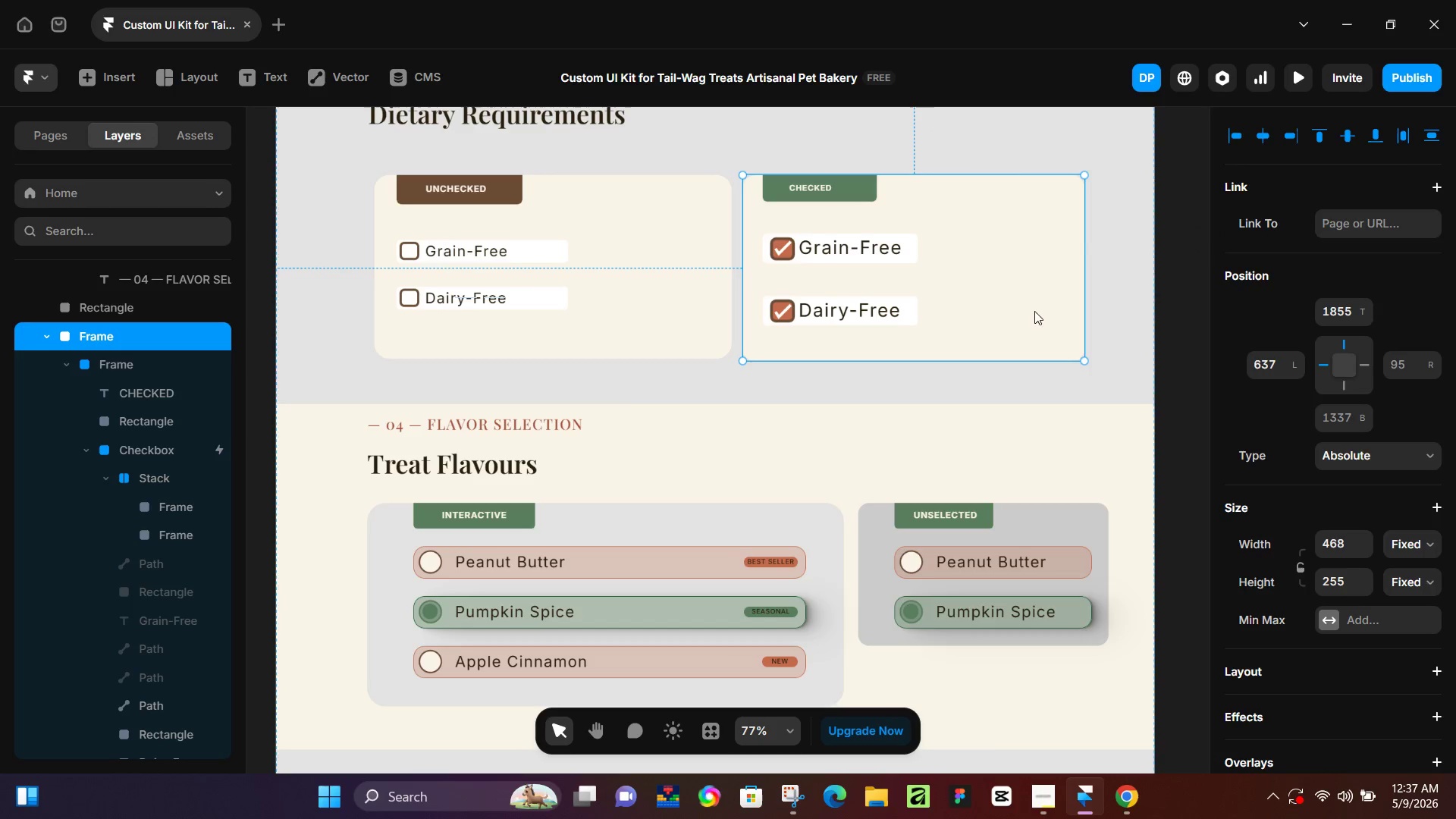 
hold_key(key=ControlLeft, duration=0.5)
 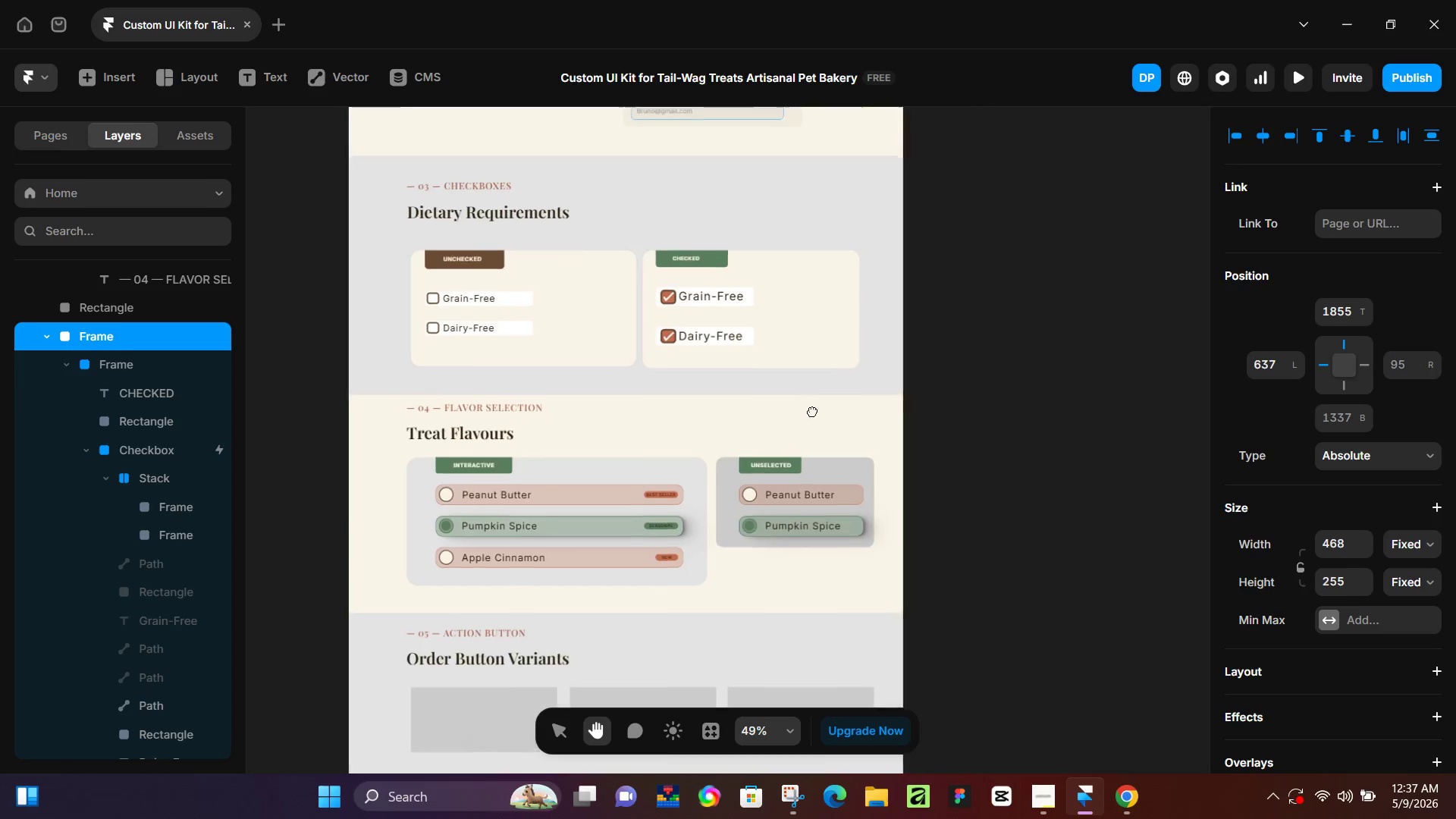 
hold_key(key=Space, duration=0.72)
 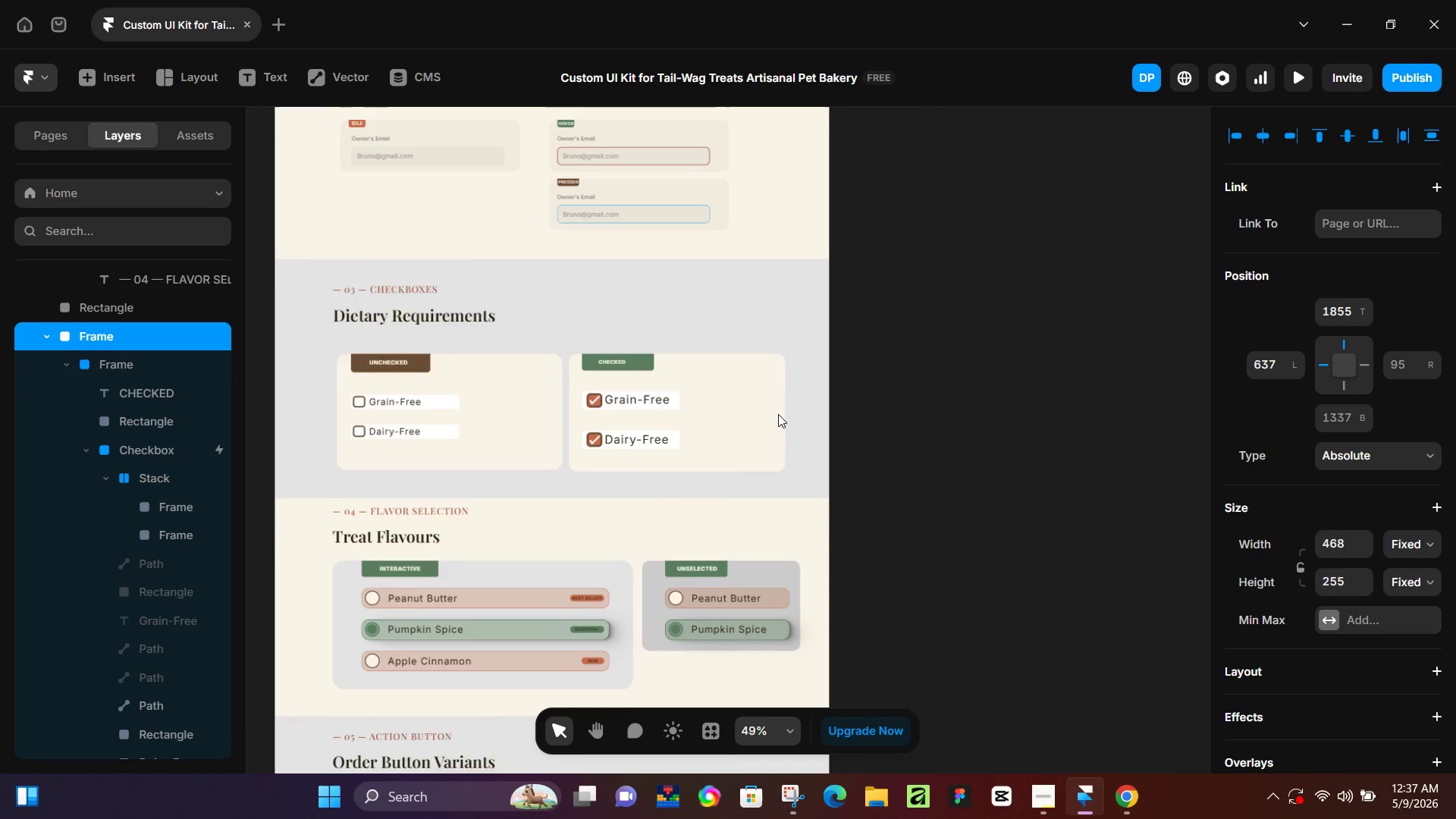 
scroll: coordinate [1045, 319], scroll_direction: down, amount: 4.0
 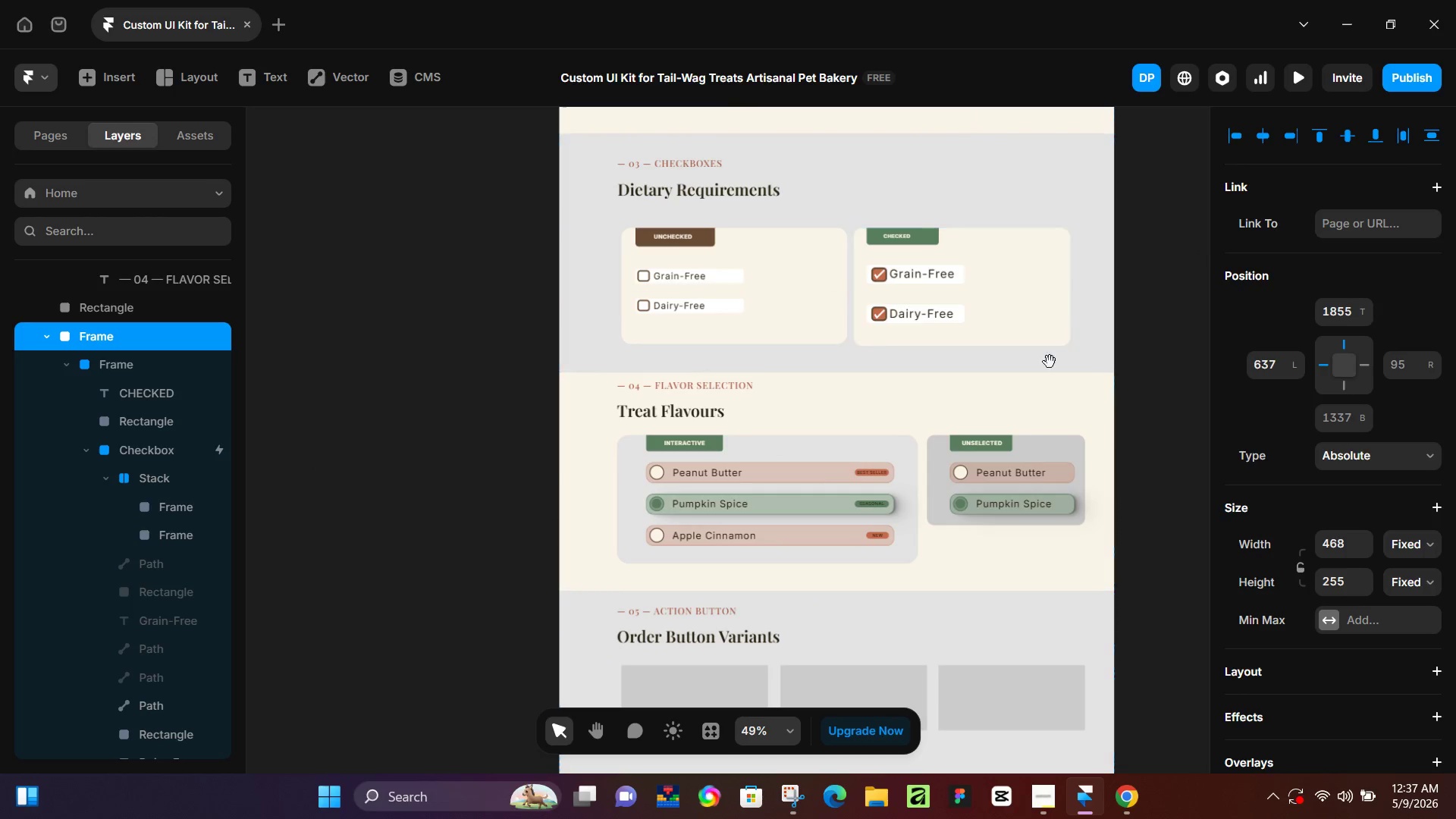 
left_click_drag(start_coordinate=[1061, 382], to_coordinate=[778, 414])
 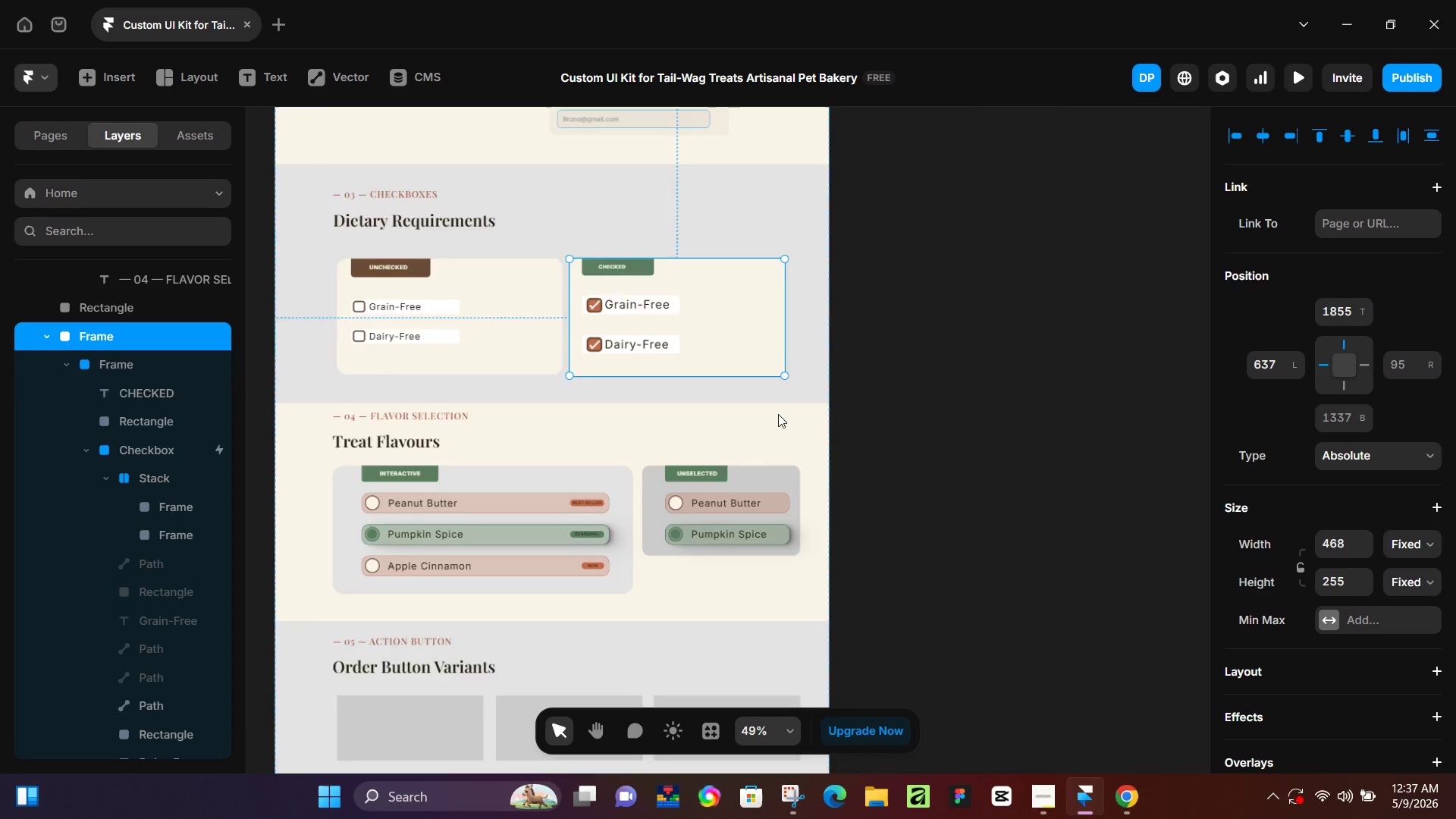 
scroll: coordinate [778, 414], scroll_direction: up, amount: 4.0
 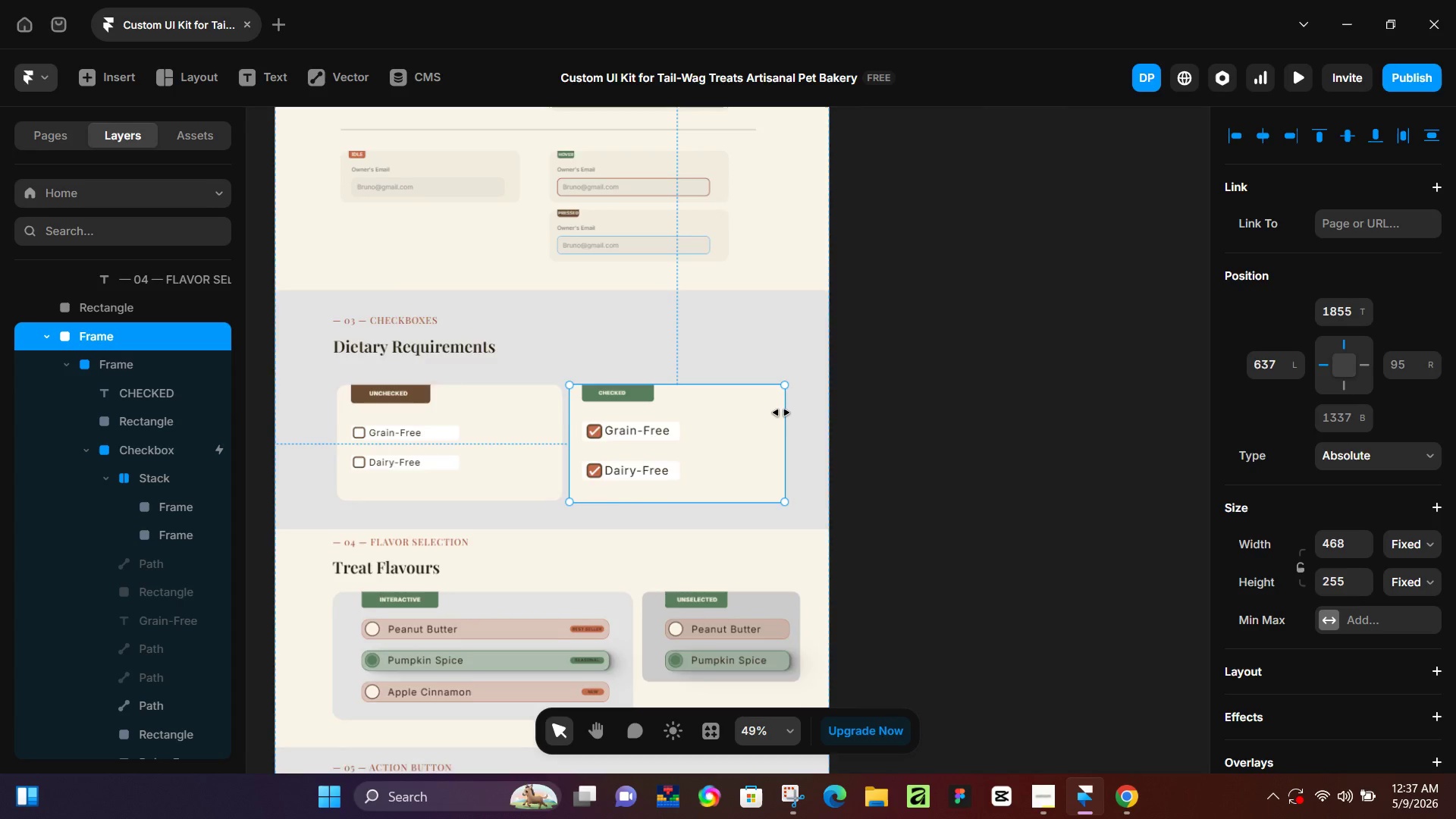 
hold_key(key=ControlLeft, duration=1.22)
scroll: coordinate [781, 413], scroll_direction: down, amount: 1.0
 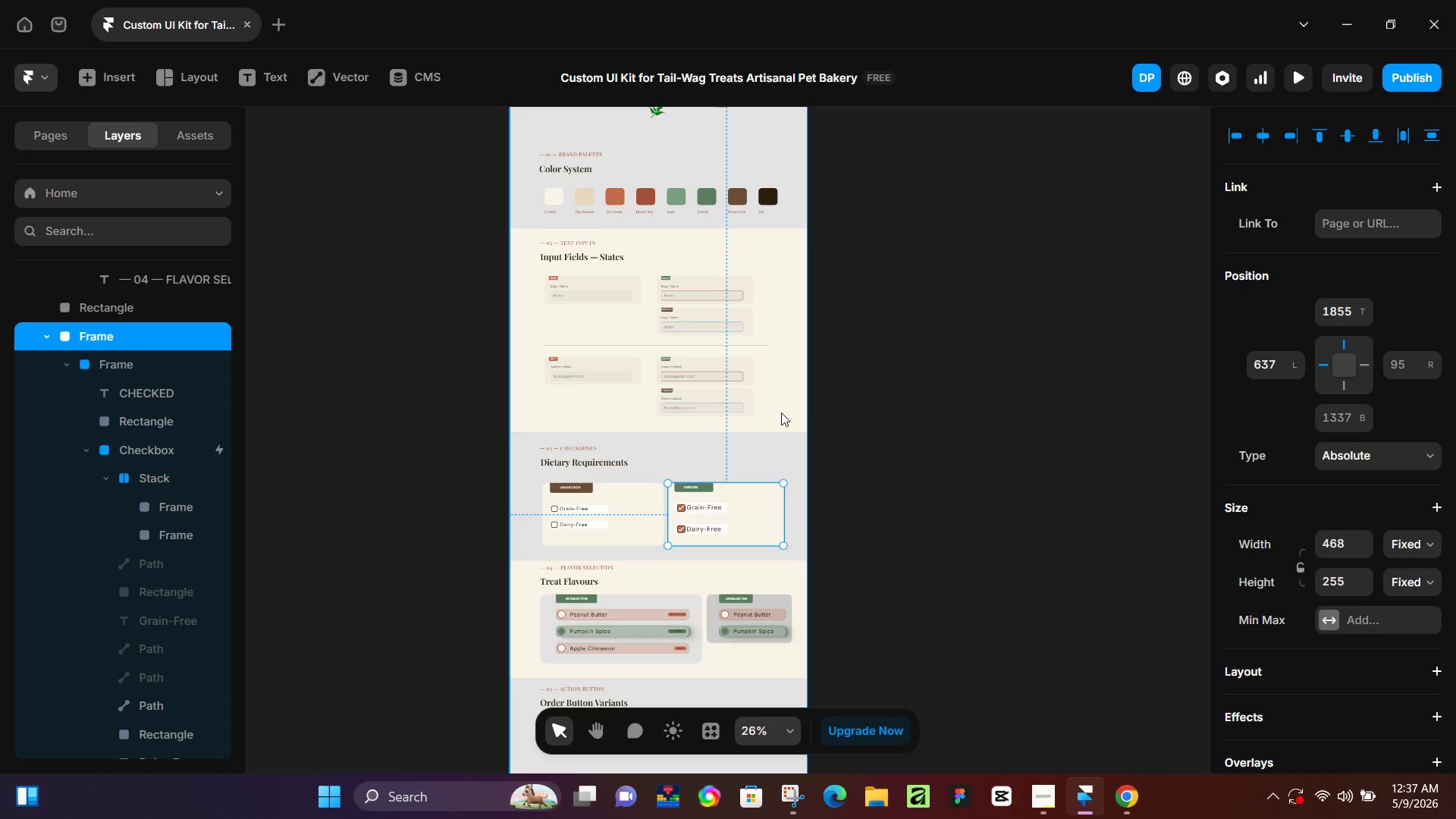 
hold_key(key=ControlLeft, duration=1.03)
scroll: coordinate [793, 428], scroll_direction: up, amount: 7.0
 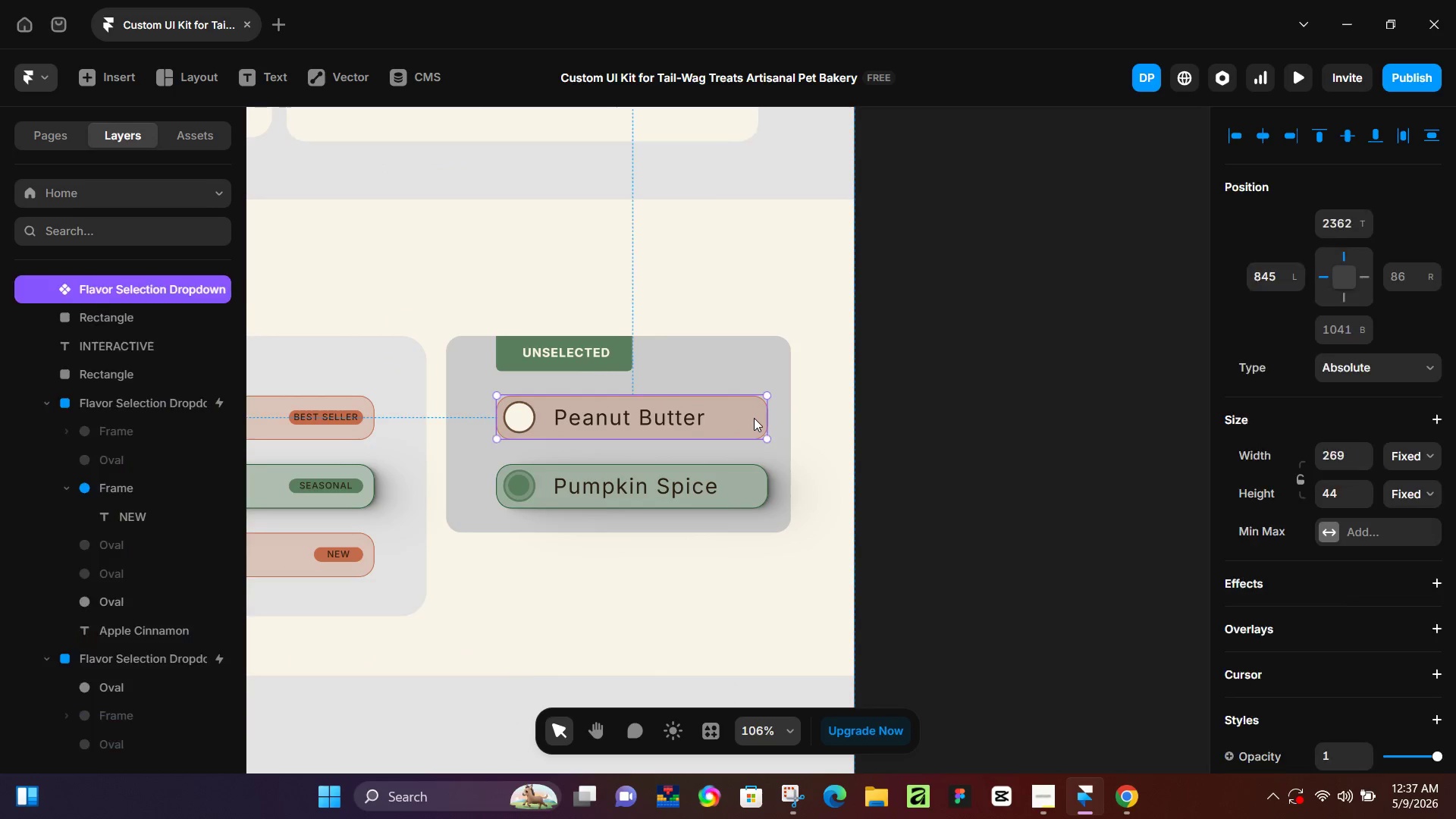 
left_click([754, 418])
 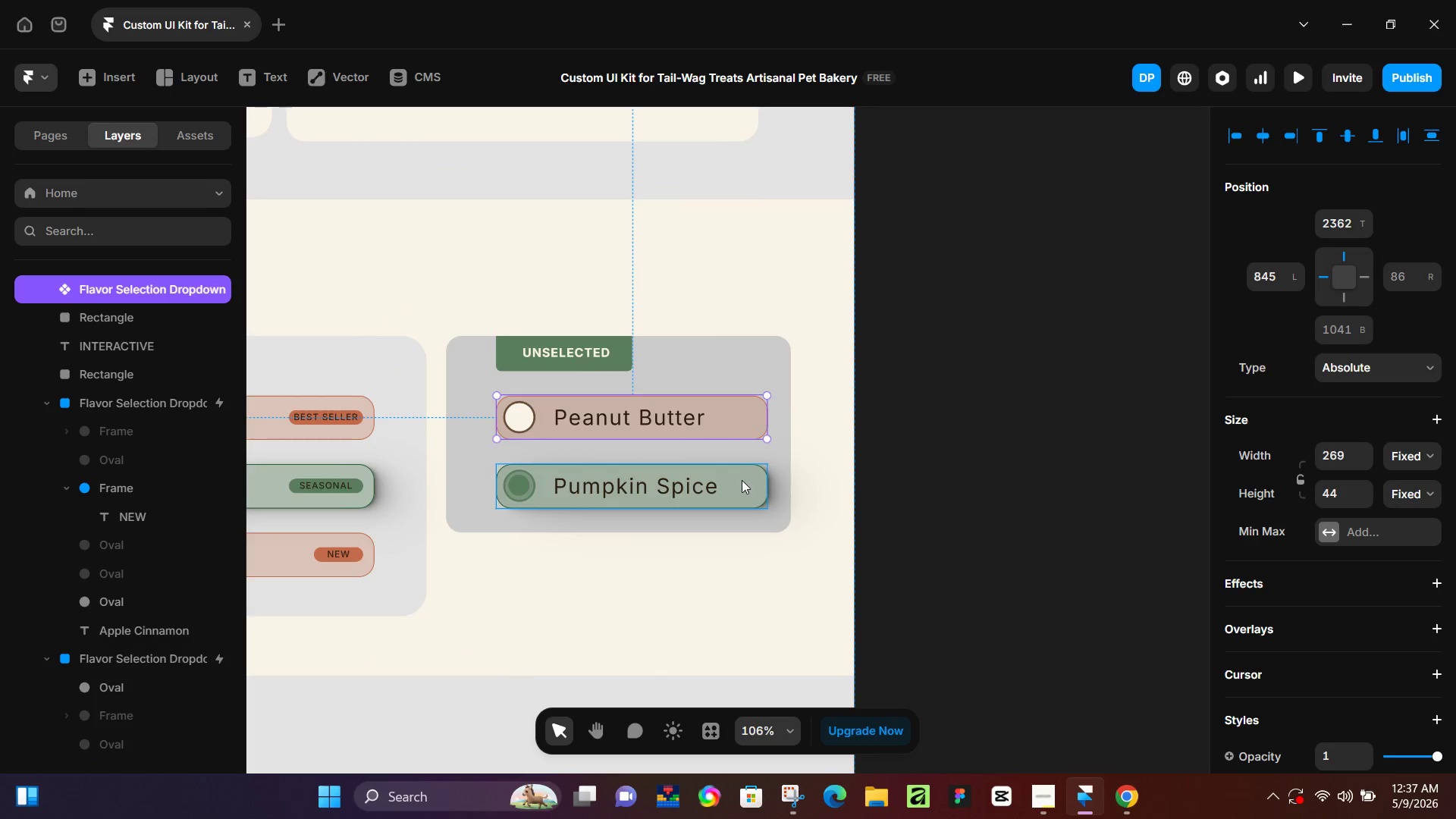 
hold_key(key=ShiftLeft, duration=0.36)
left_click([742, 480])
 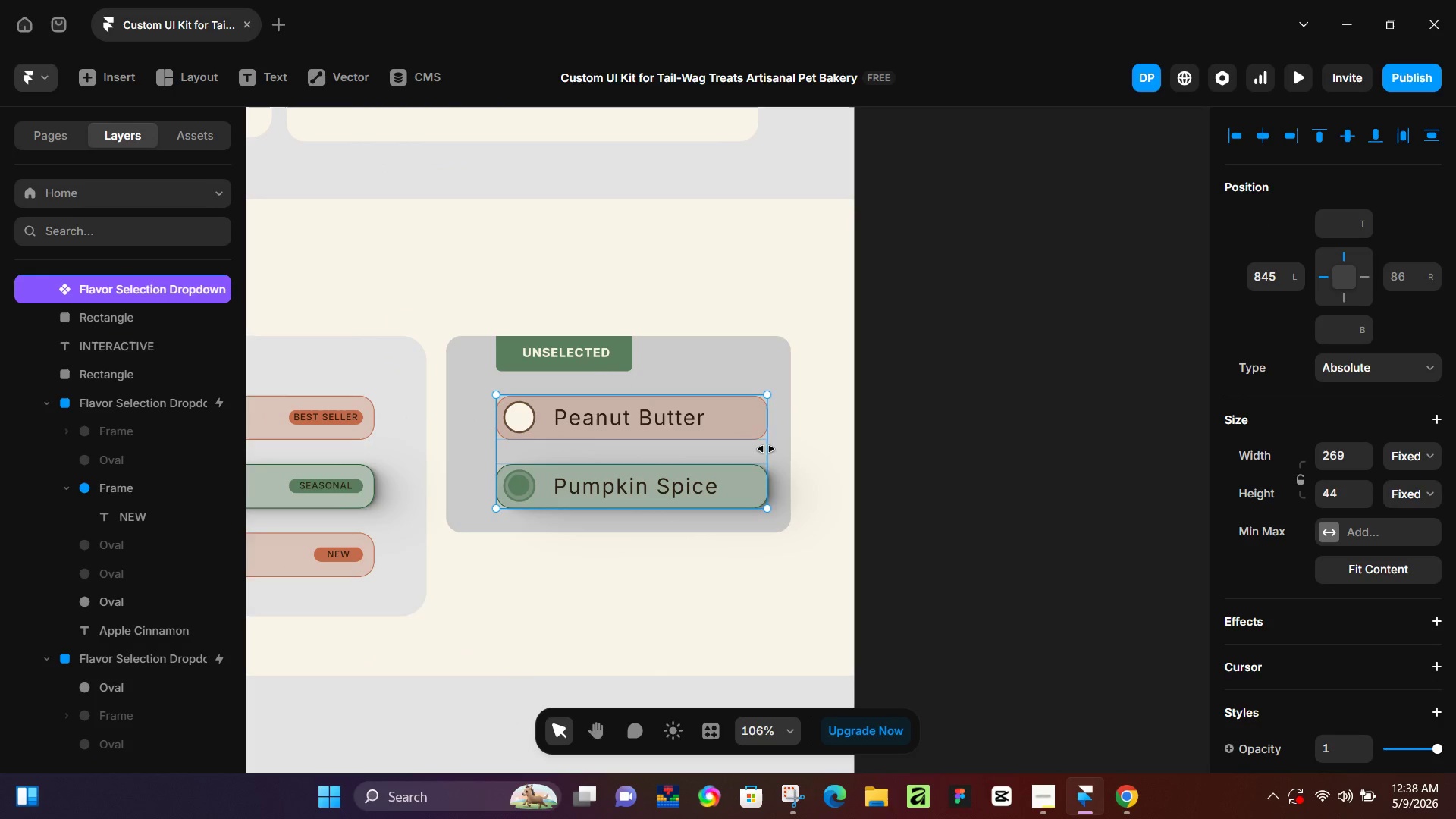 
left_click_drag(start_coordinate=[766, 449], to_coordinate=[743, 450])
 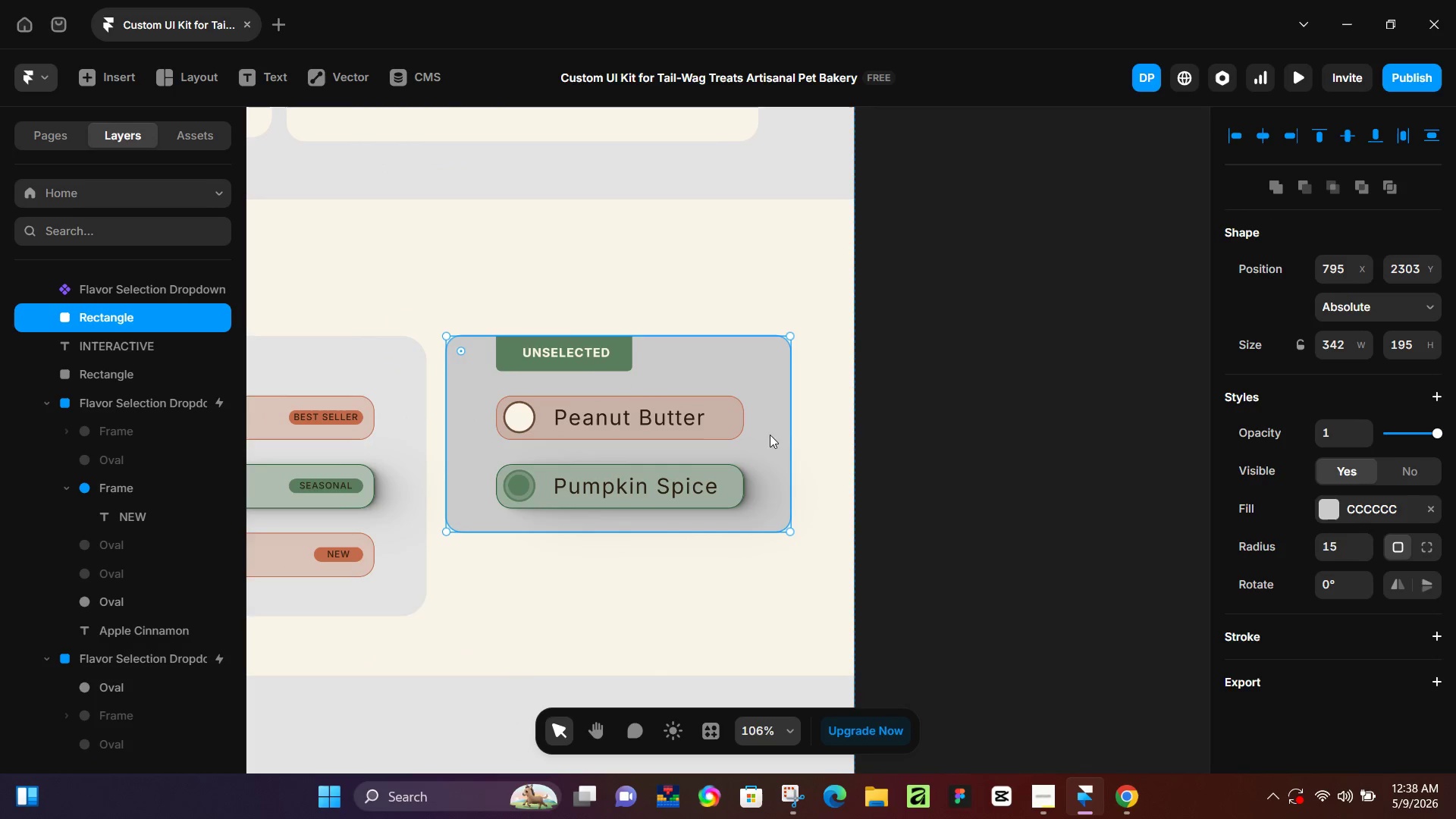 
left_click([770, 435])
 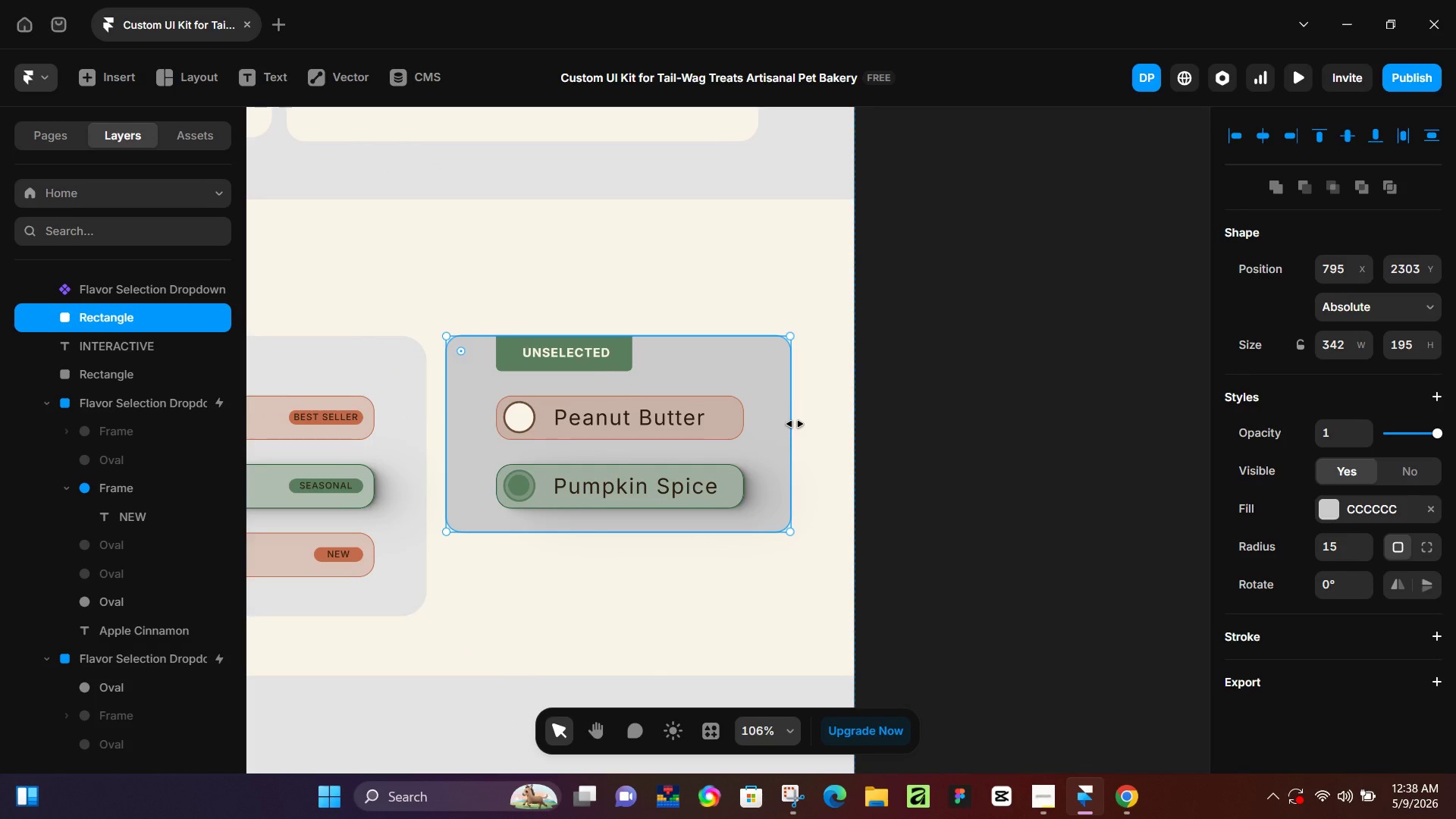 
left_click_drag(start_coordinate=[795, 424], to_coordinate=[758, 425])
 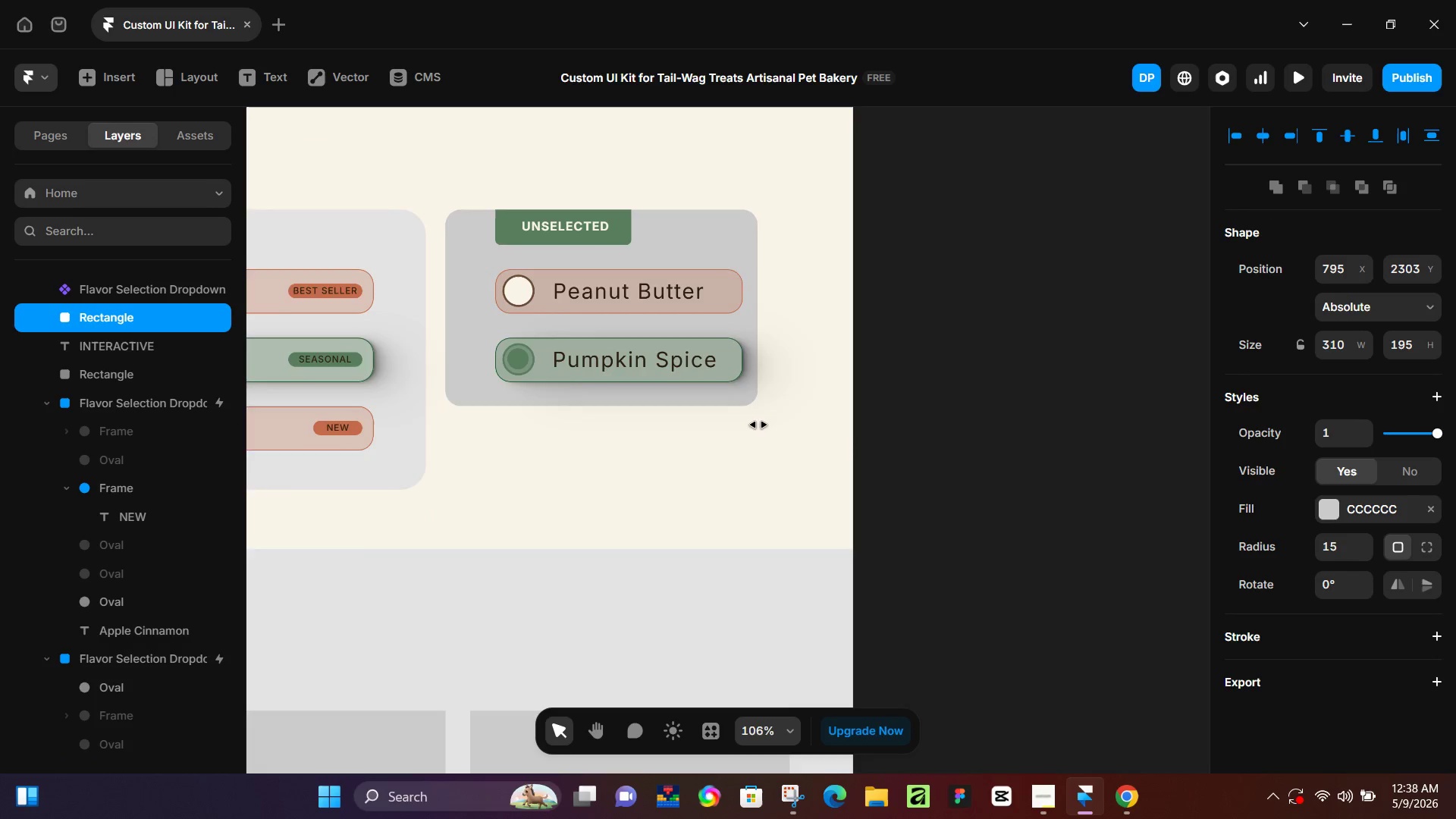 
left_click([738, 463])
 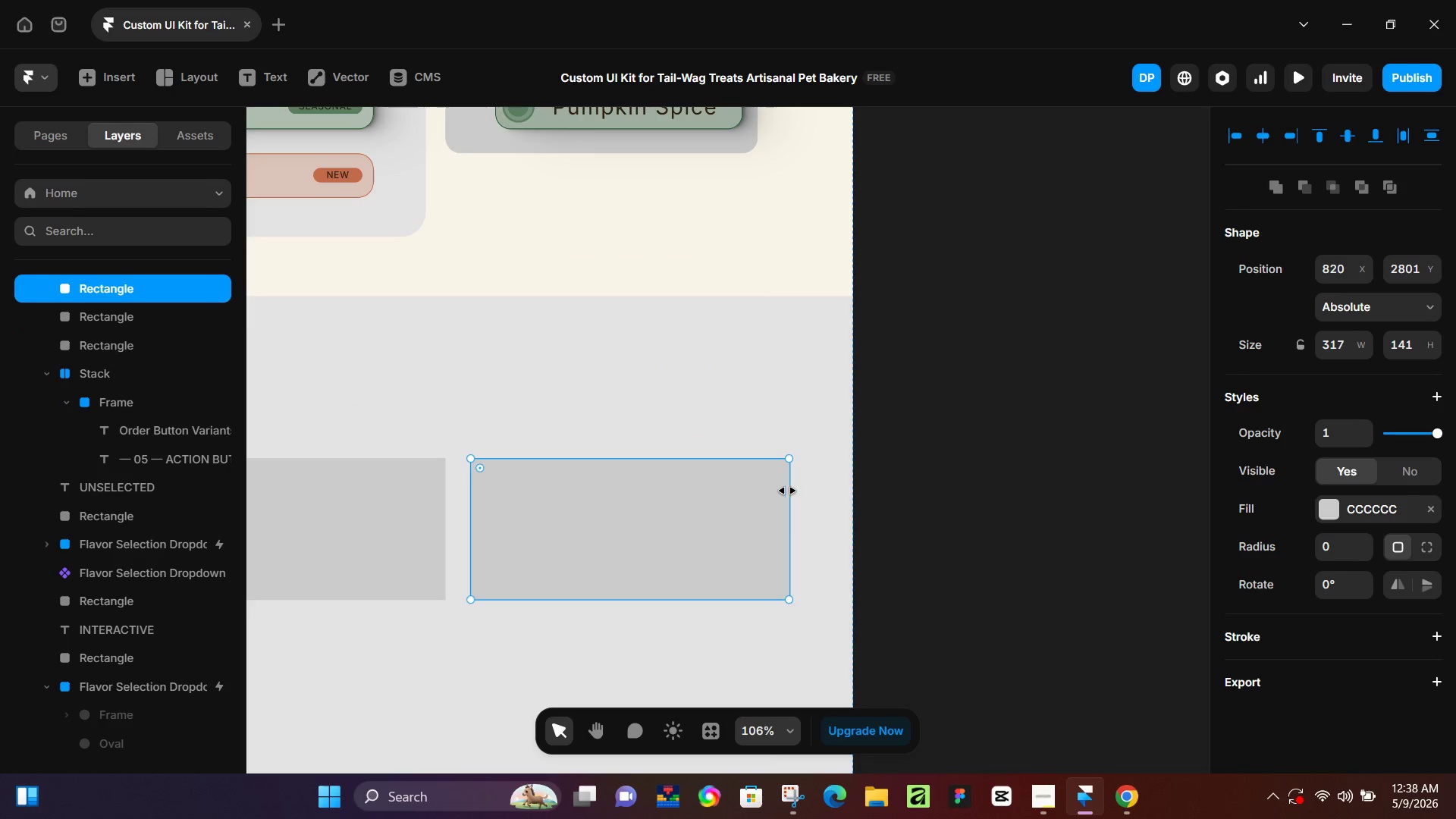 
scroll: coordinate [760, 431], scroll_direction: down, amount: 12.0
 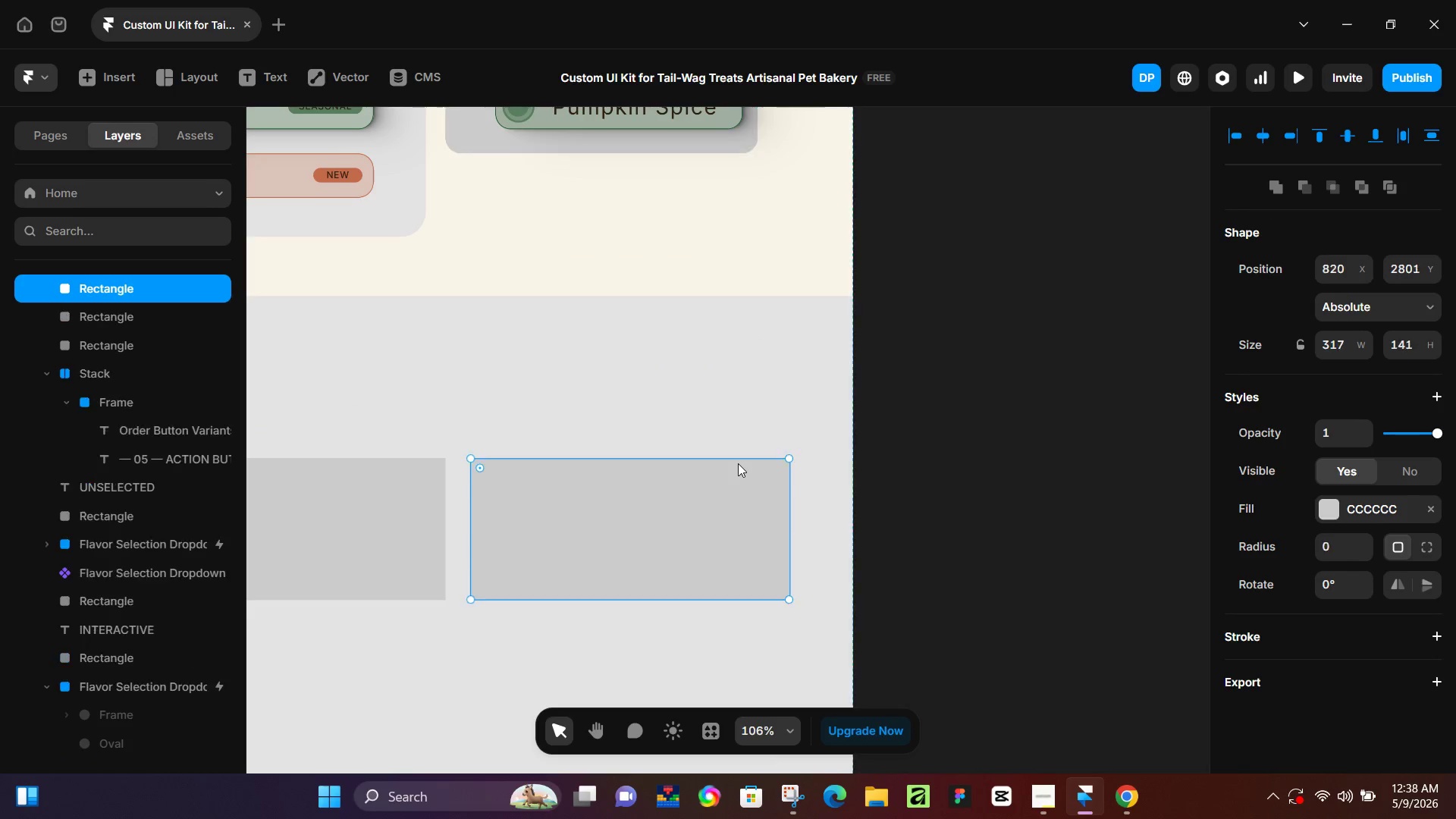 
key(Control+ControlLeft)
 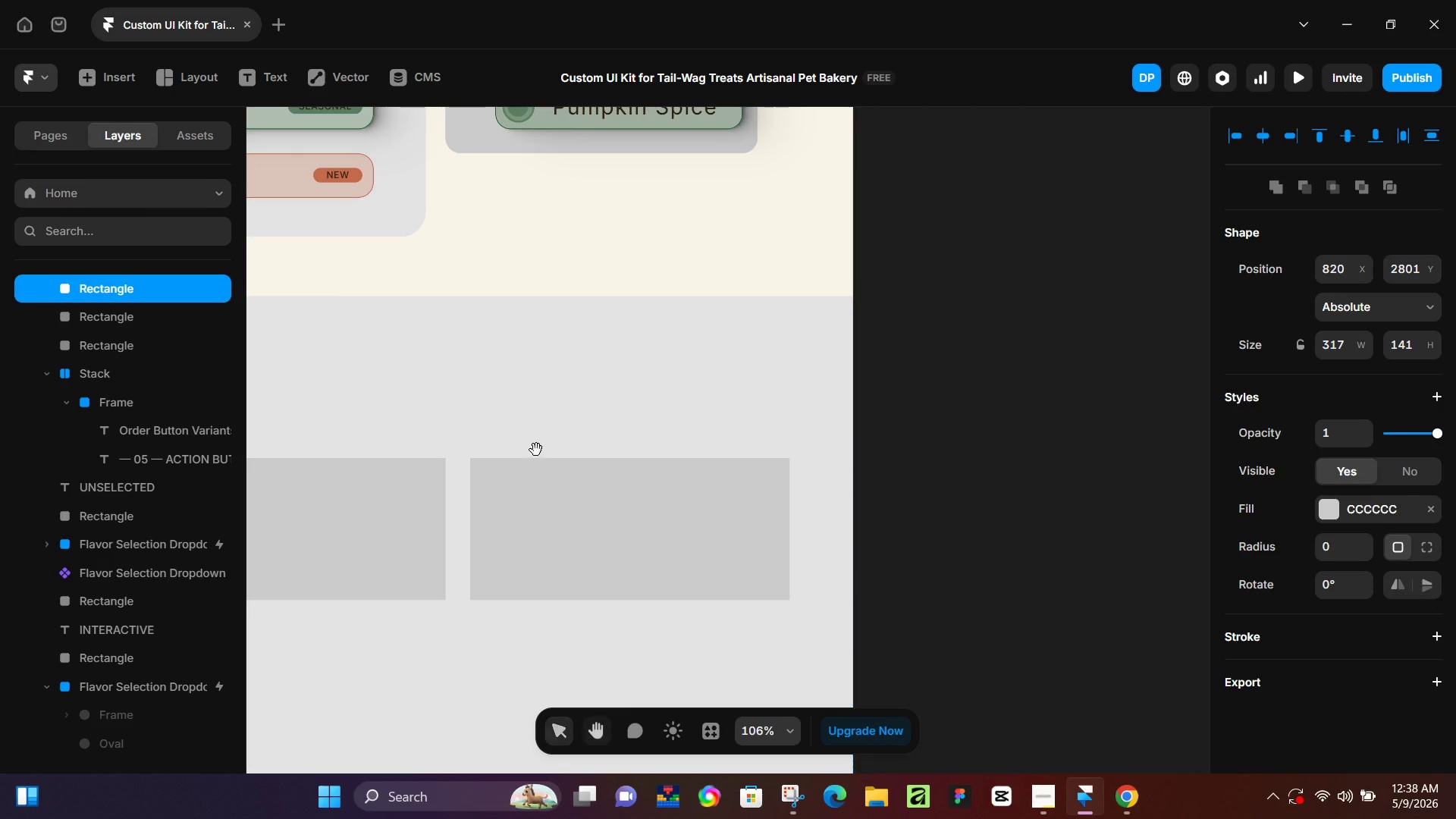 
hold_key(key=Space, duration=0.5)
 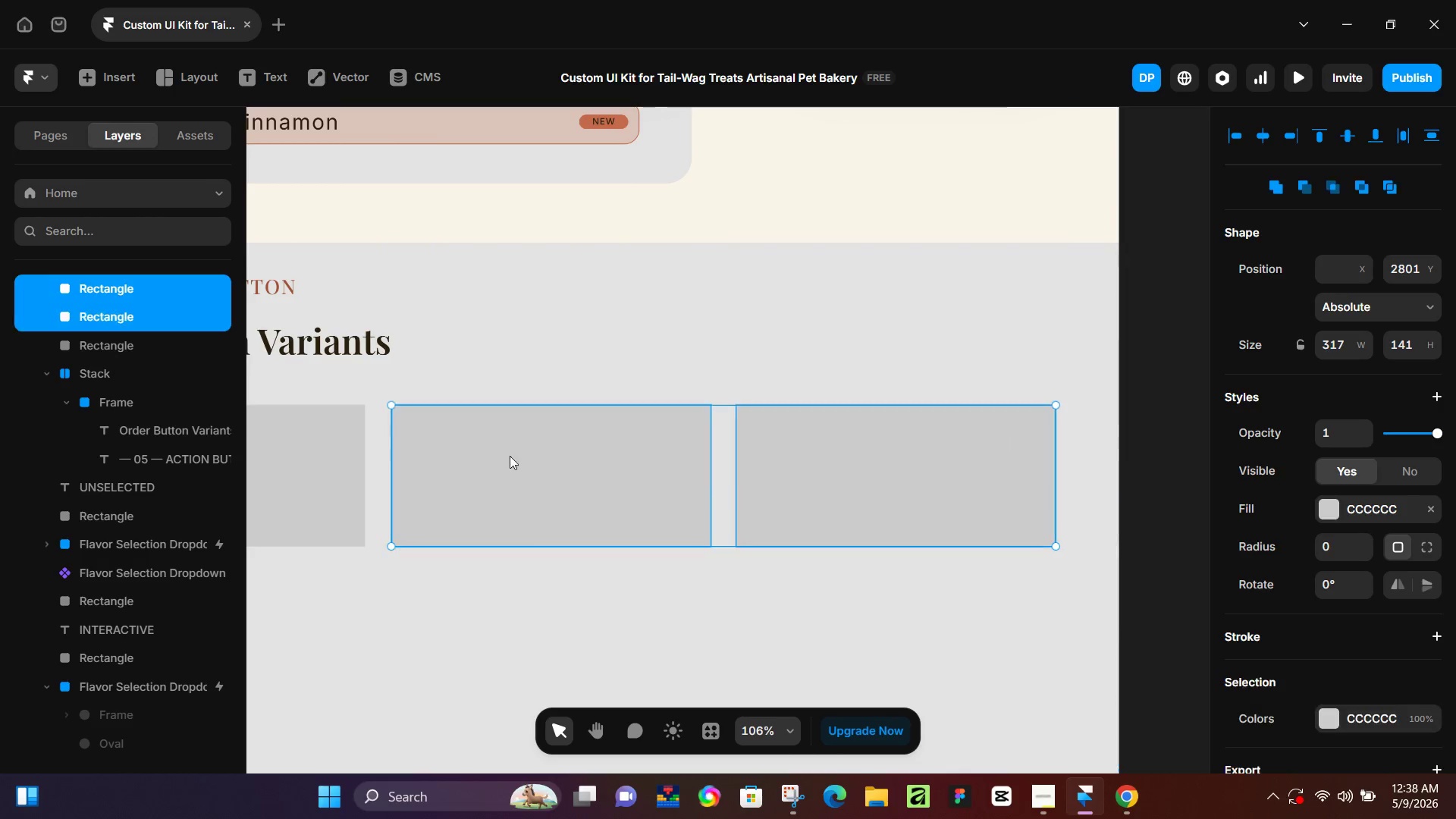 
left_click_drag(start_coordinate=[535, 450], to_coordinate=[801, 397])
 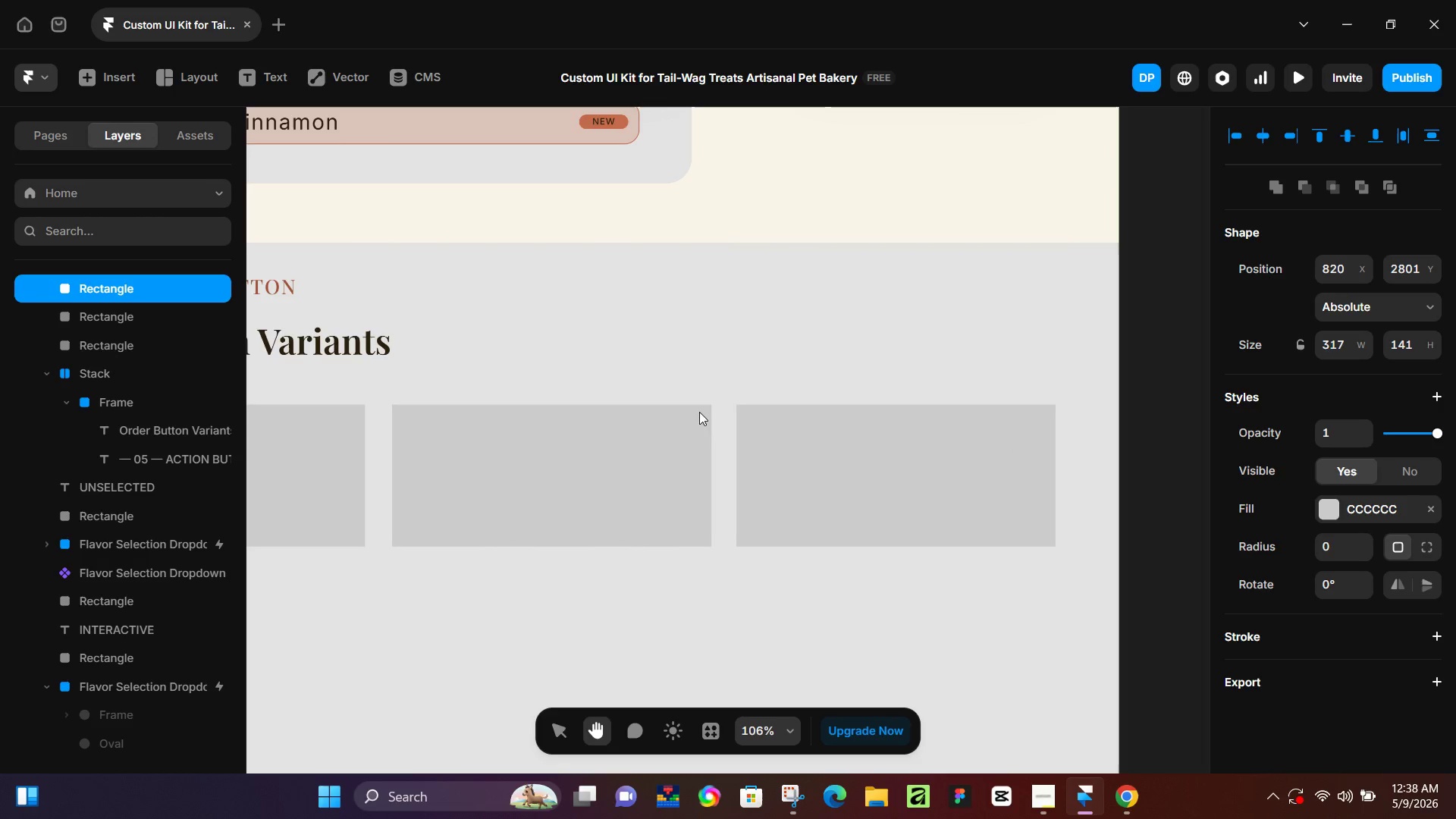 
hold_key(key=ShiftLeft, duration=0.86)
left_click([638, 450])
 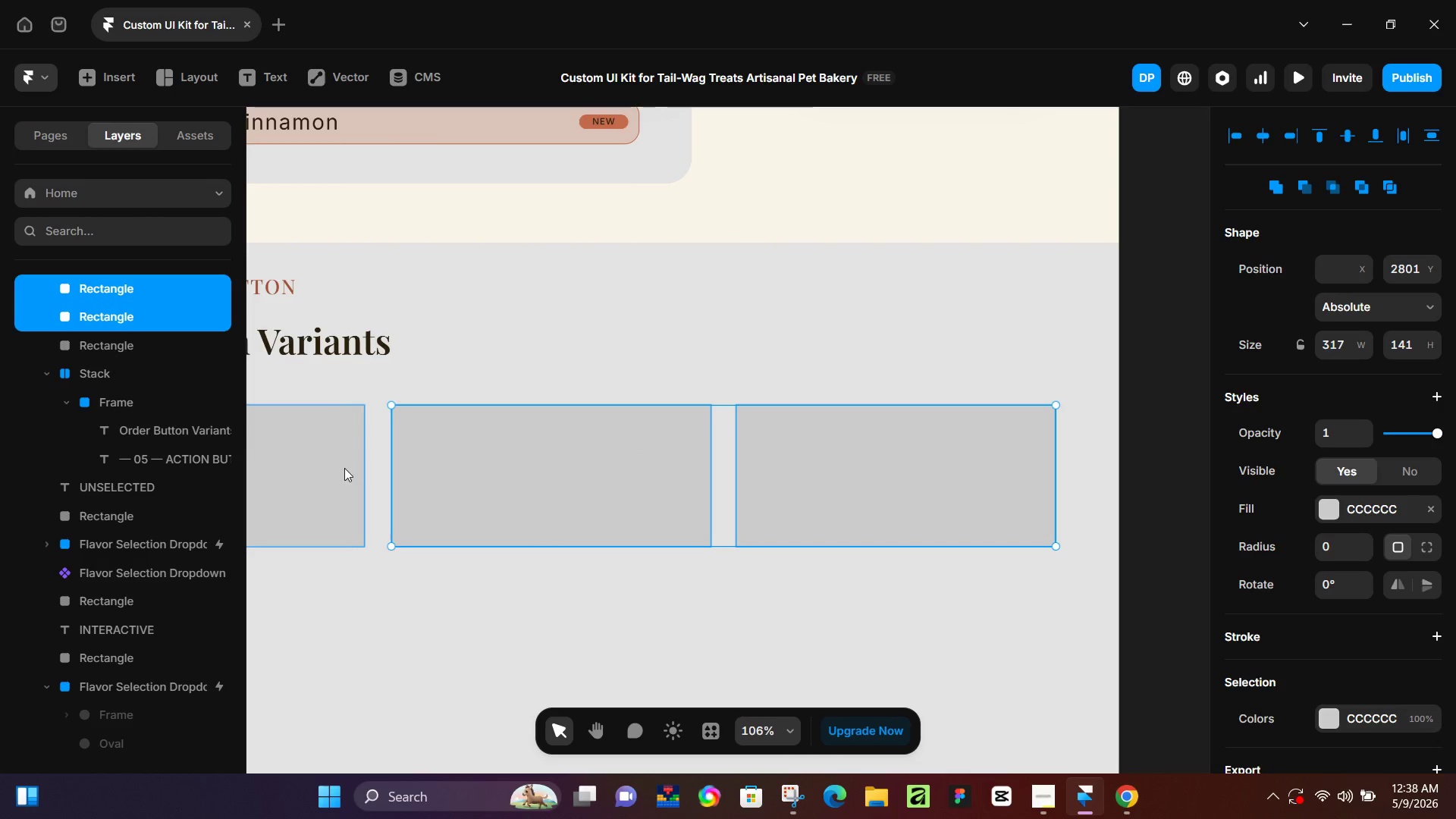 
left_click([344, 468])
 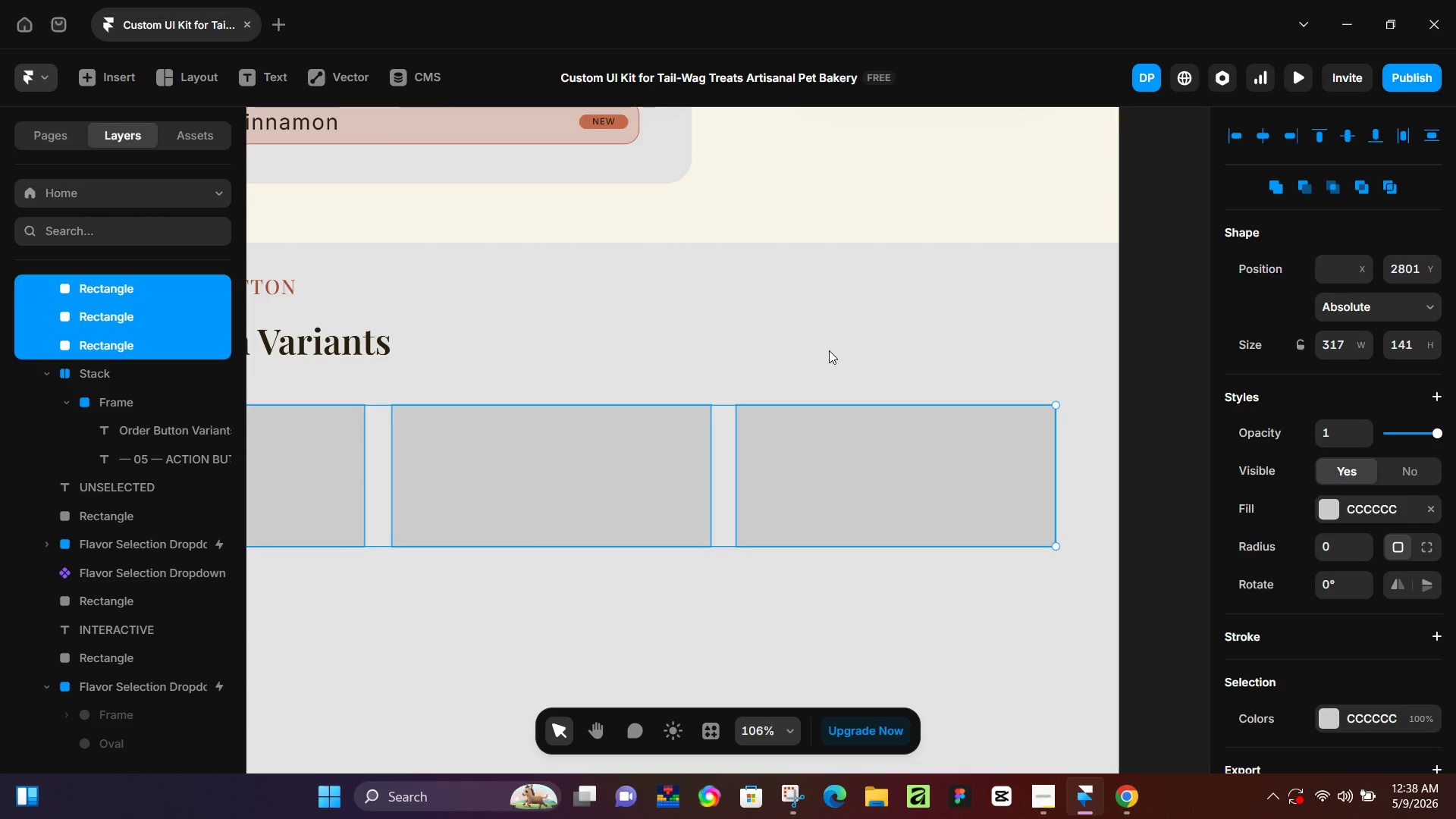 
key(Control+ControlLeft)
 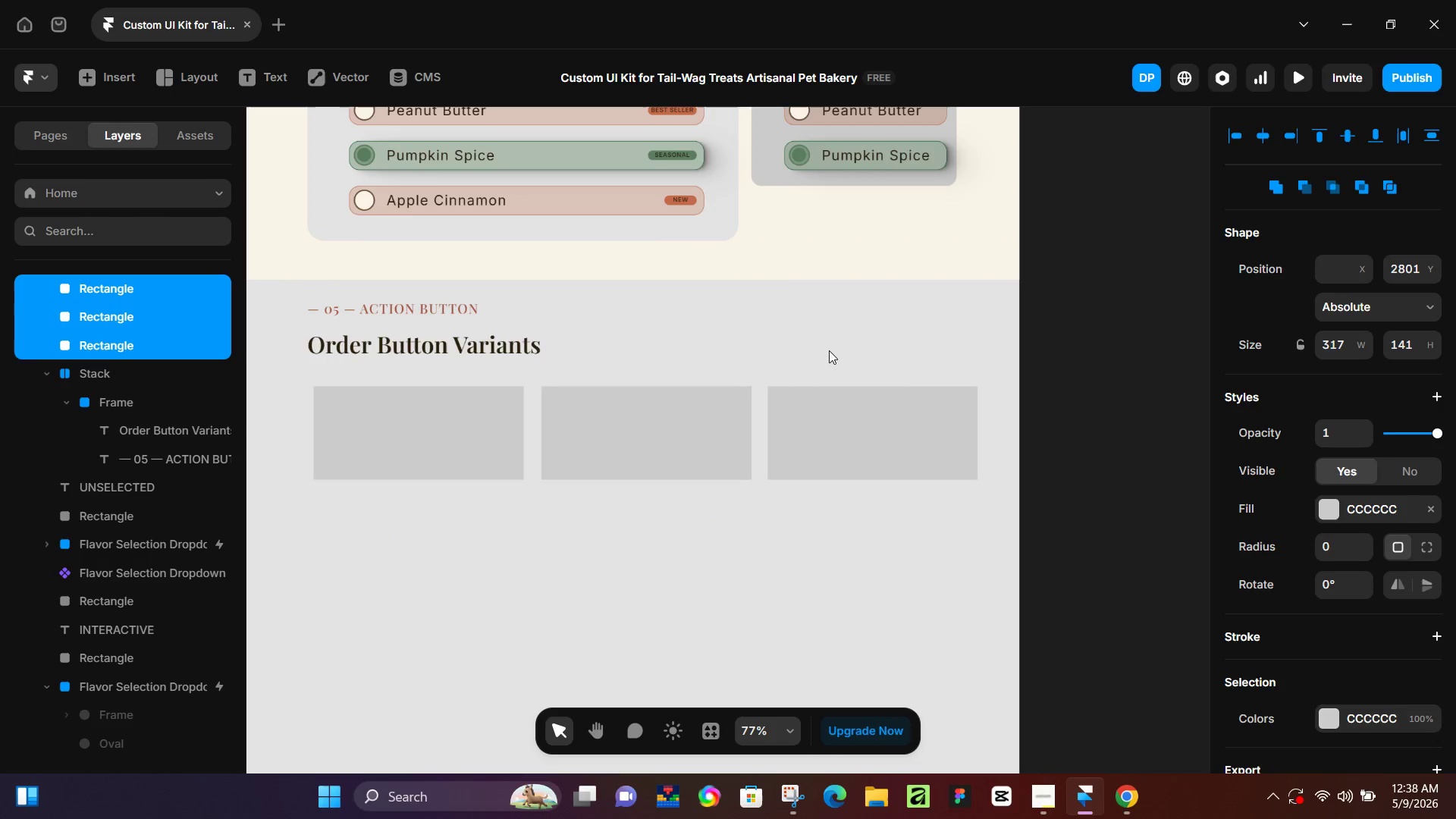 
scroll: coordinate [829, 350], scroll_direction: down, amount: 4.0
 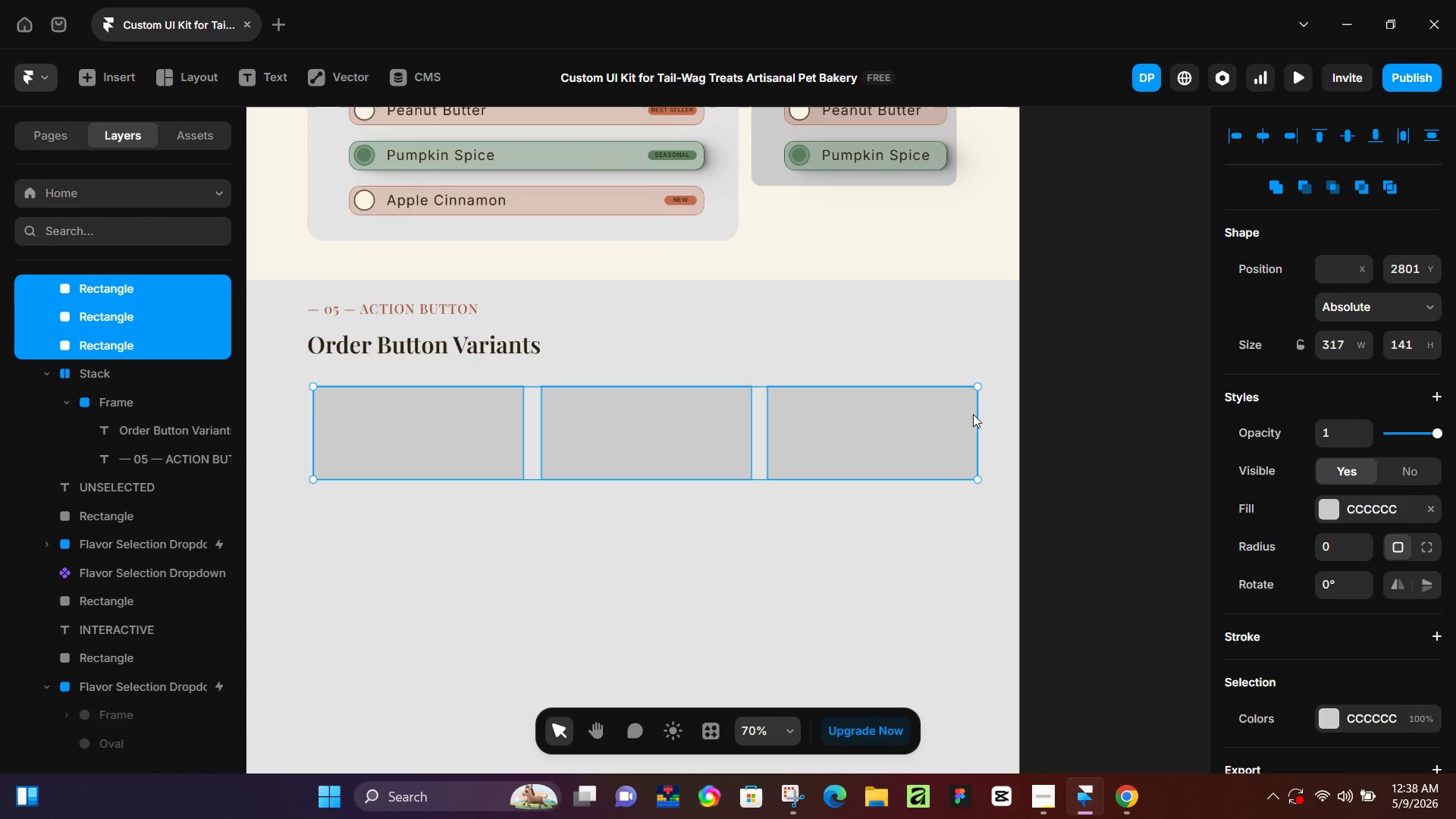 
left_click([973, 414])
 